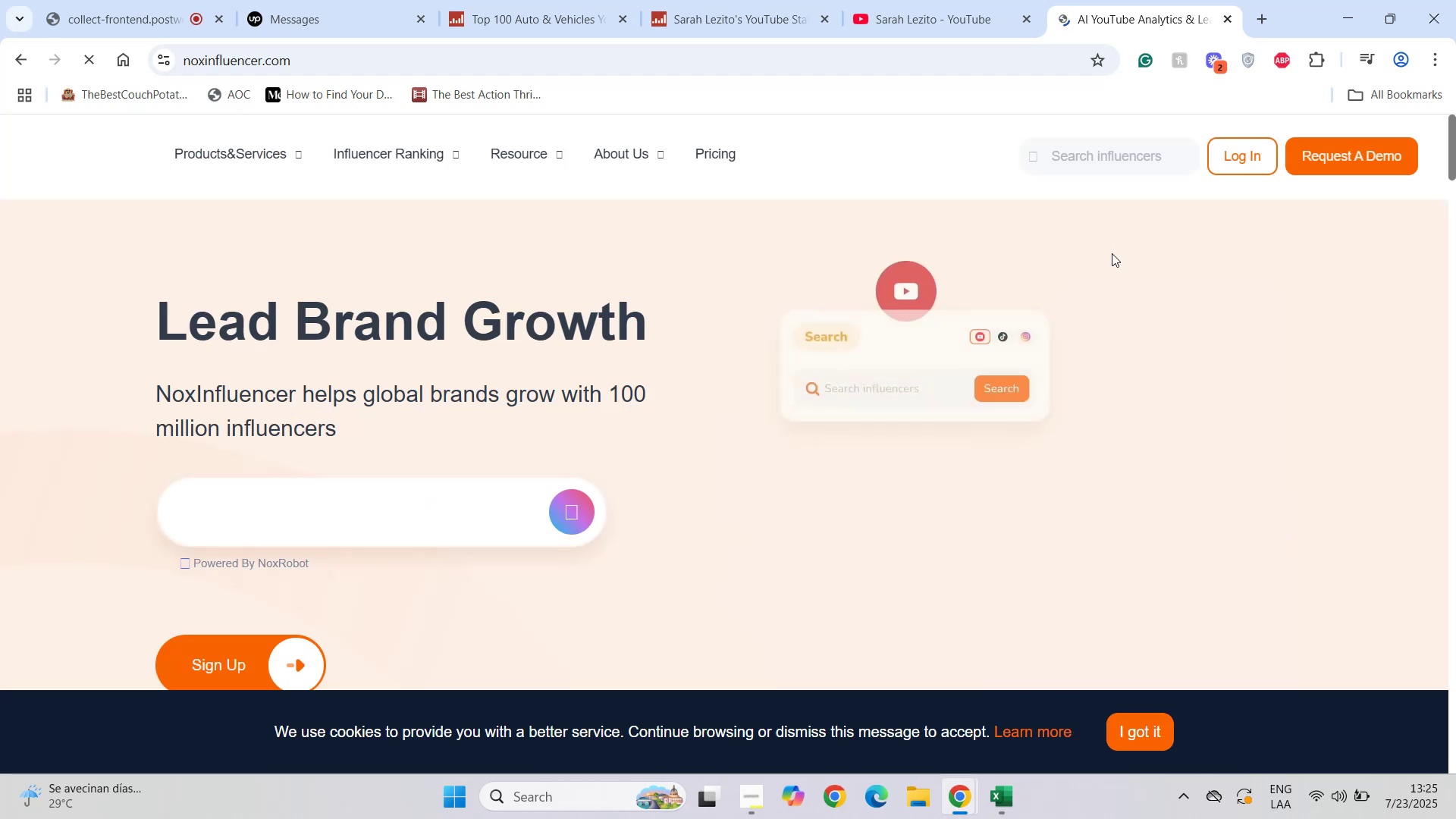 
scroll: coordinate [500, 441], scroll_direction: down, amount: 15.0
 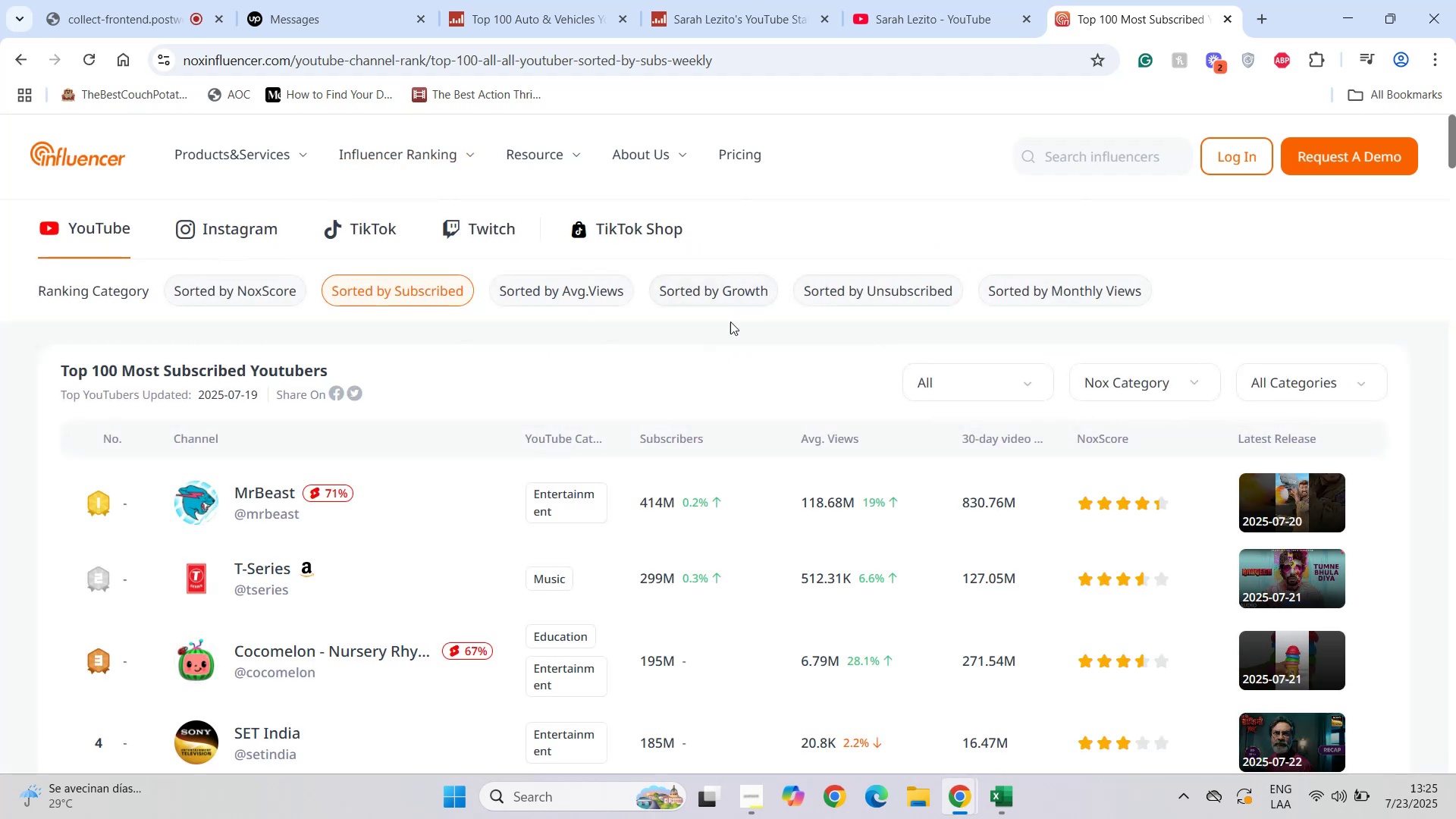 
wait(10.81)
 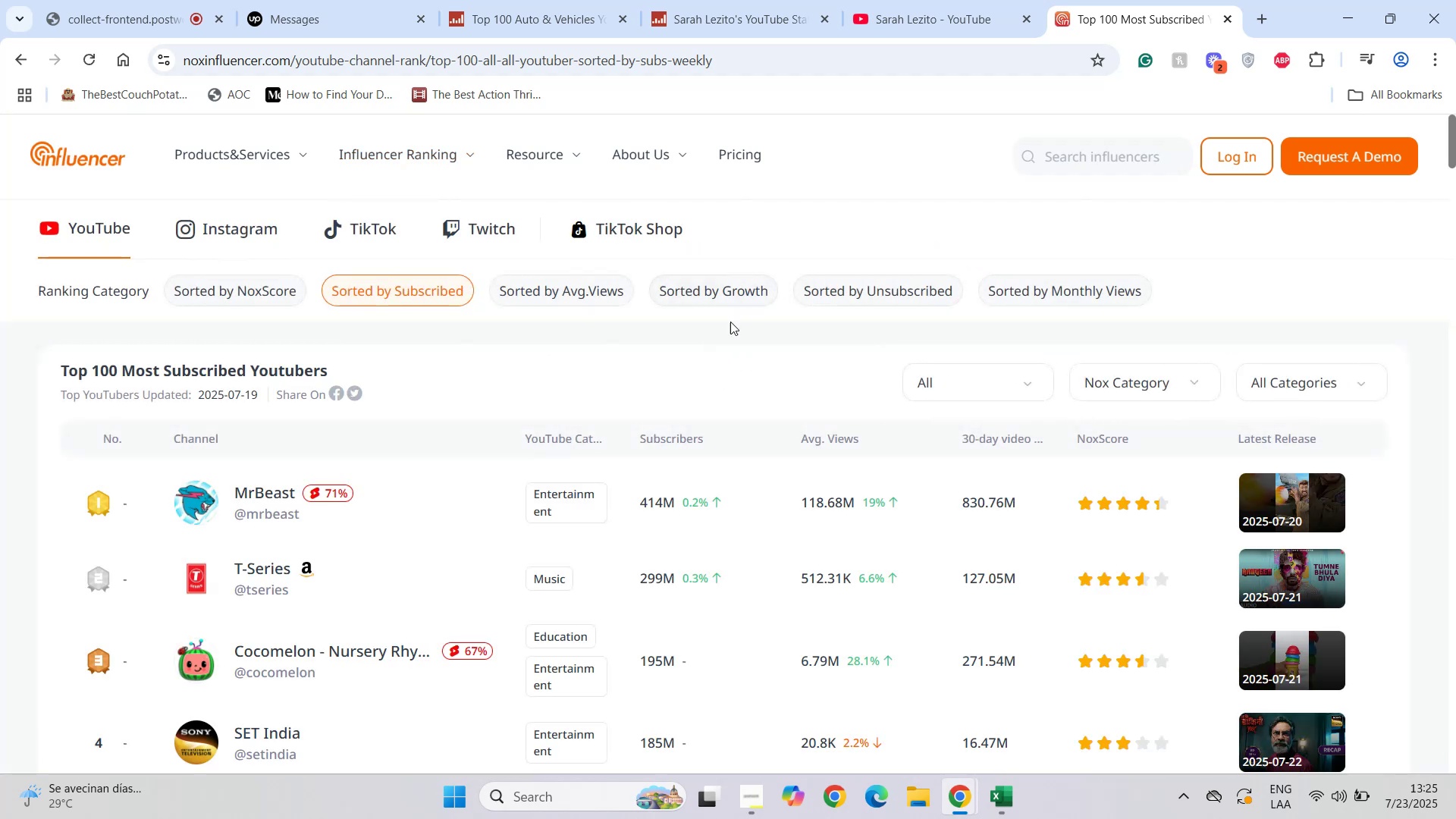 
right_click([290, 469])
 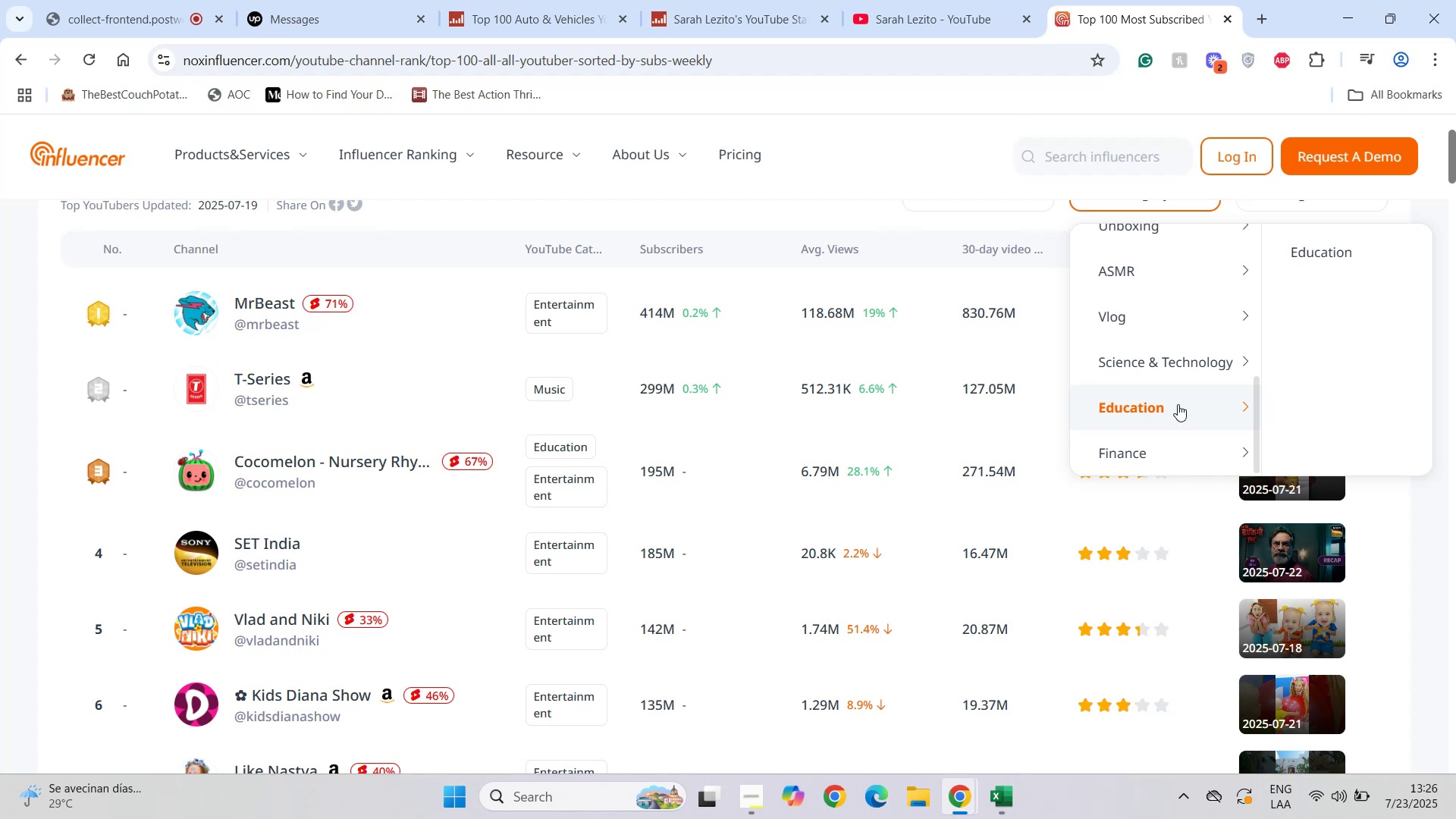 
left_click([526, 17])
 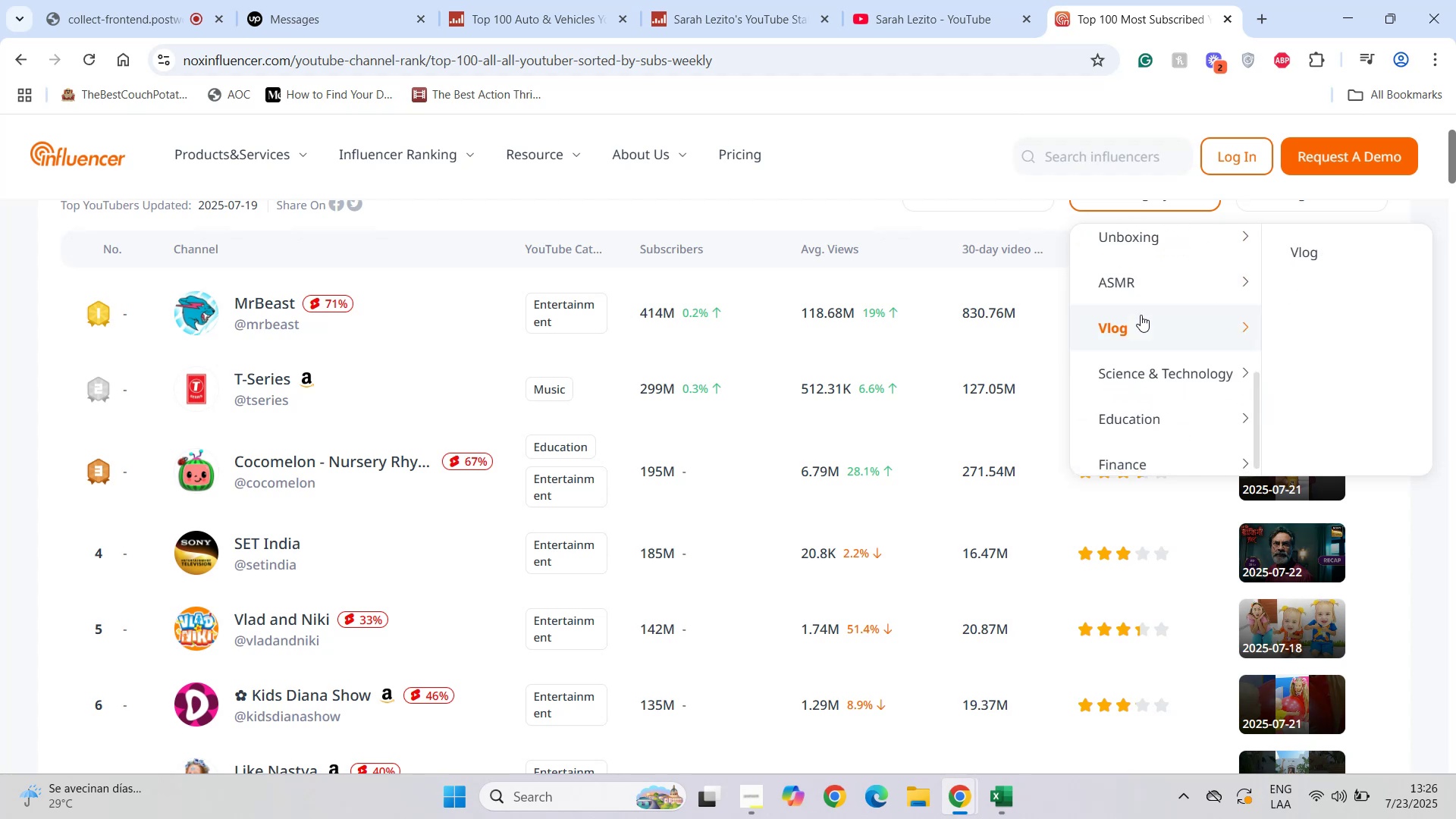 
scroll: coordinate [788, 433], scroll_direction: down, amount: 2.0
 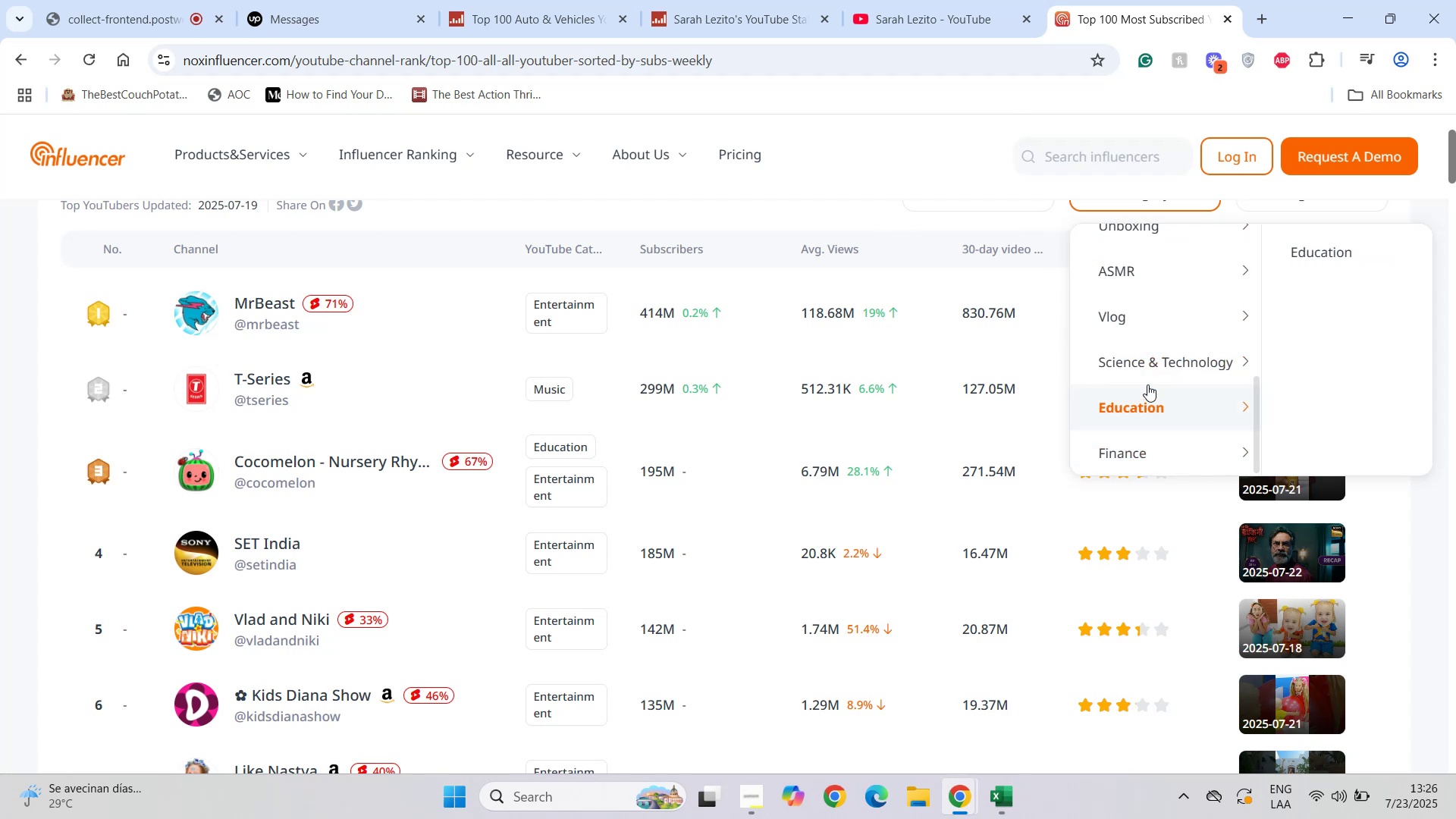 
scroll: coordinate [788, 433], scroll_direction: up, amount: 1.0
 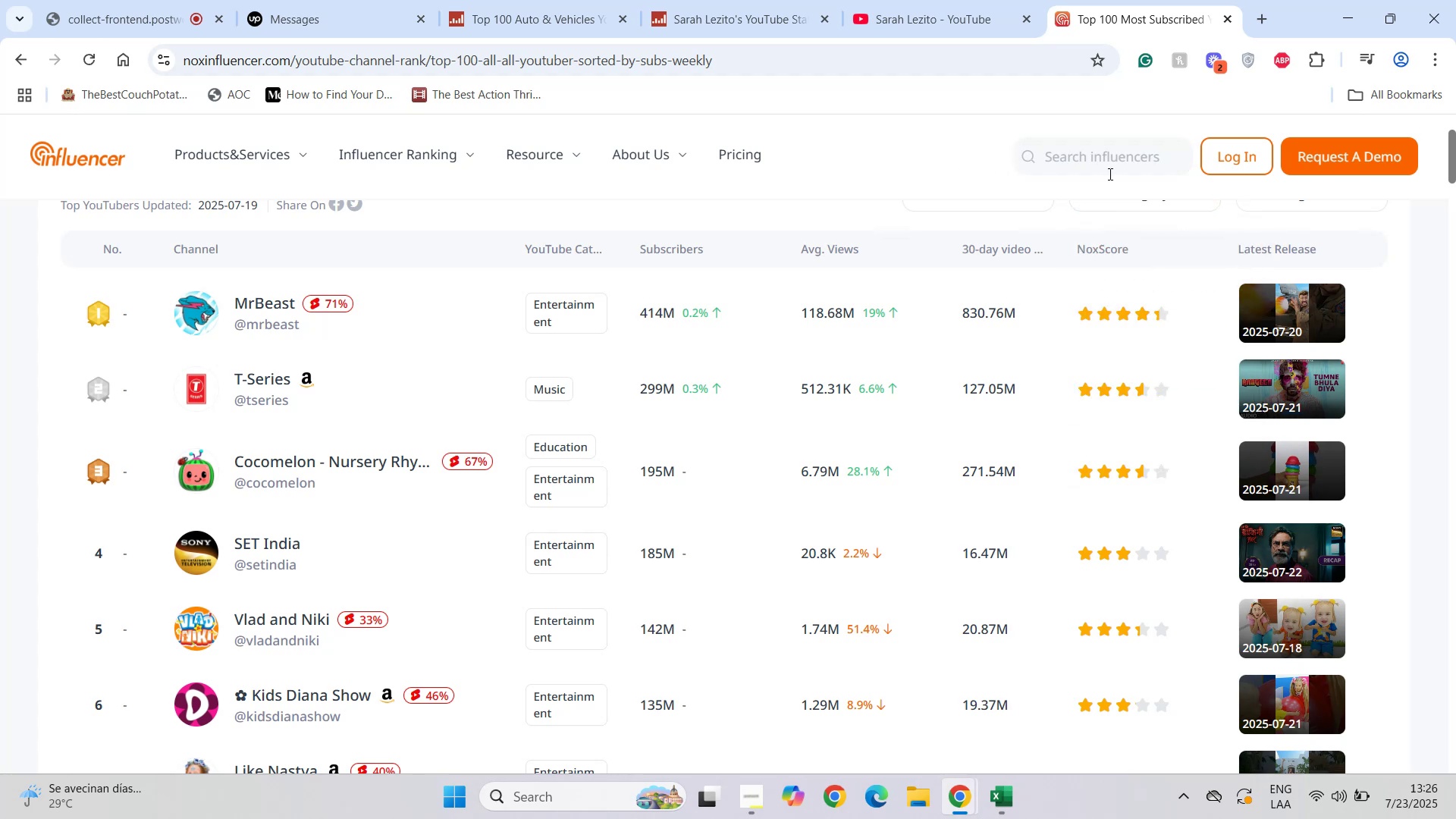 
left_click([619, 20])
 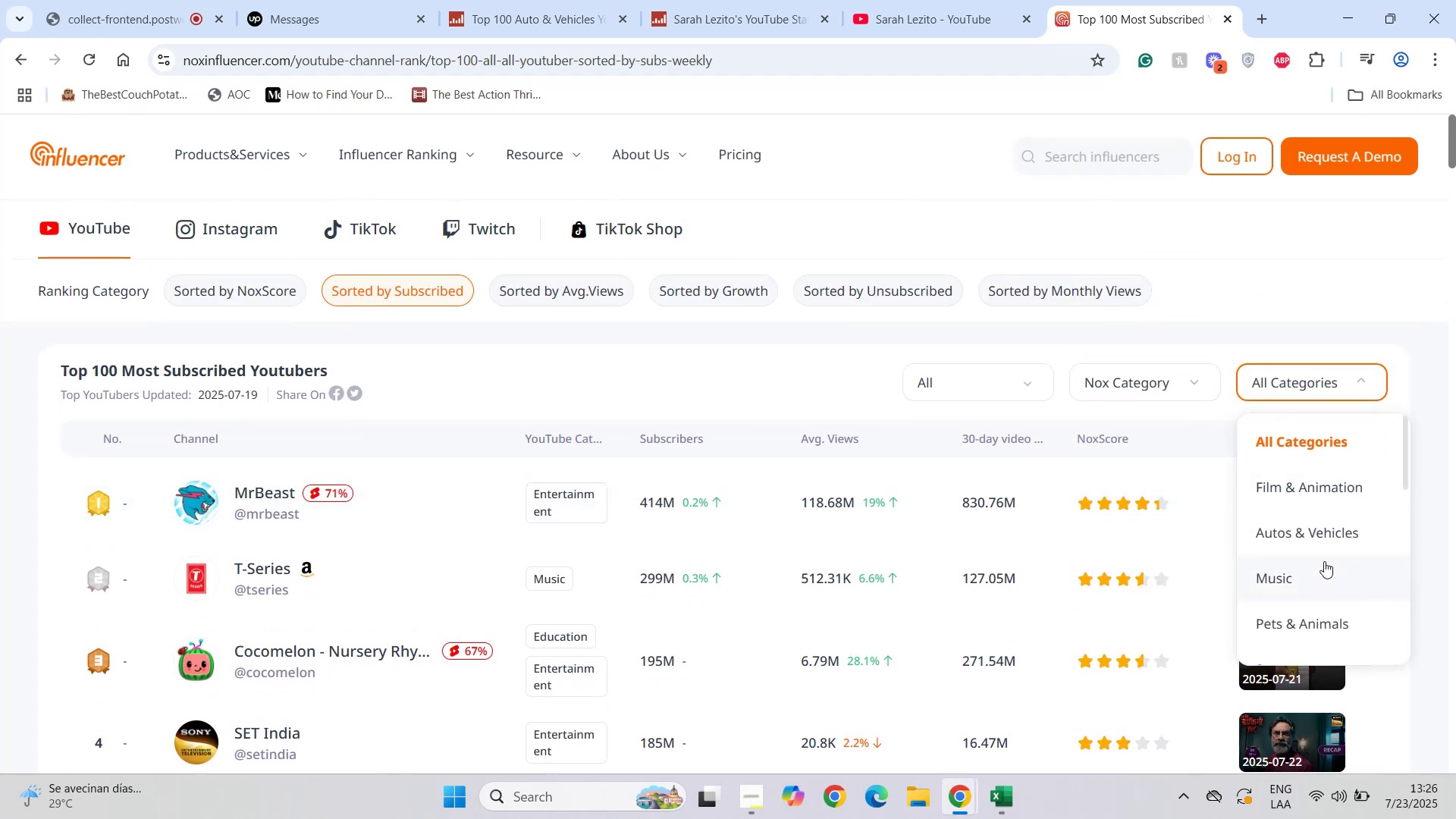 
scroll: coordinate [735, 398], scroll_direction: down, amount: 2.0
 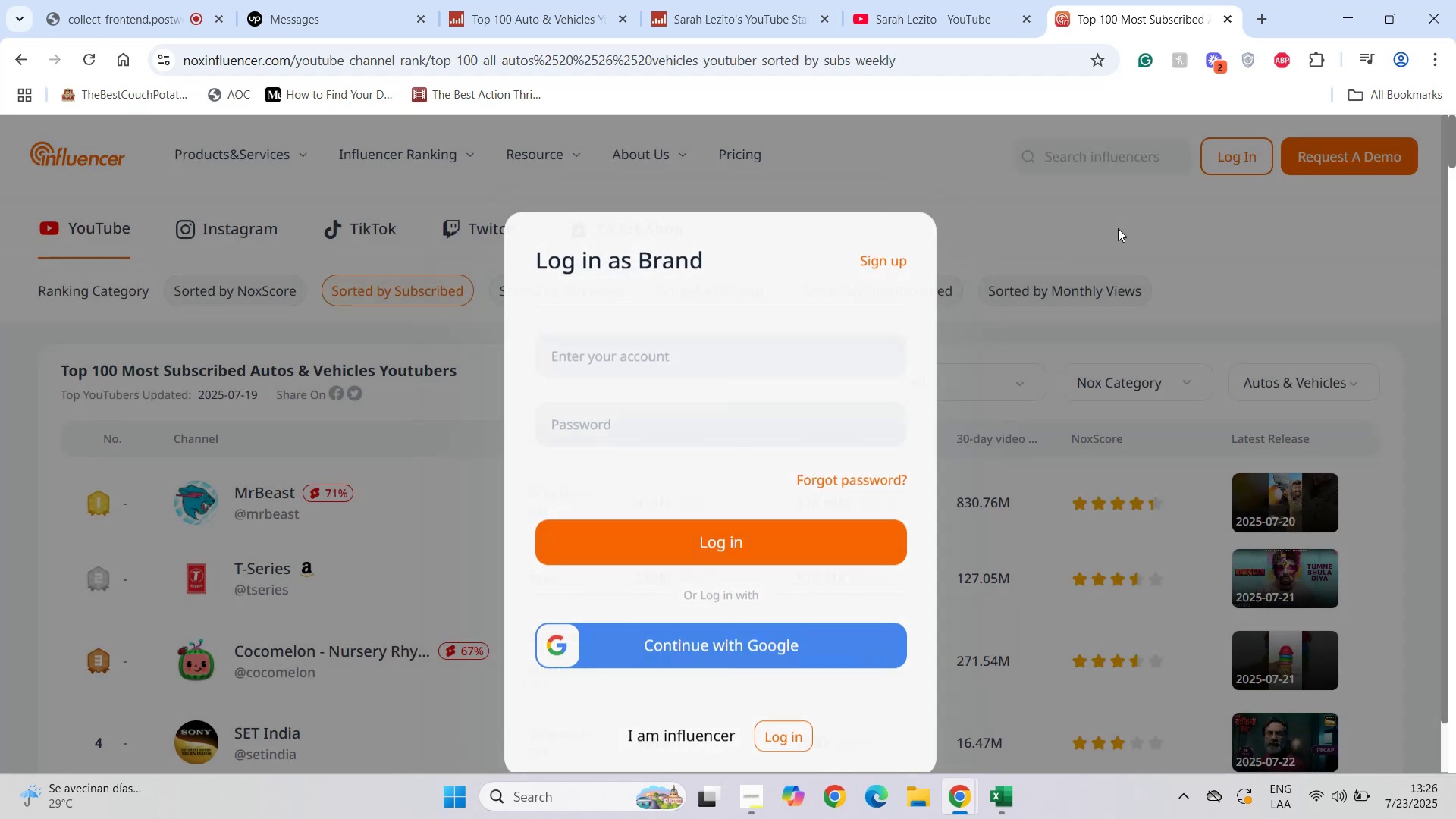 
wait(5.98)
 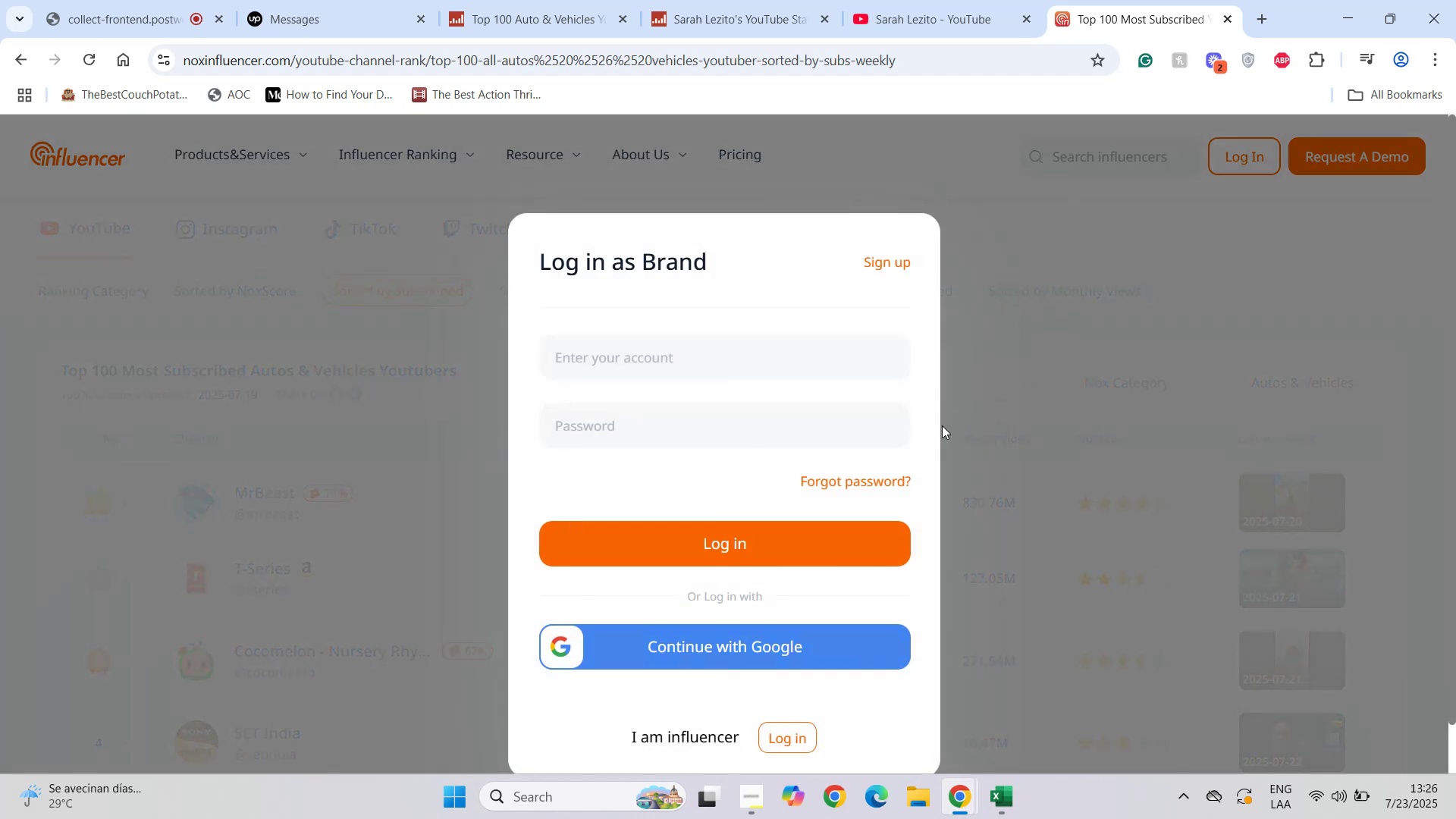 
left_click([219, 594])
 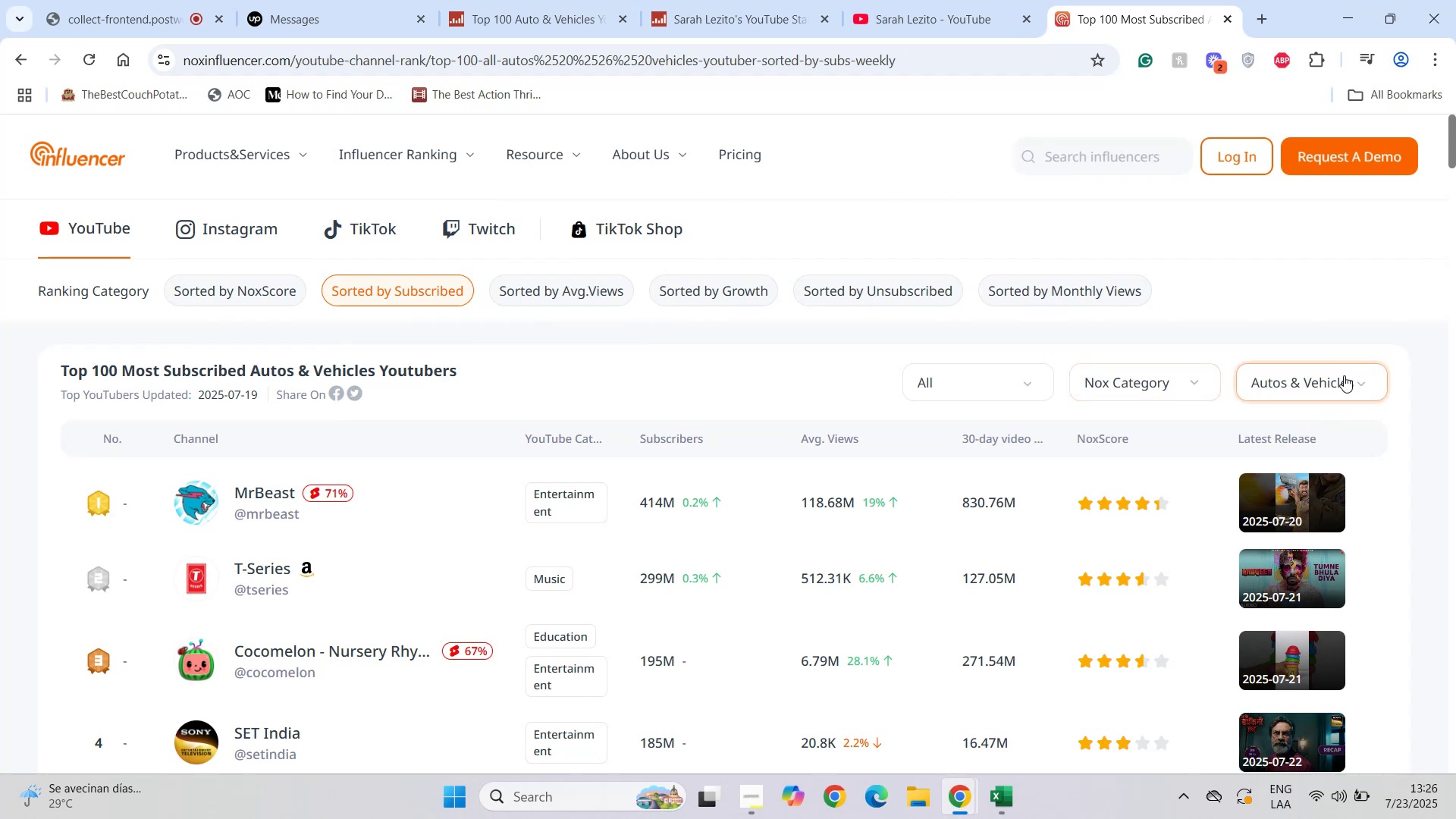 
scroll: coordinate [611, 569], scroll_direction: down, amount: 8.0
 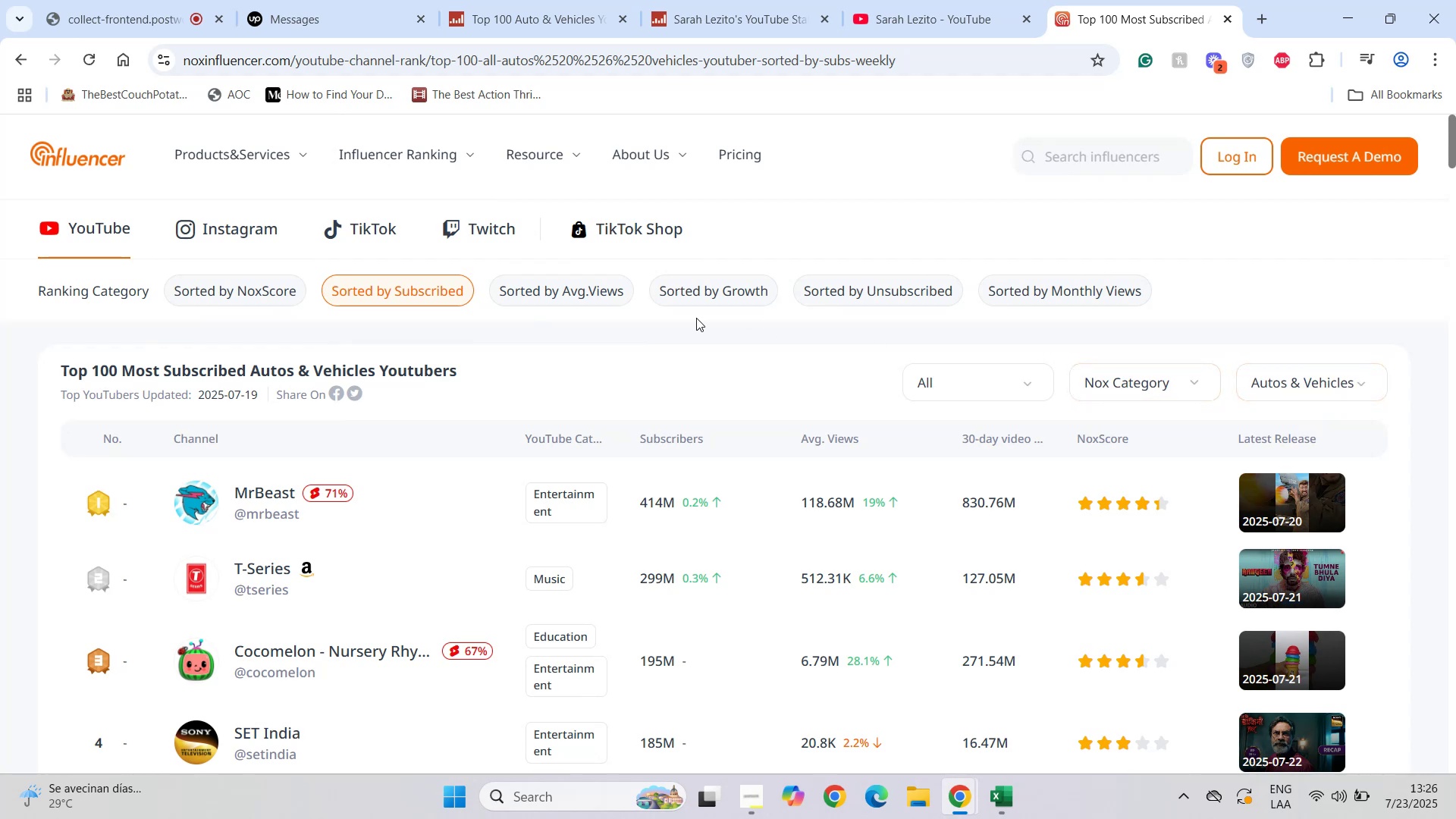 
scroll: coordinate [611, 570], scroll_direction: up, amount: 2.0
 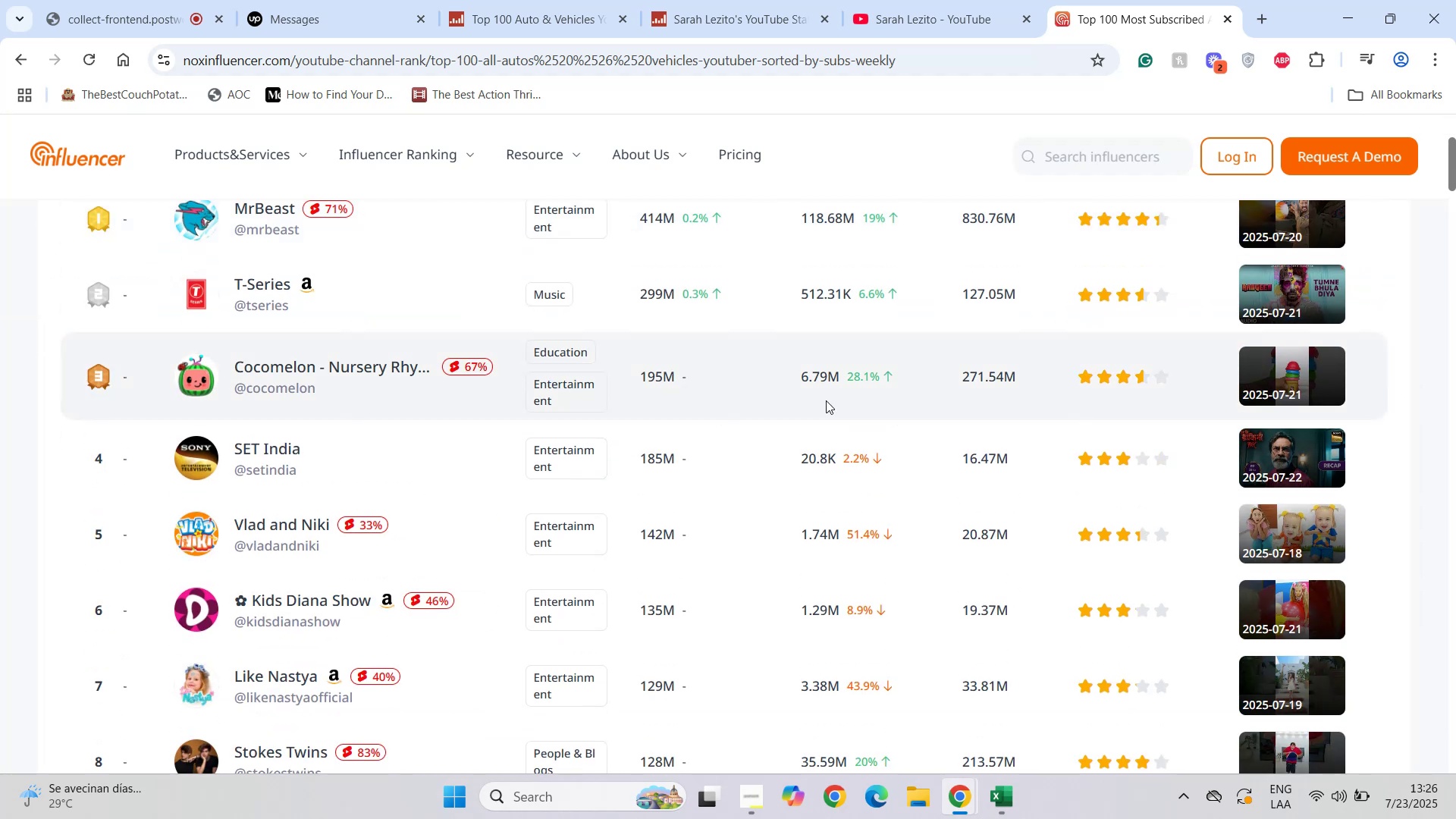 
wait(7.71)
 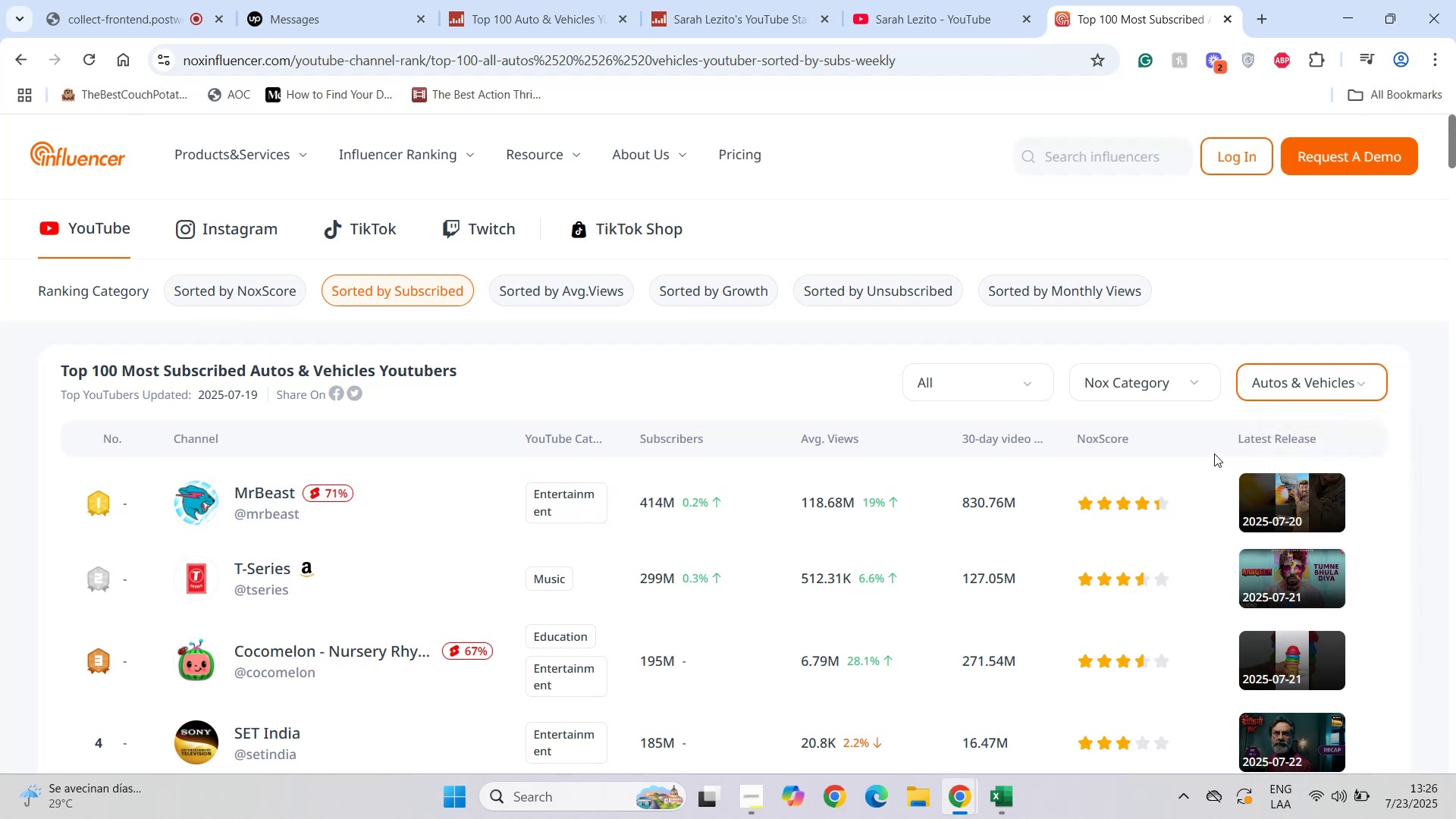 
left_click([325, 16])
 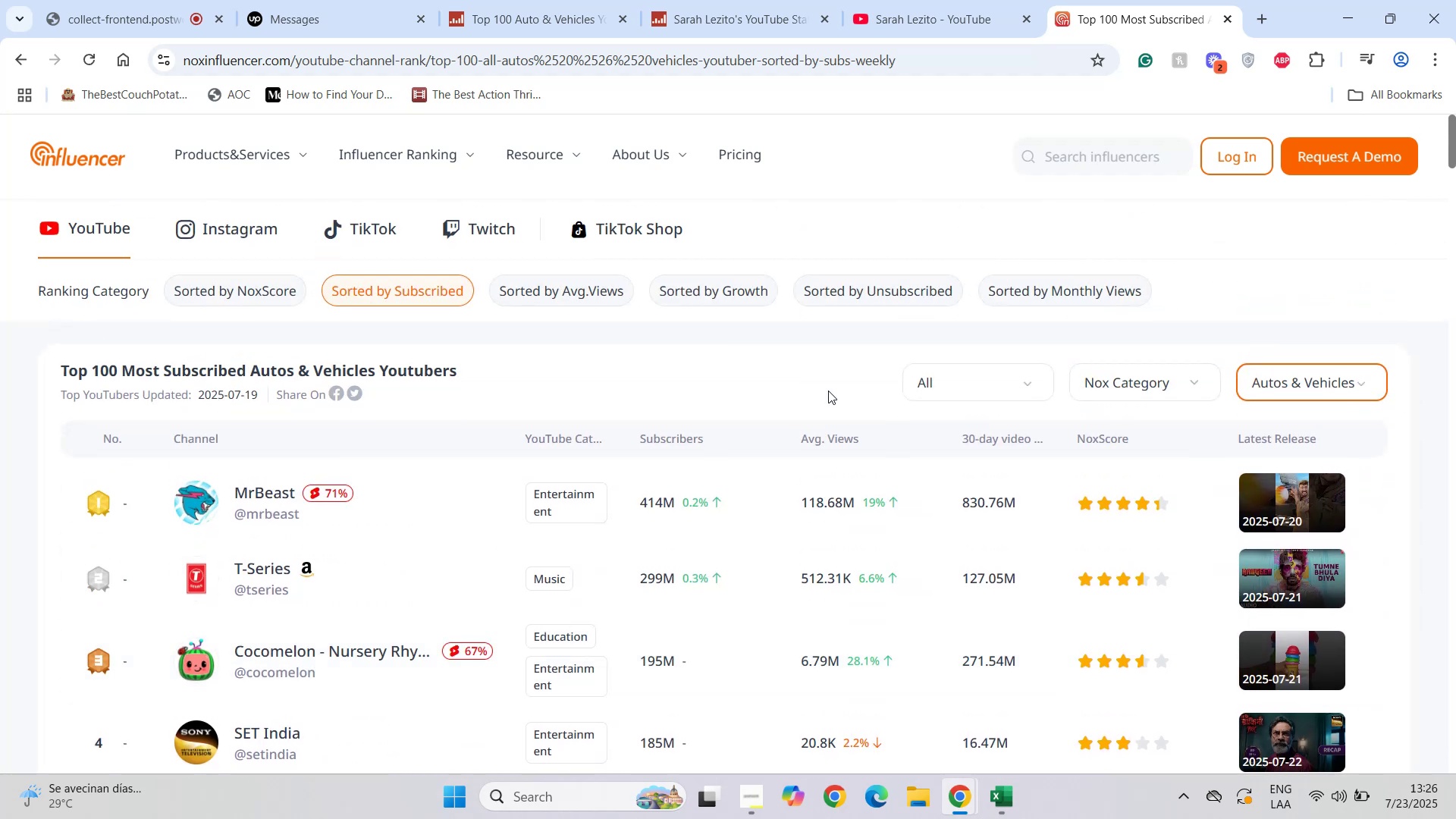 
scroll: coordinate [569, 453], scroll_direction: up, amount: 1.0
 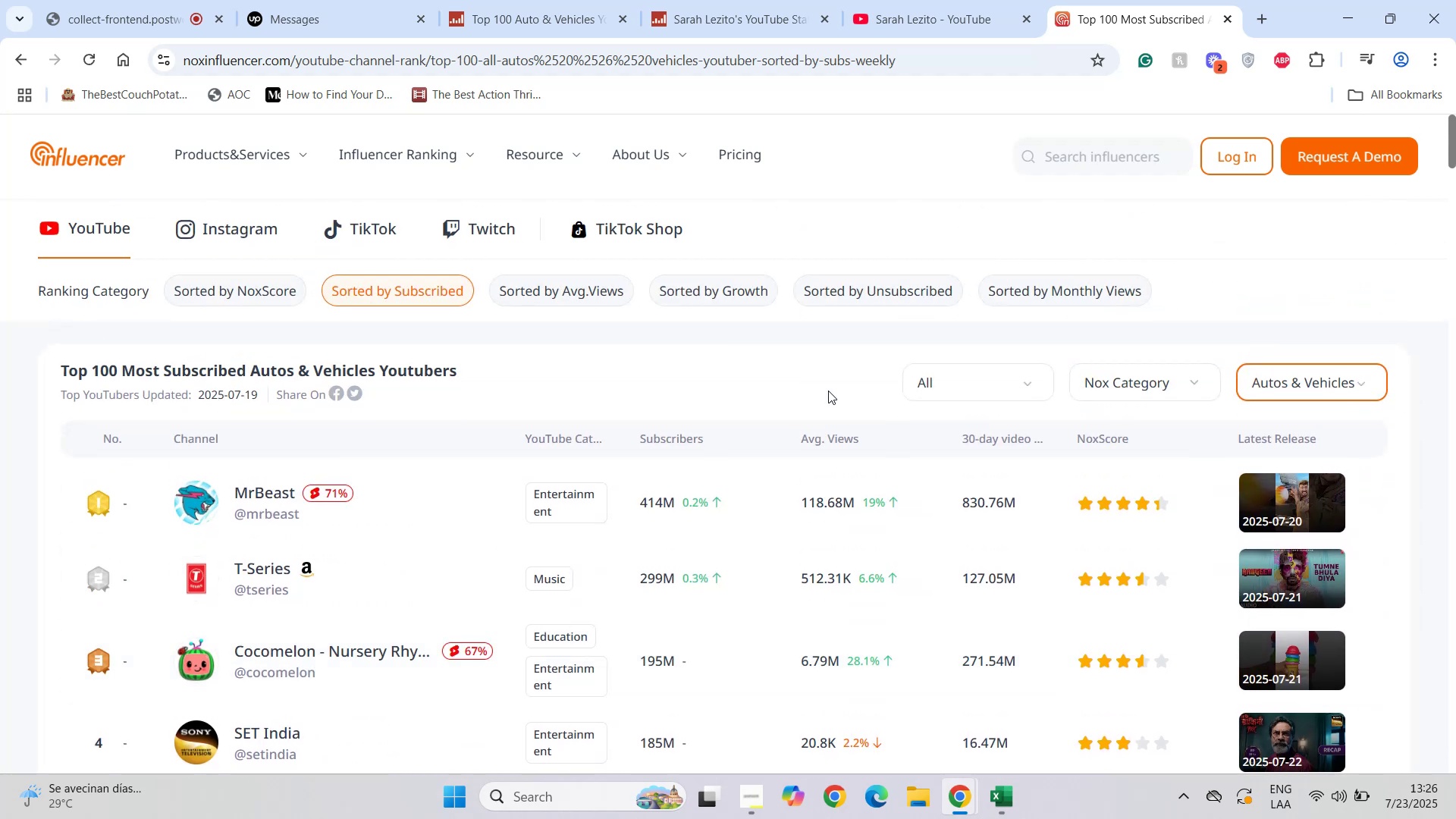 
left_click([483, 25])
 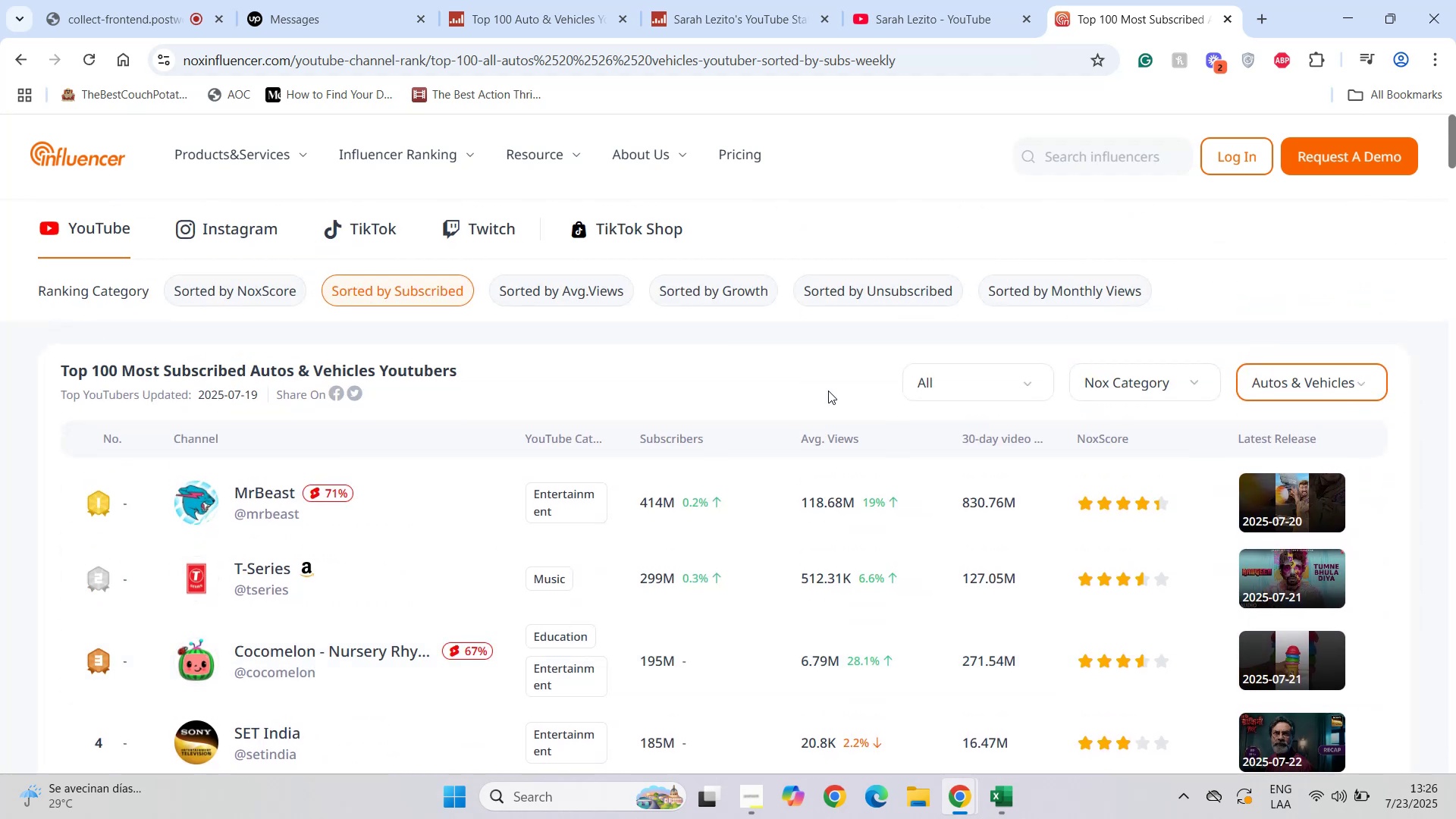 
left_click([656, 17])
 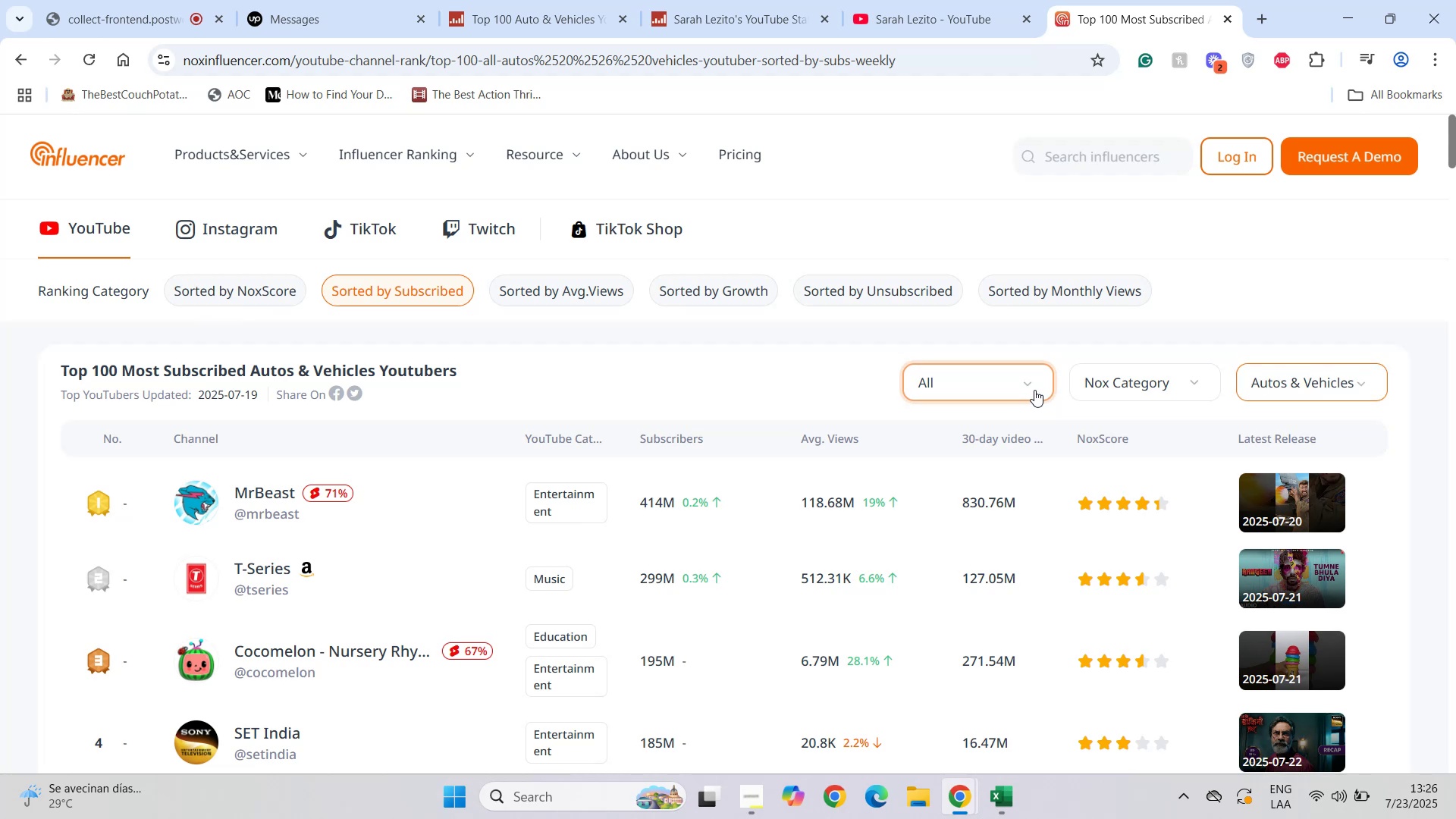 
scroll: coordinate [704, 465], scroll_direction: down, amount: 2.0
 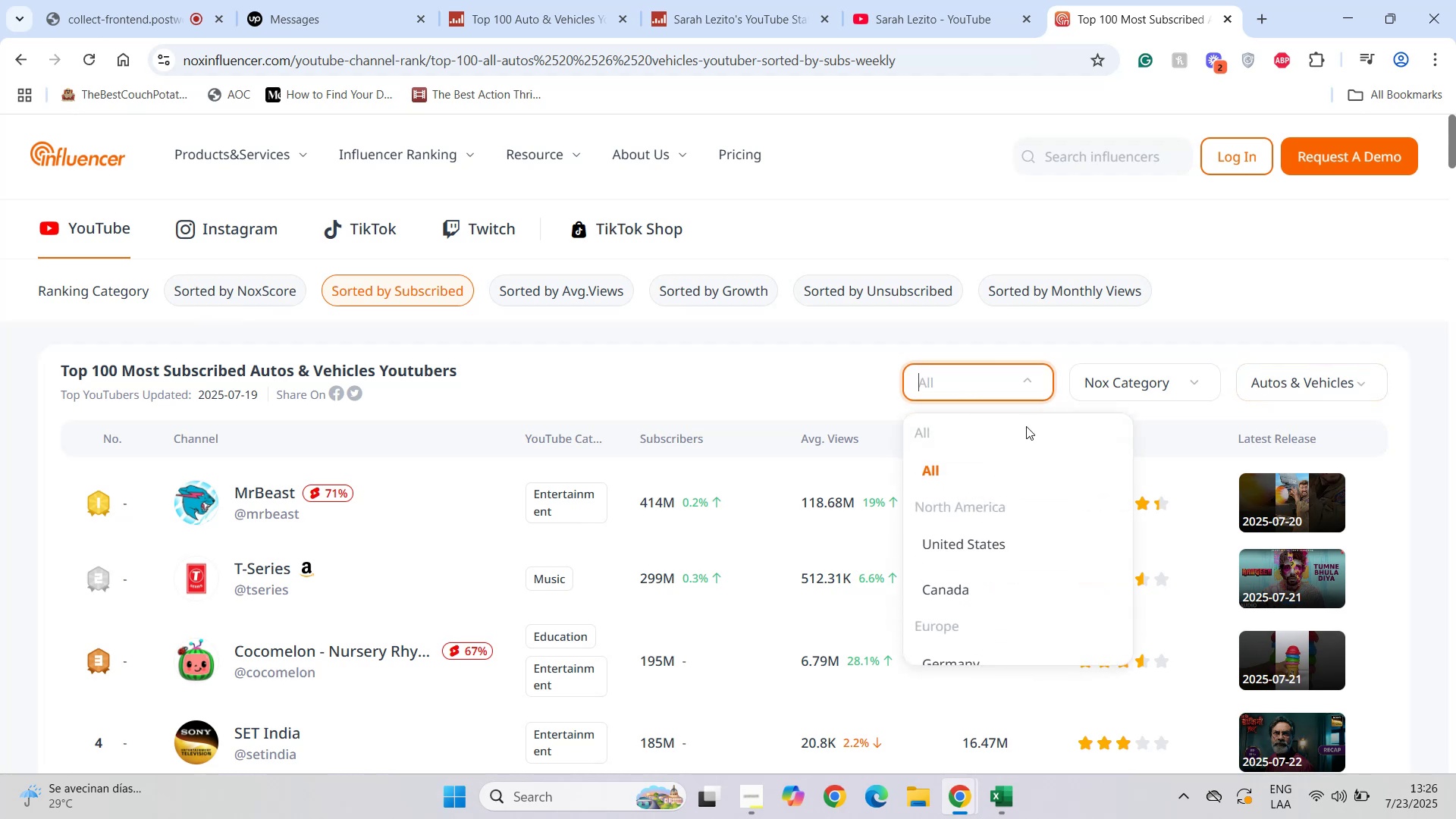 
scroll: coordinate [705, 462], scroll_direction: up, amount: 3.0
 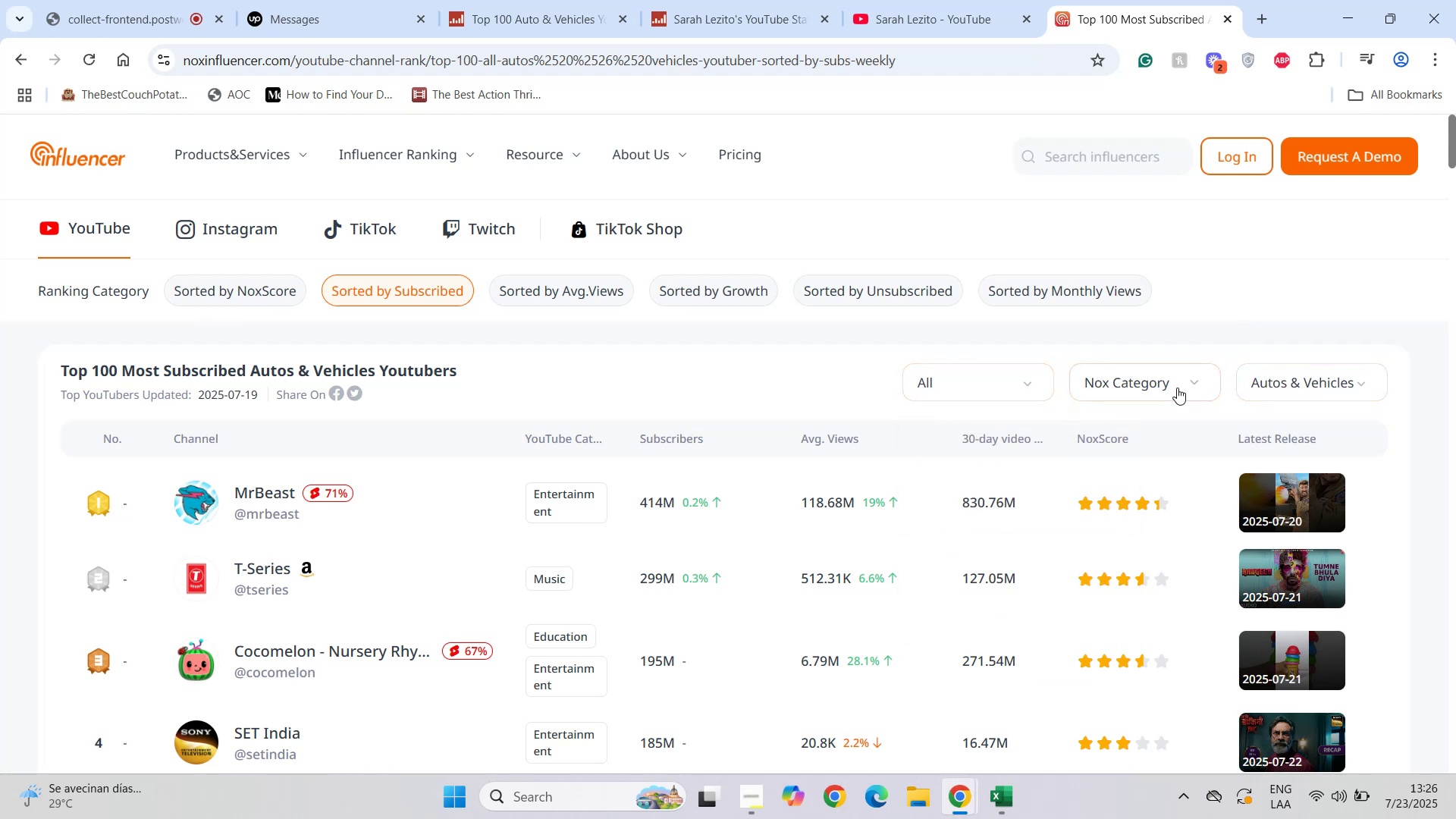 
scroll: coordinate [687, 451], scroll_direction: down, amount: 6.0
 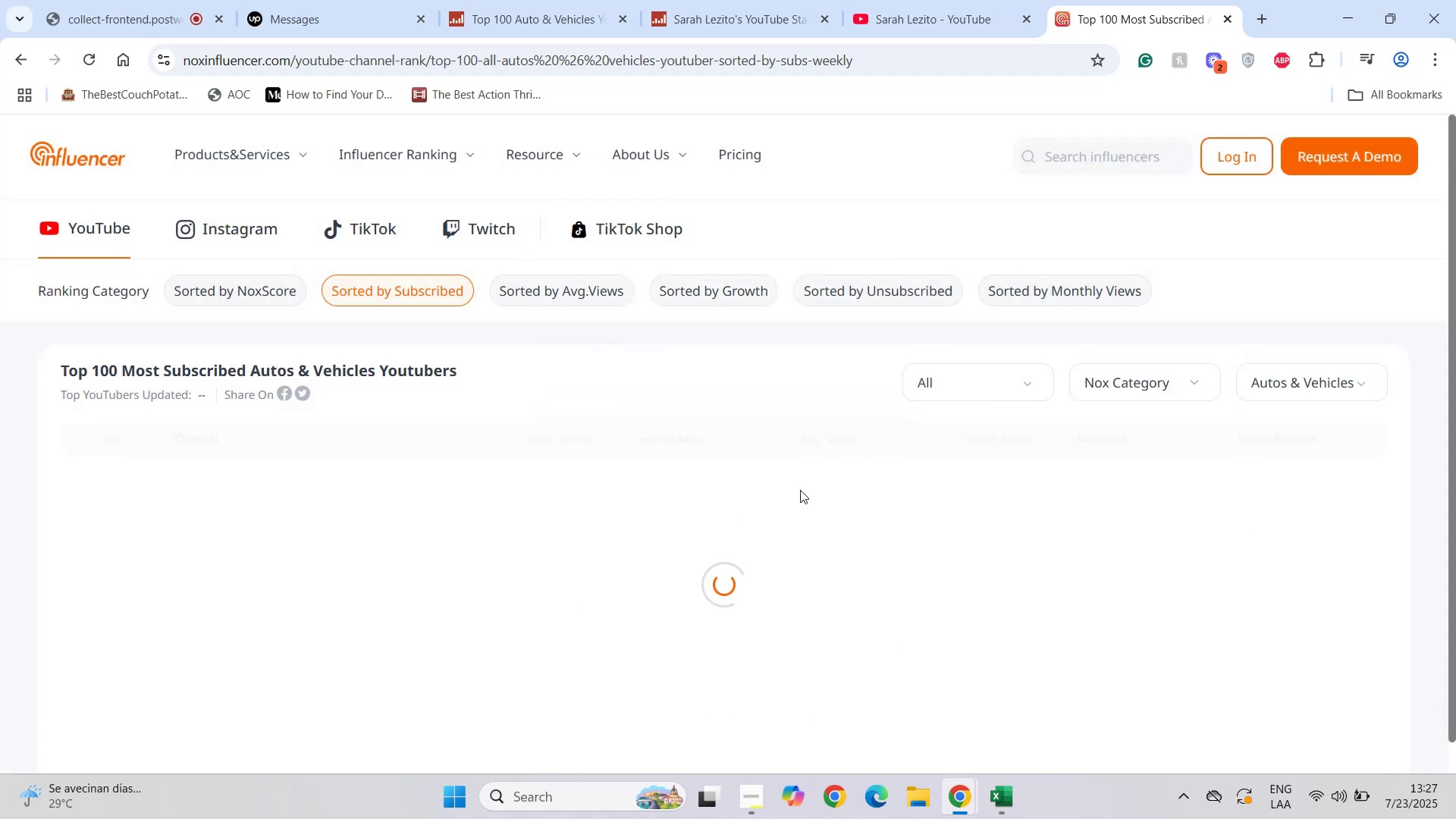 
wait(18.79)
 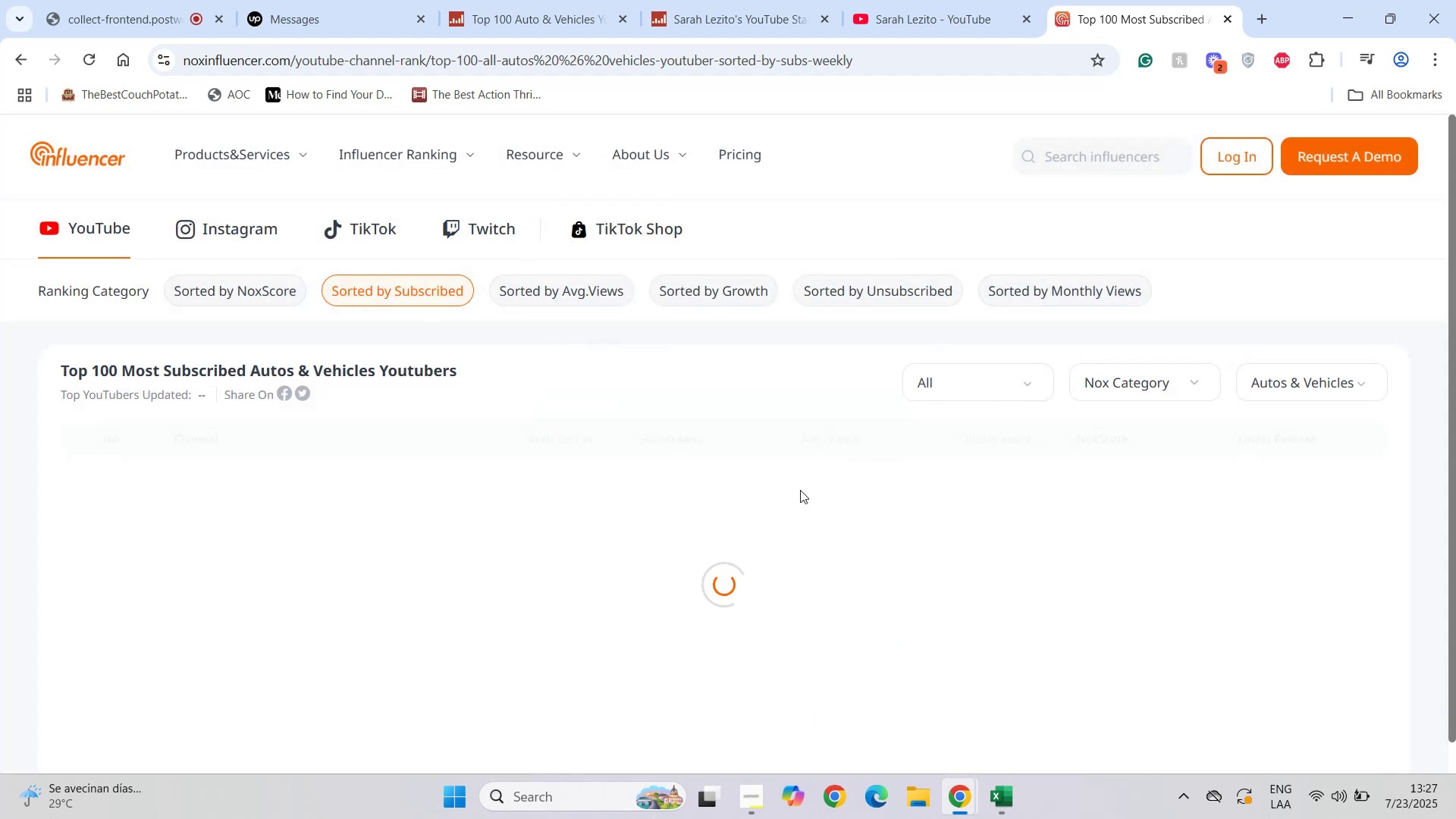 
scroll: coordinate [625, 488], scroll_direction: down, amount: 1.0
 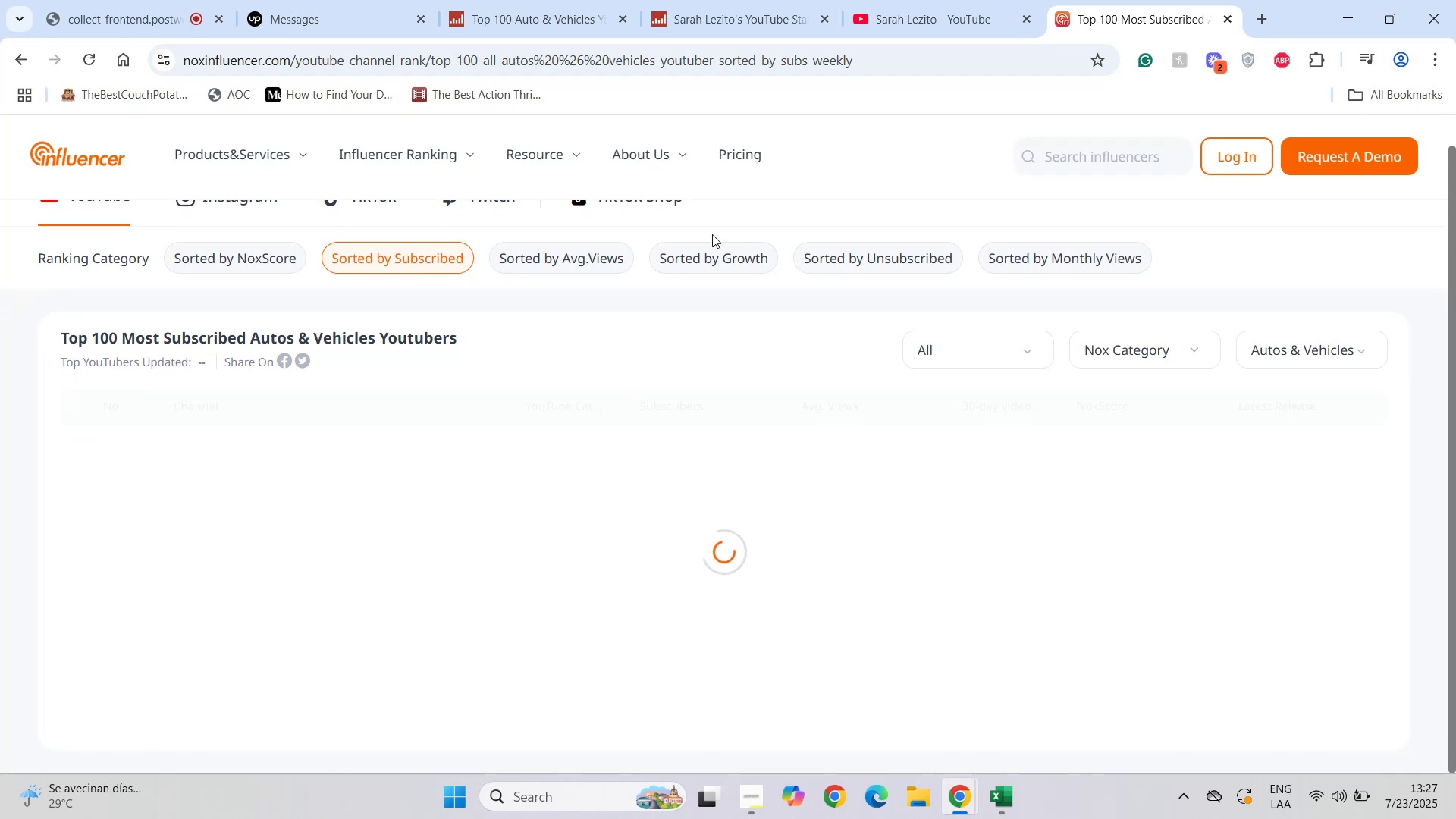 
scroll: coordinate [625, 488], scroll_direction: up, amount: 1.0
 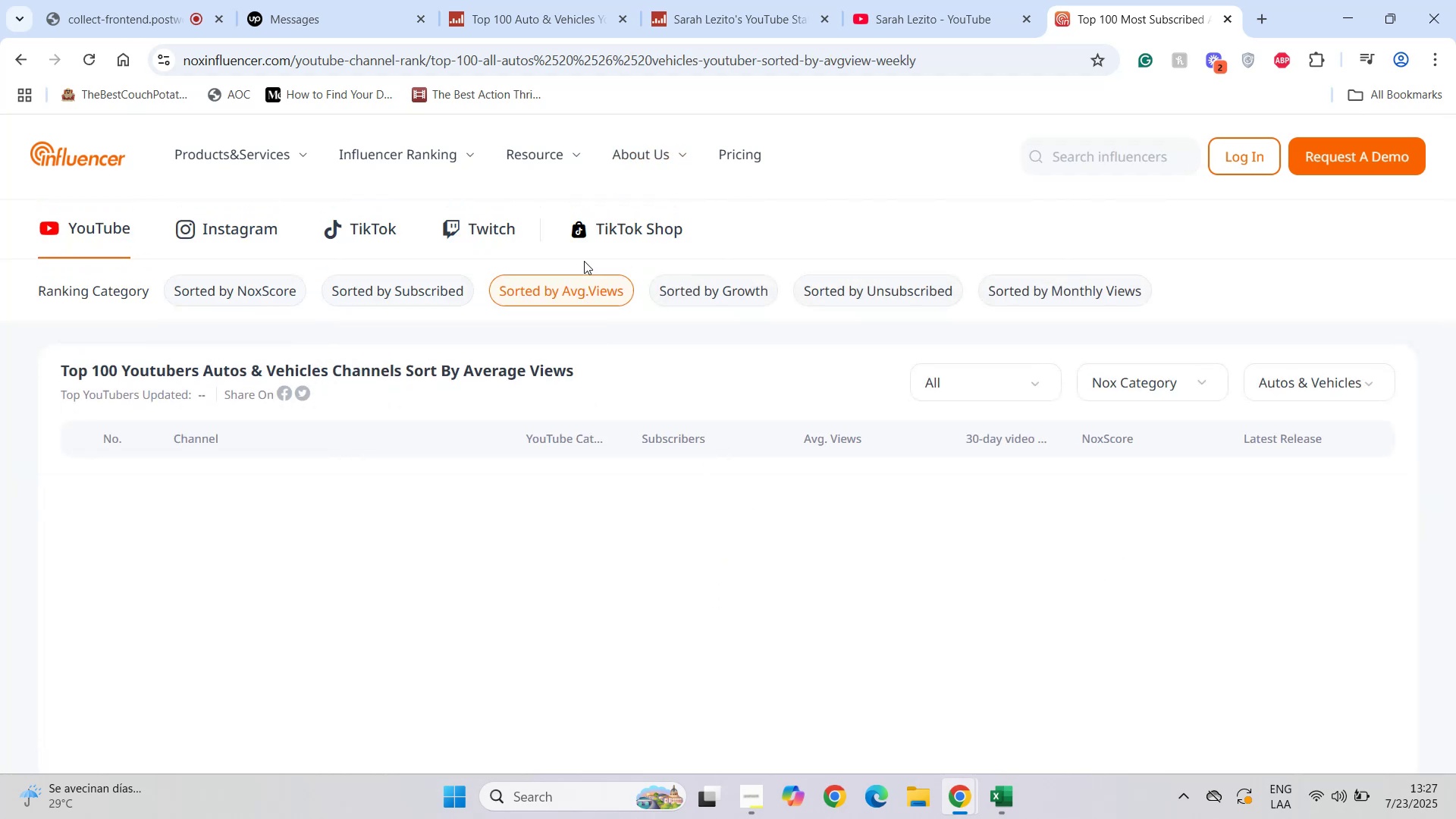 
scroll: coordinate [625, 488], scroll_direction: down, amount: 8.0
 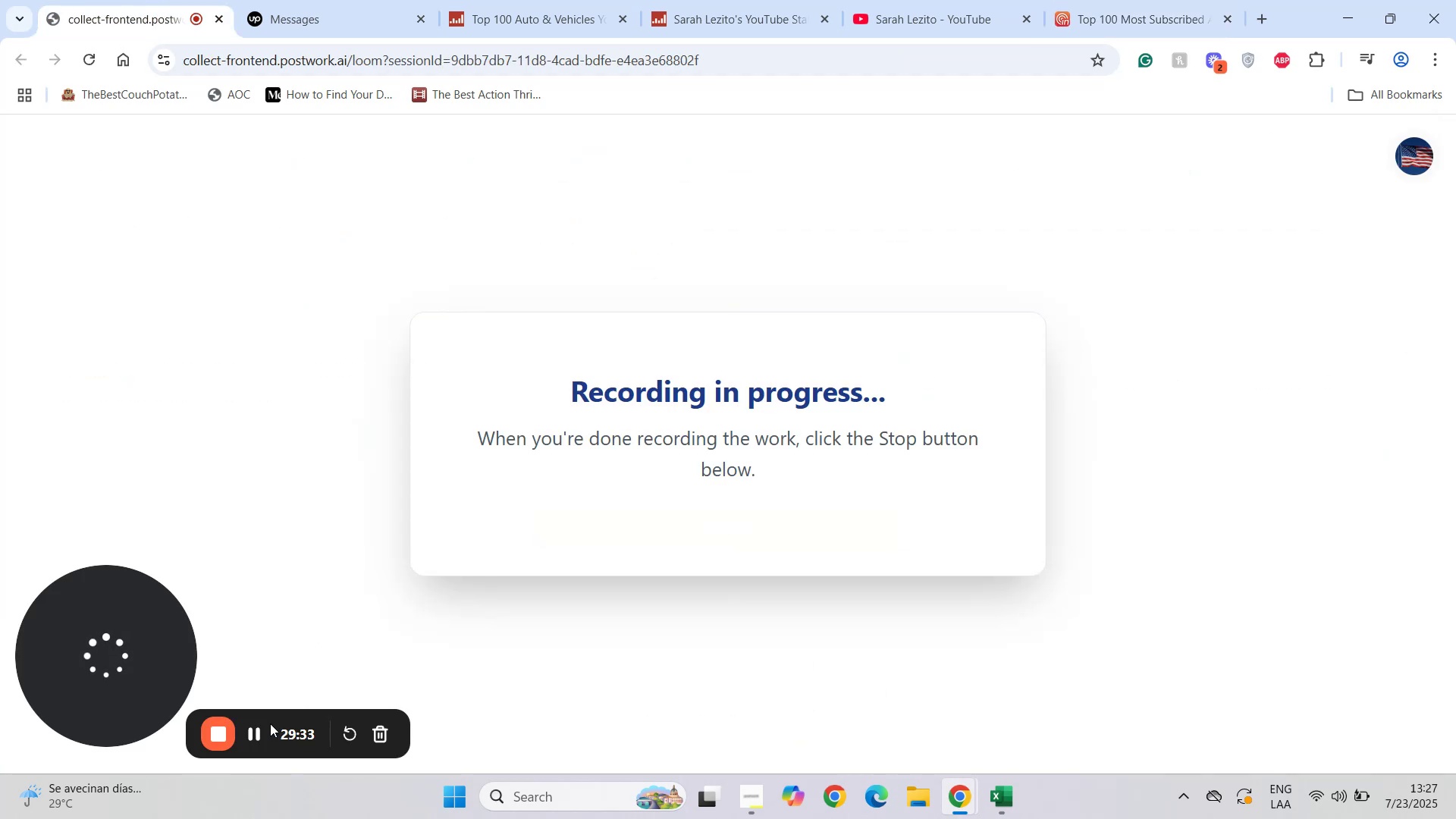 
left_click([714, 11])
 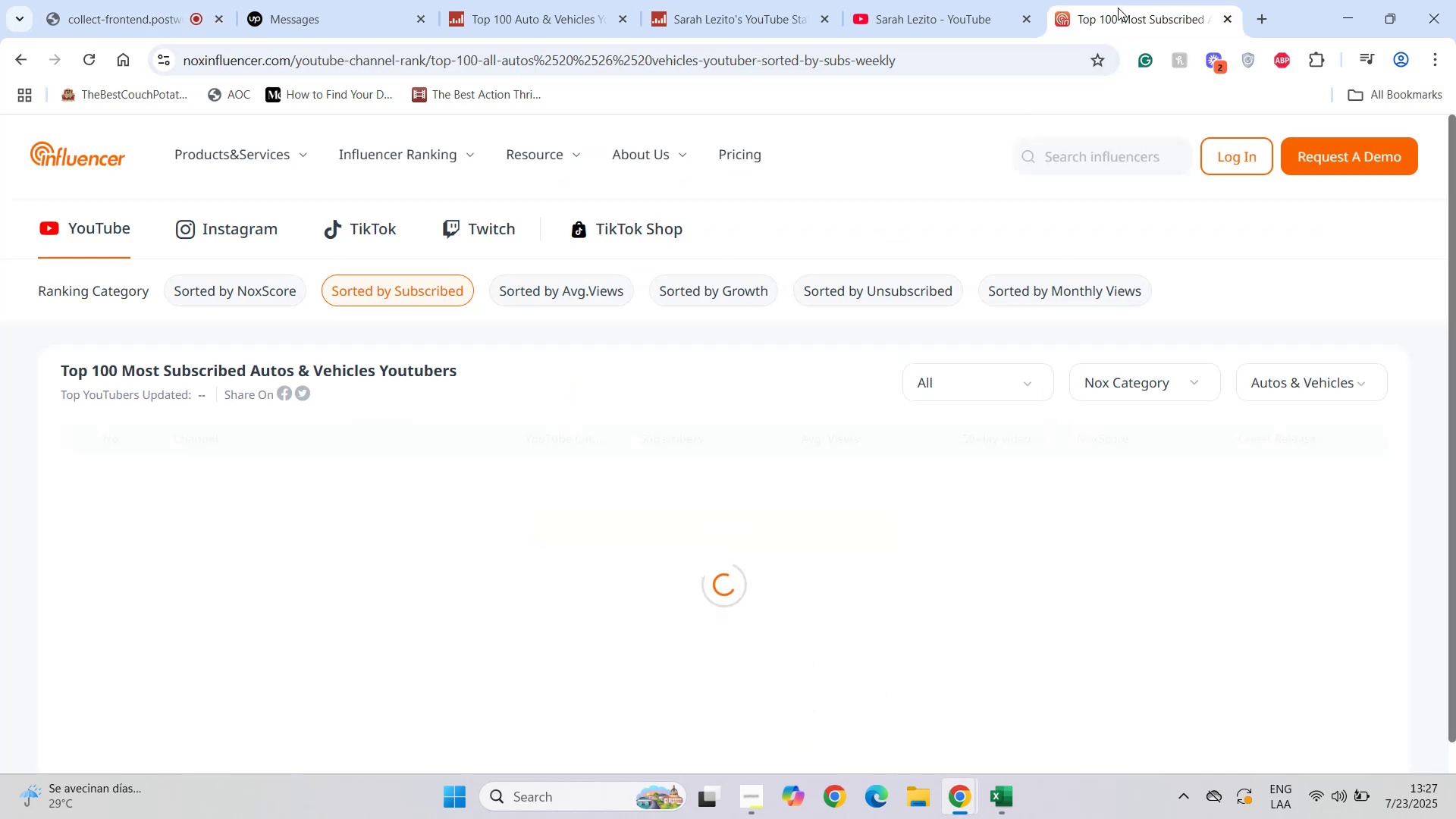 
left_click([472, 0])
 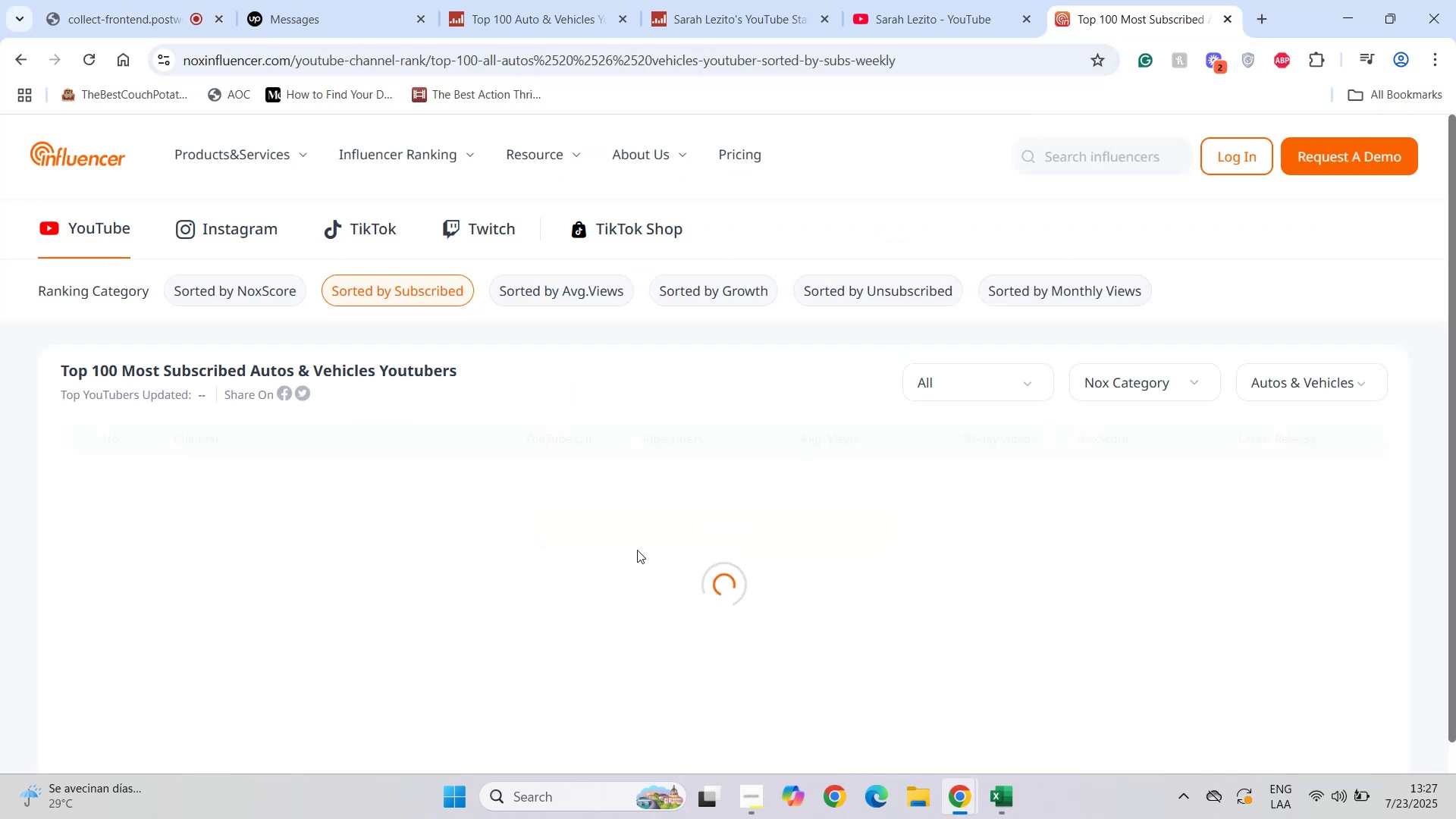 
scroll: coordinate [1119, 253], scroll_direction: up, amount: 20.0
 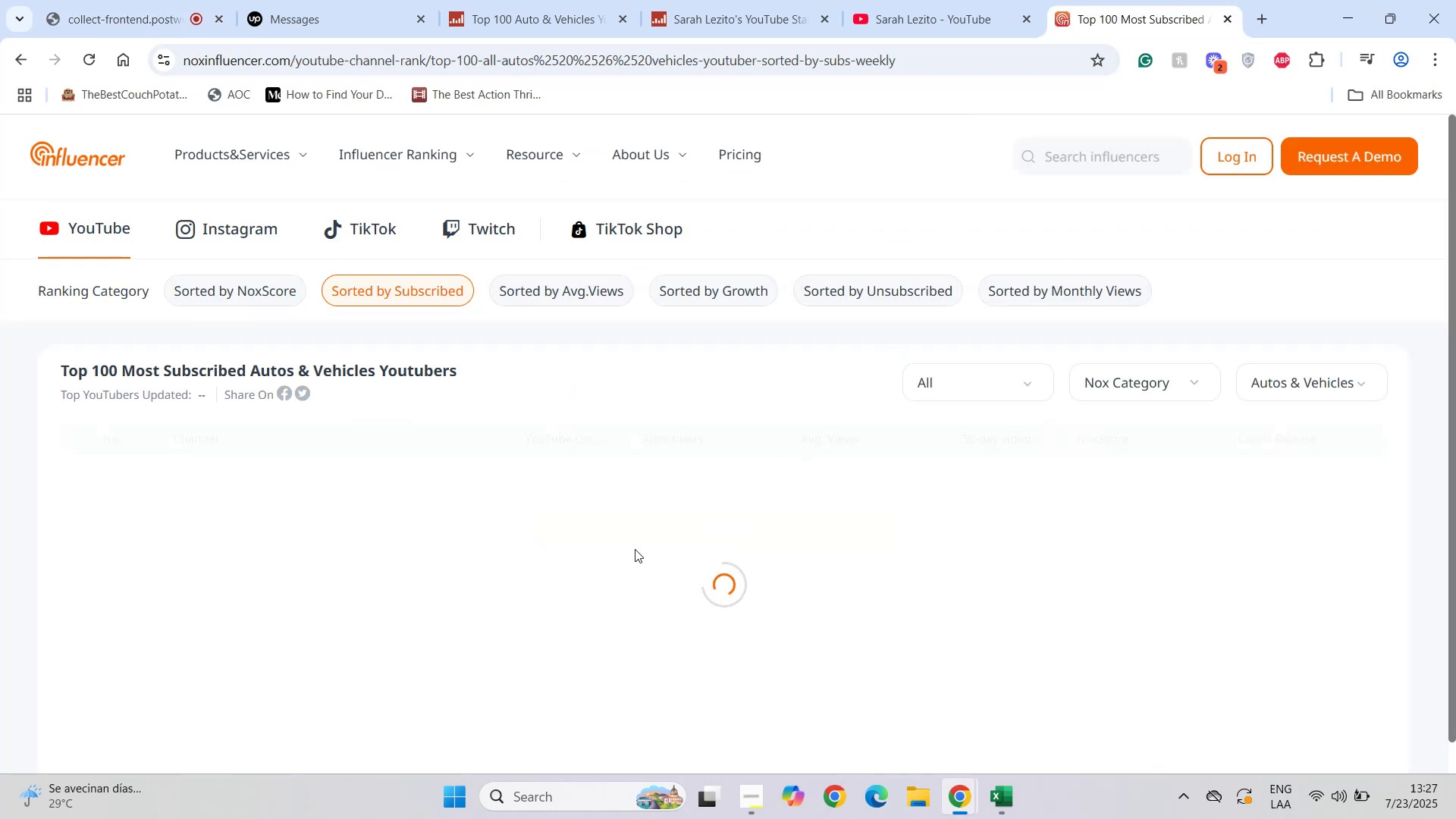 
left_click([616, 22])
 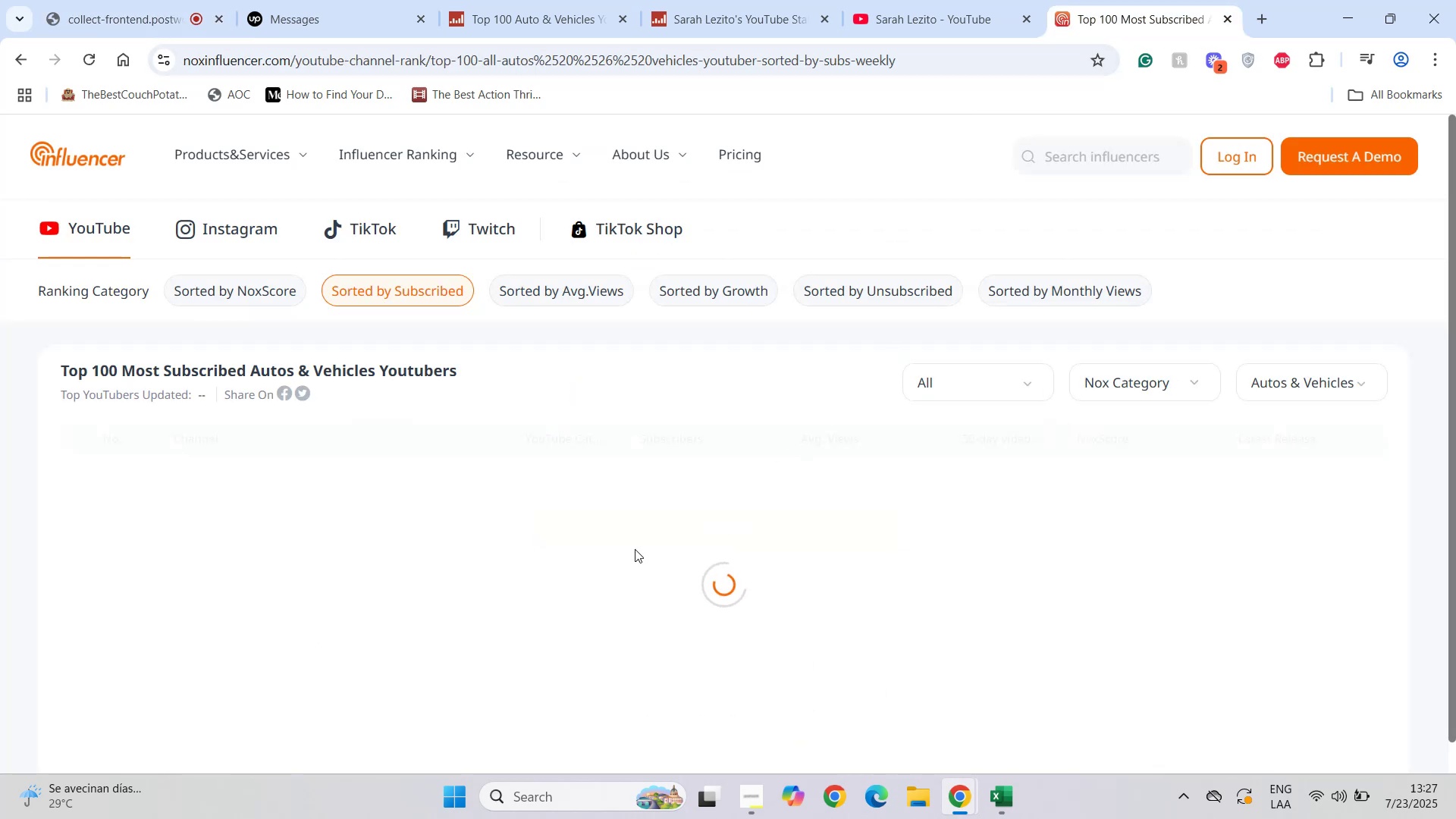 
left_click([361, 0])
 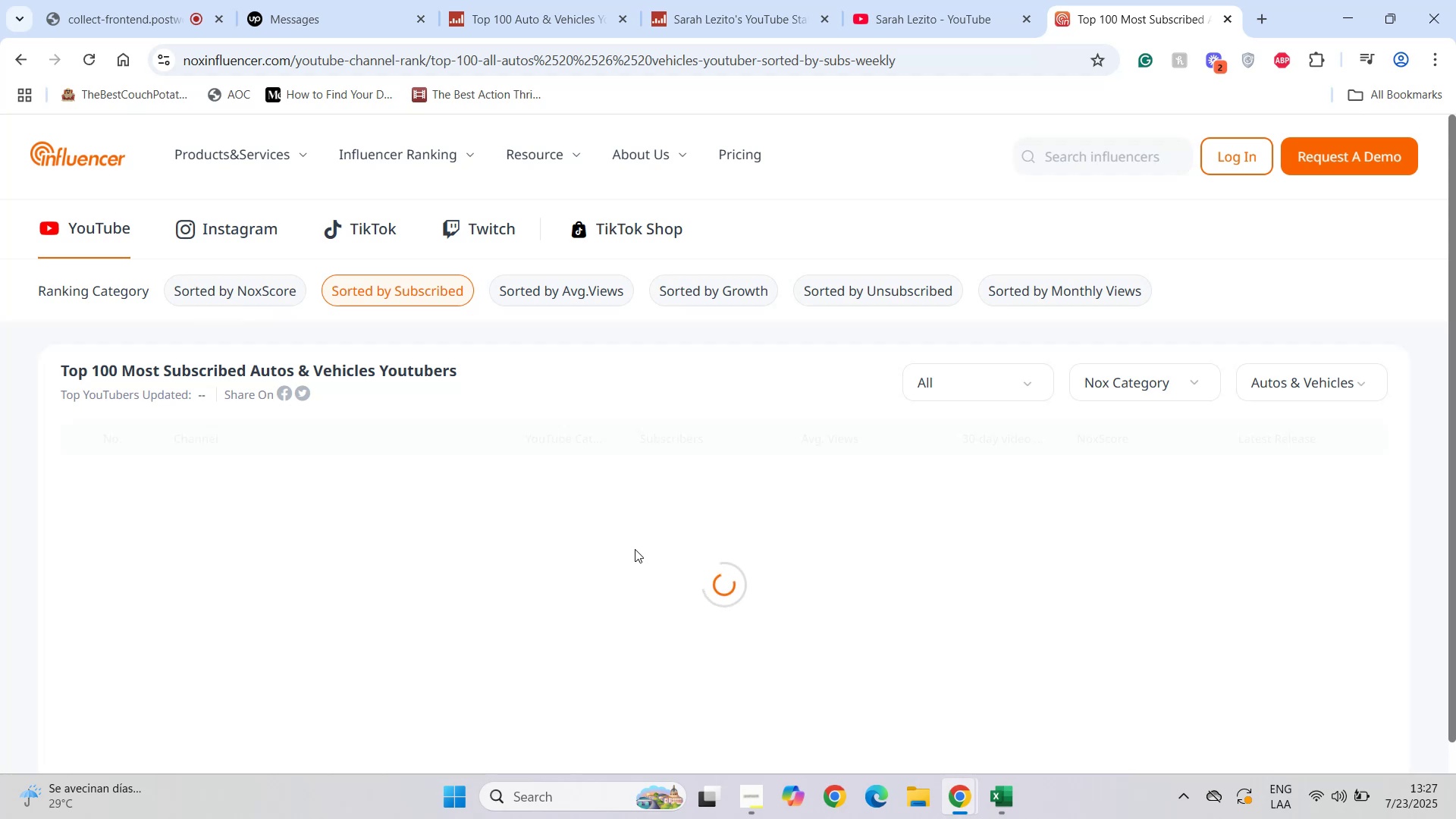 
scroll: coordinate [976, 261], scroll_direction: up, amount: 4.0
 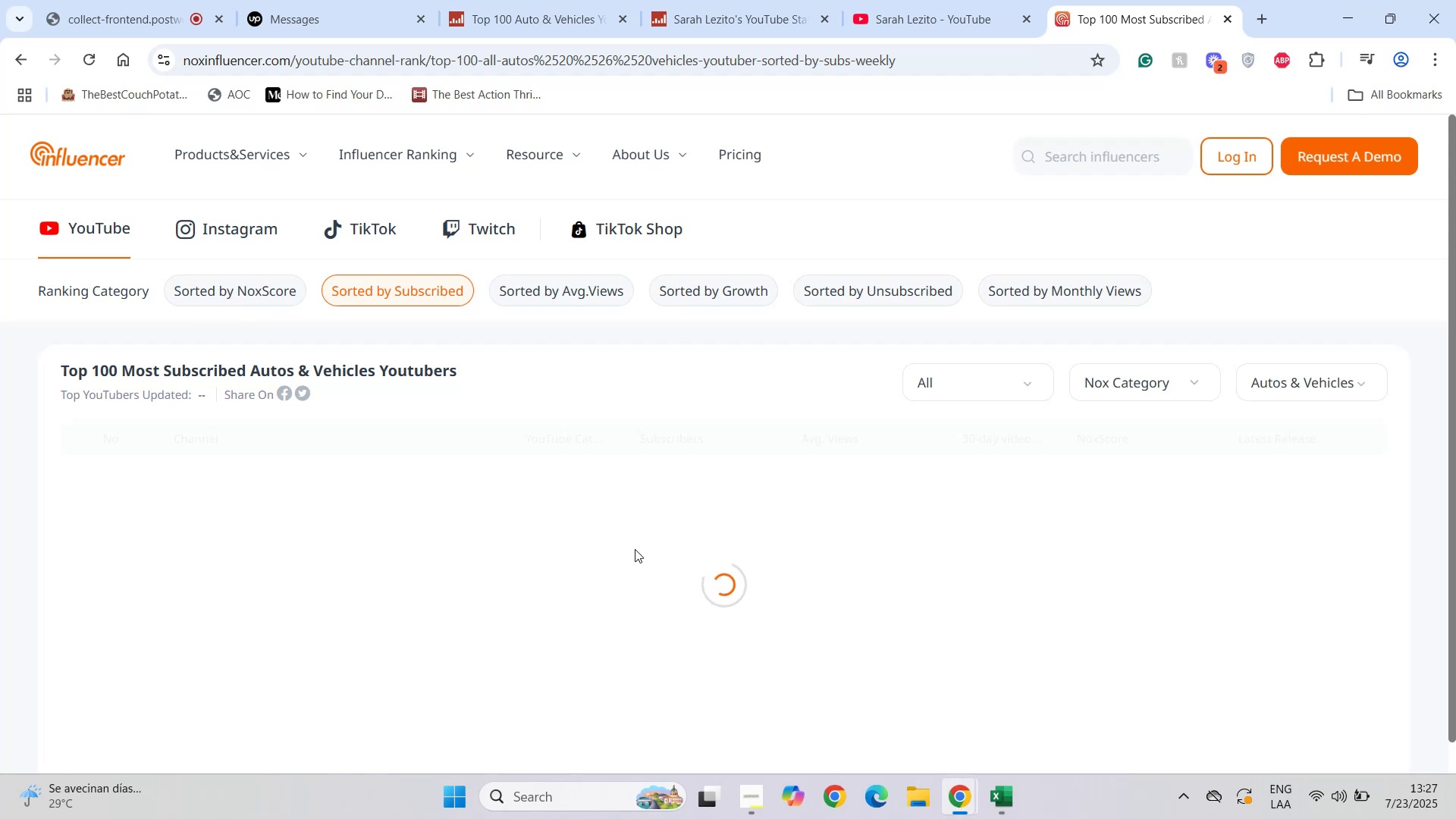 
double_click([1172, 378])
 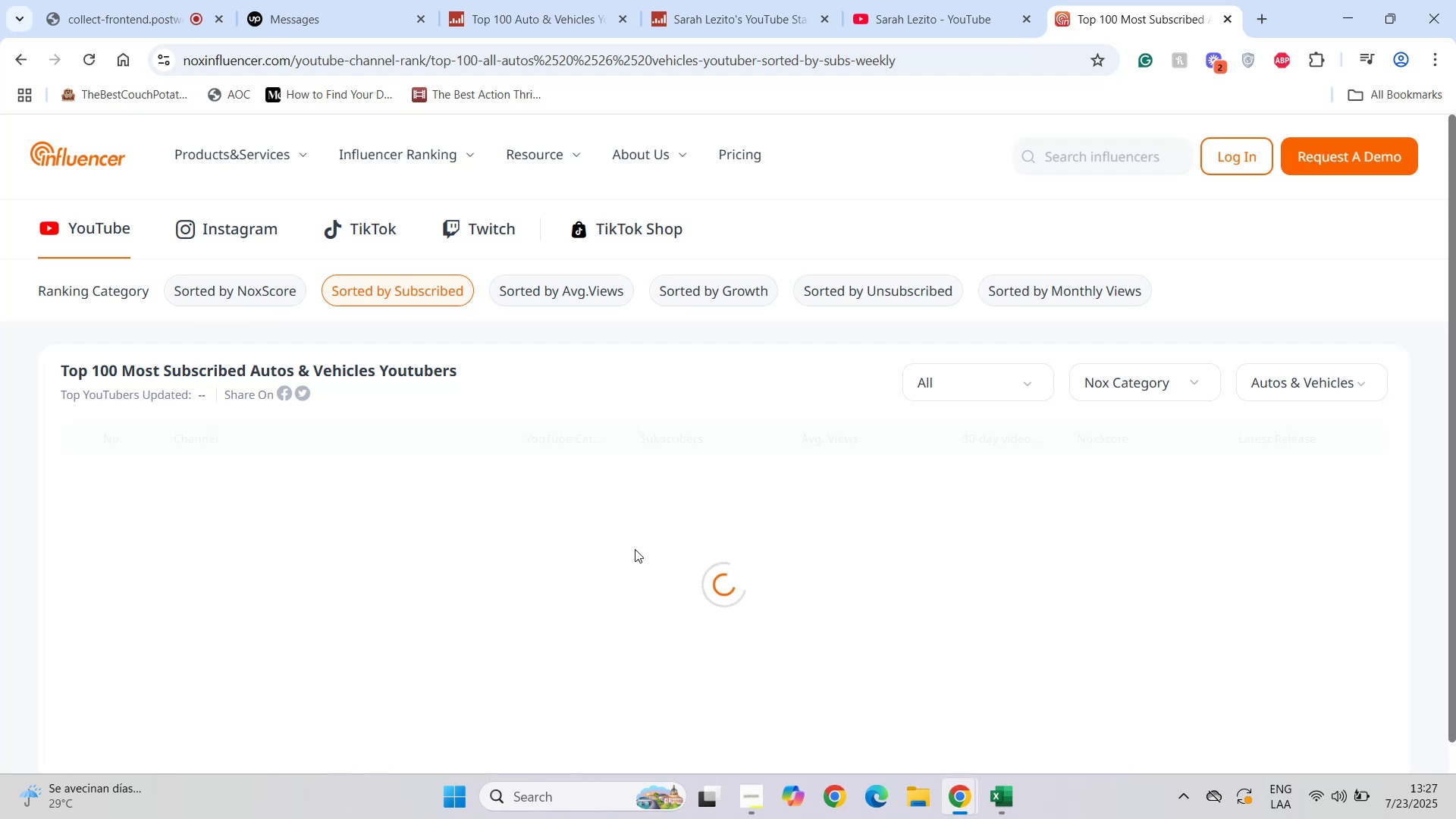 
scroll: coordinate [704, 510], scroll_direction: down, amount: 6.0
 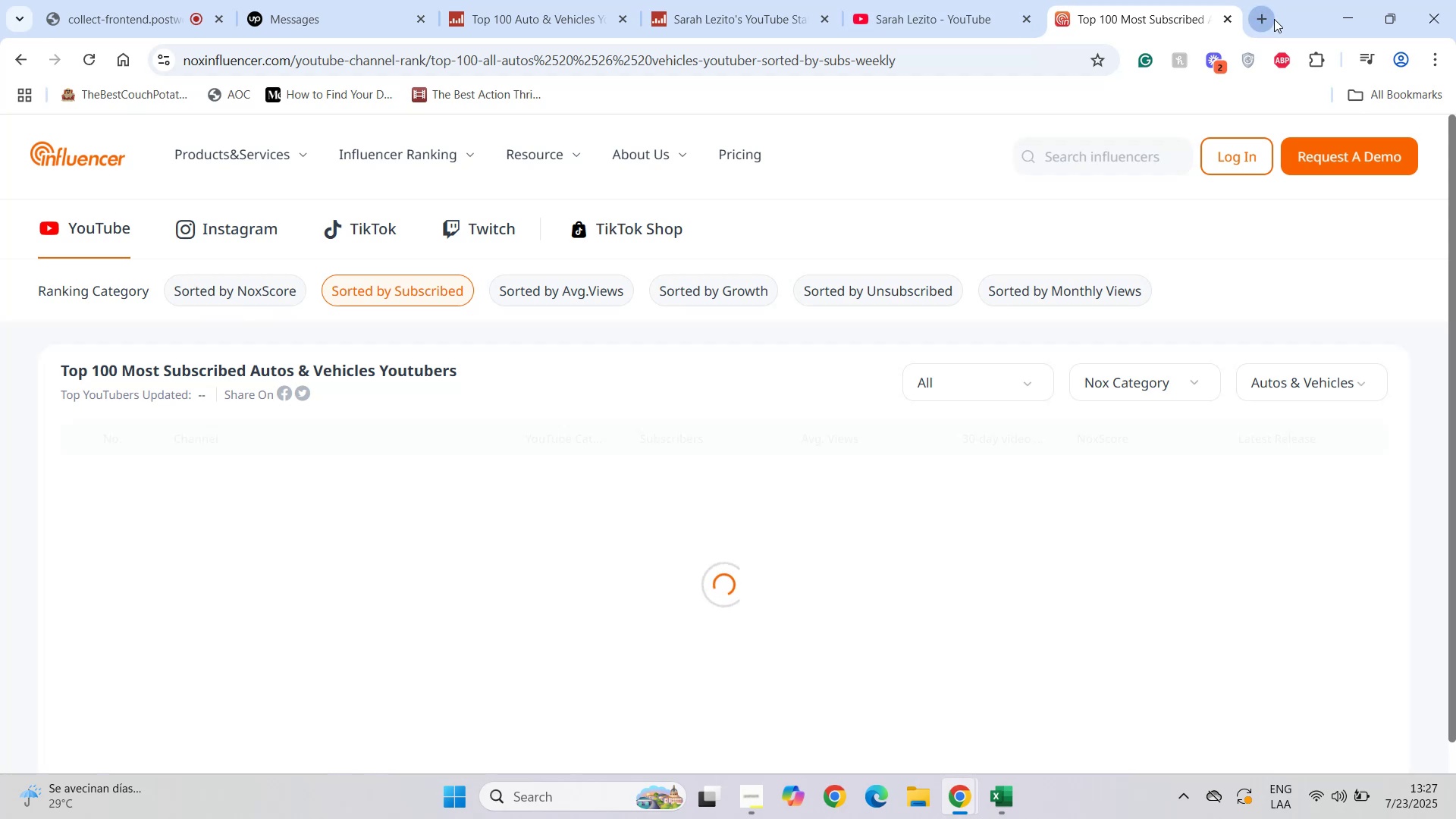 
left_click([334, 513])
 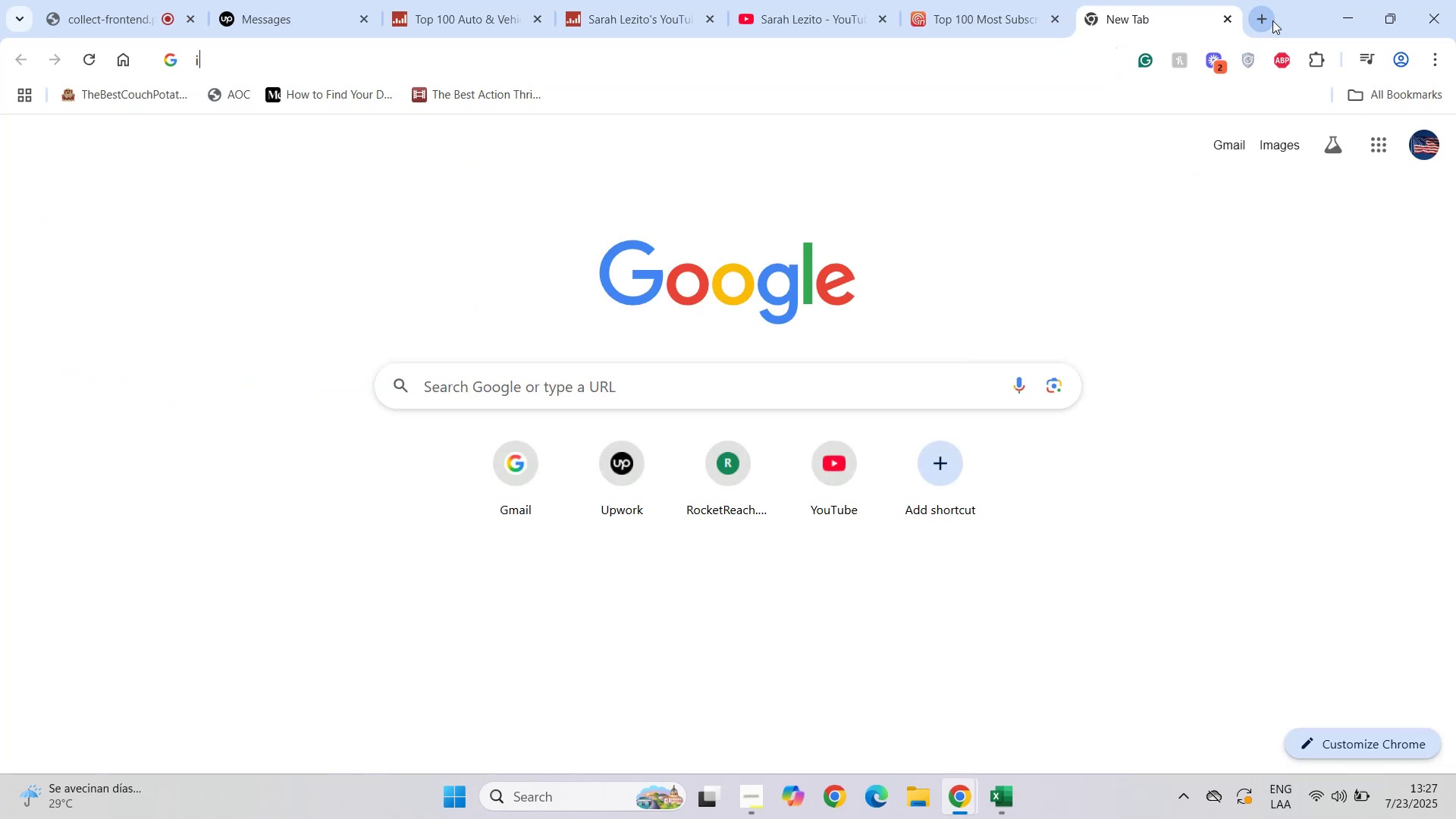 
scroll: coordinate [340, 521], scroll_direction: down, amount: 2.0
 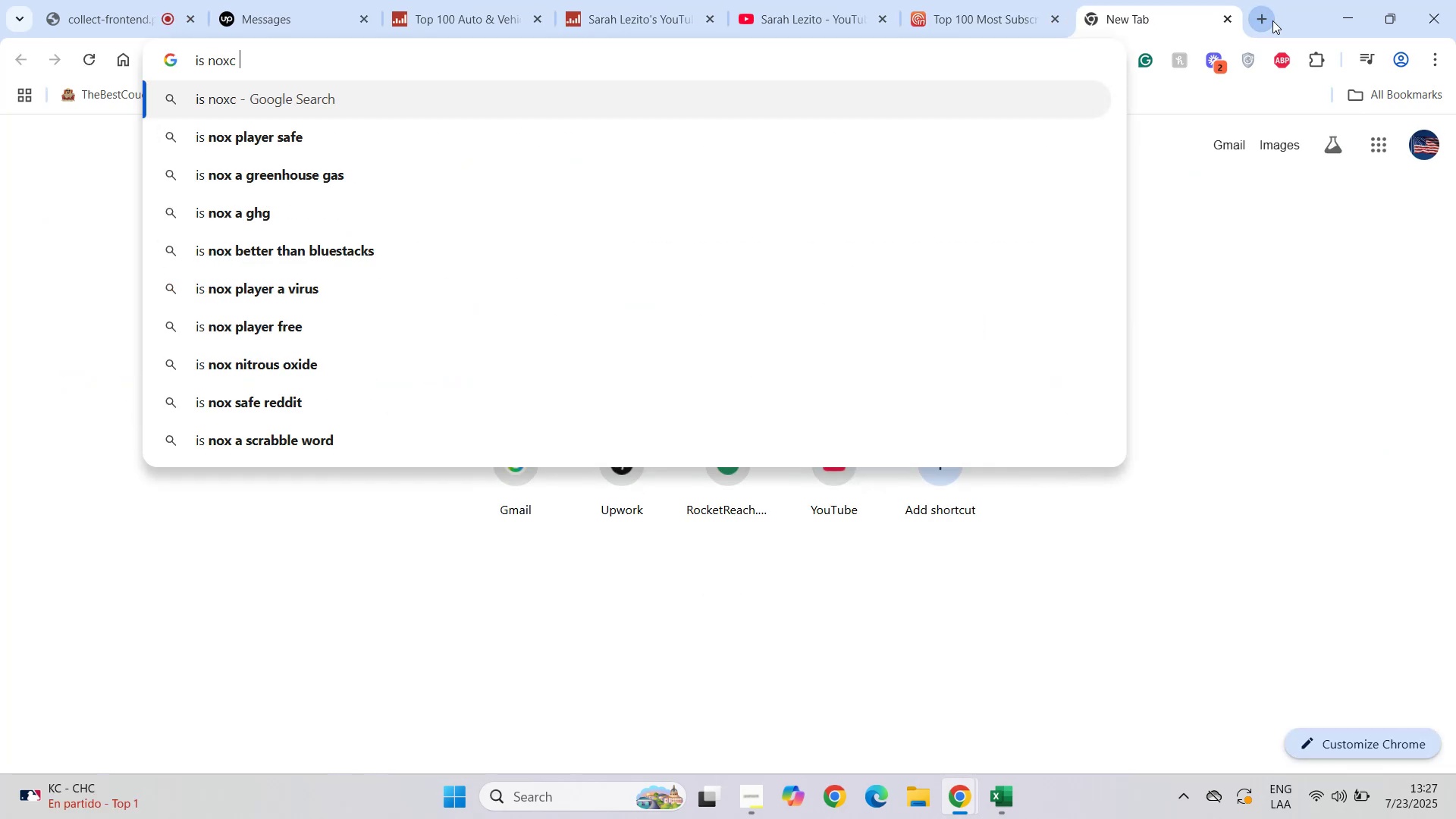 
left_click([320, 364])
 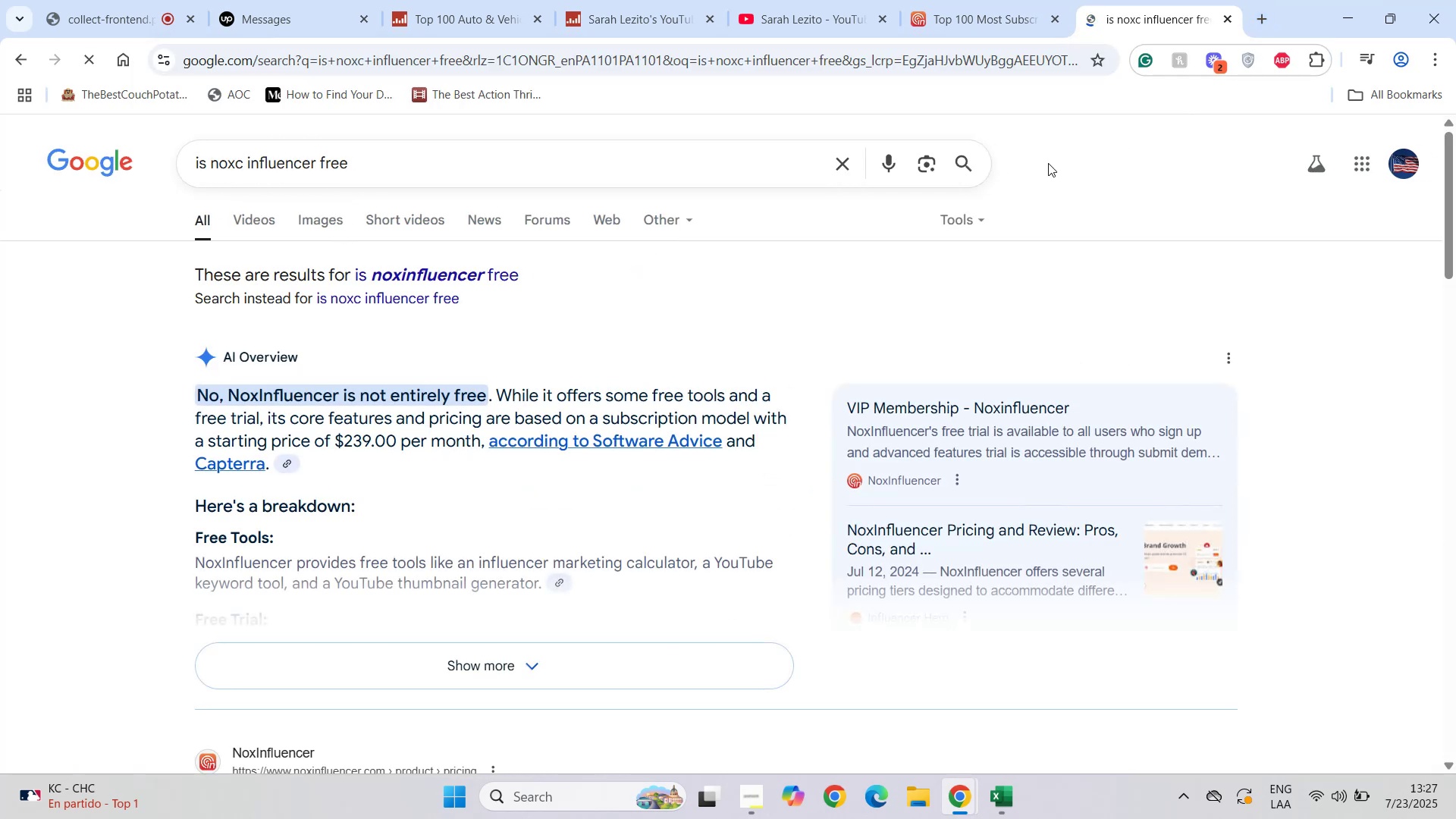 
wait(12.33)
 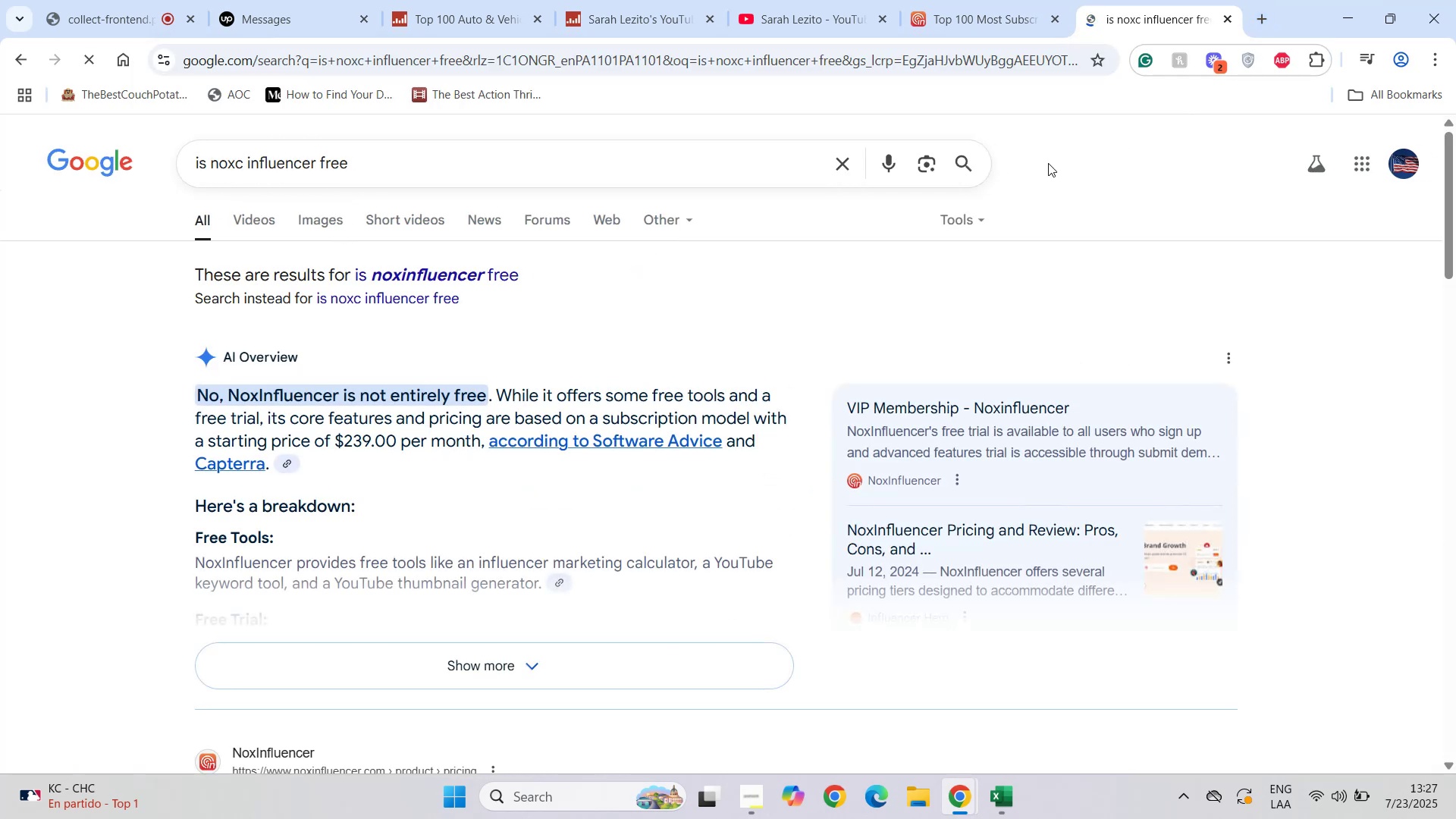 
left_click([385, 320])
 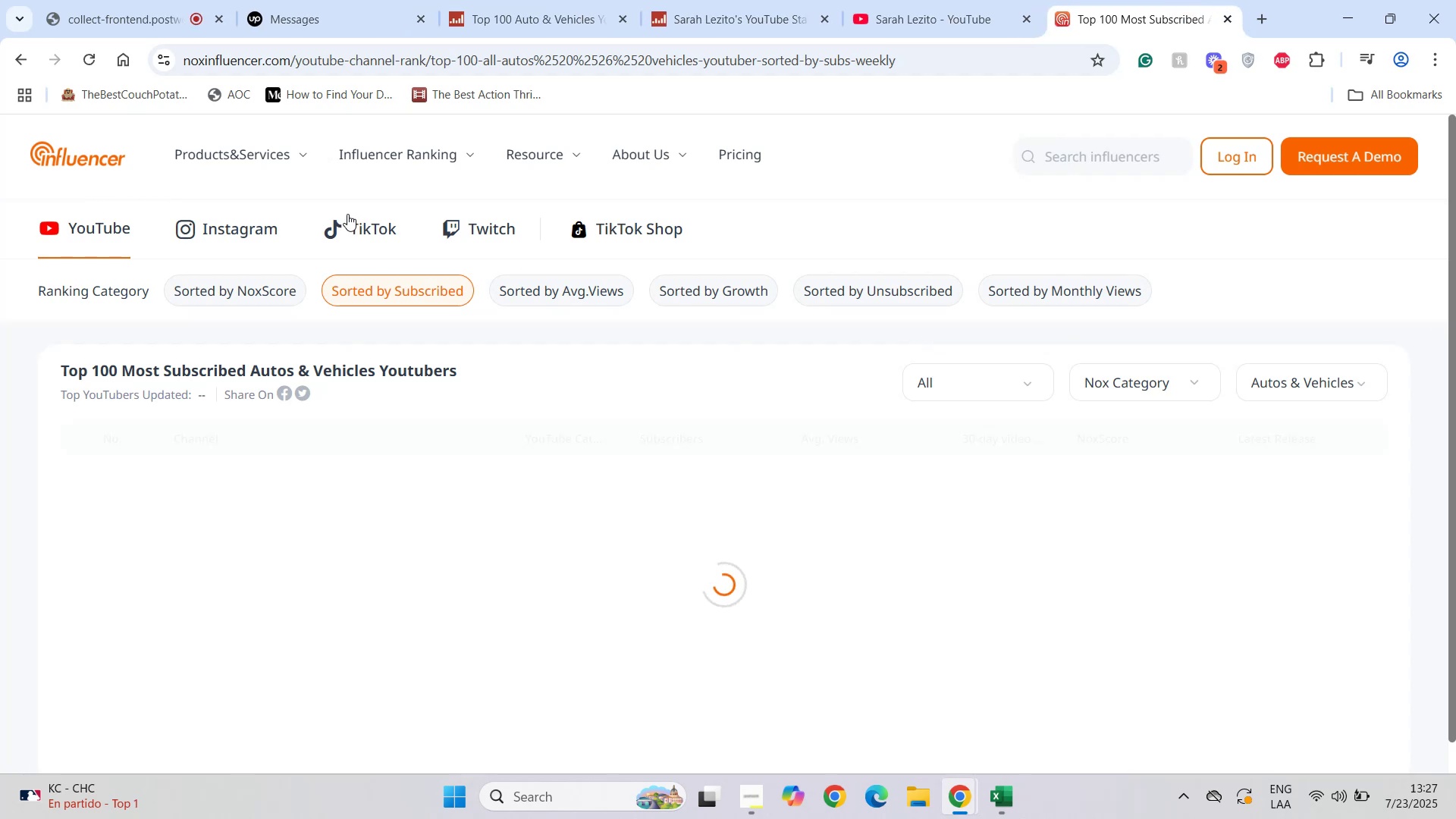 
left_click([619, 350])
 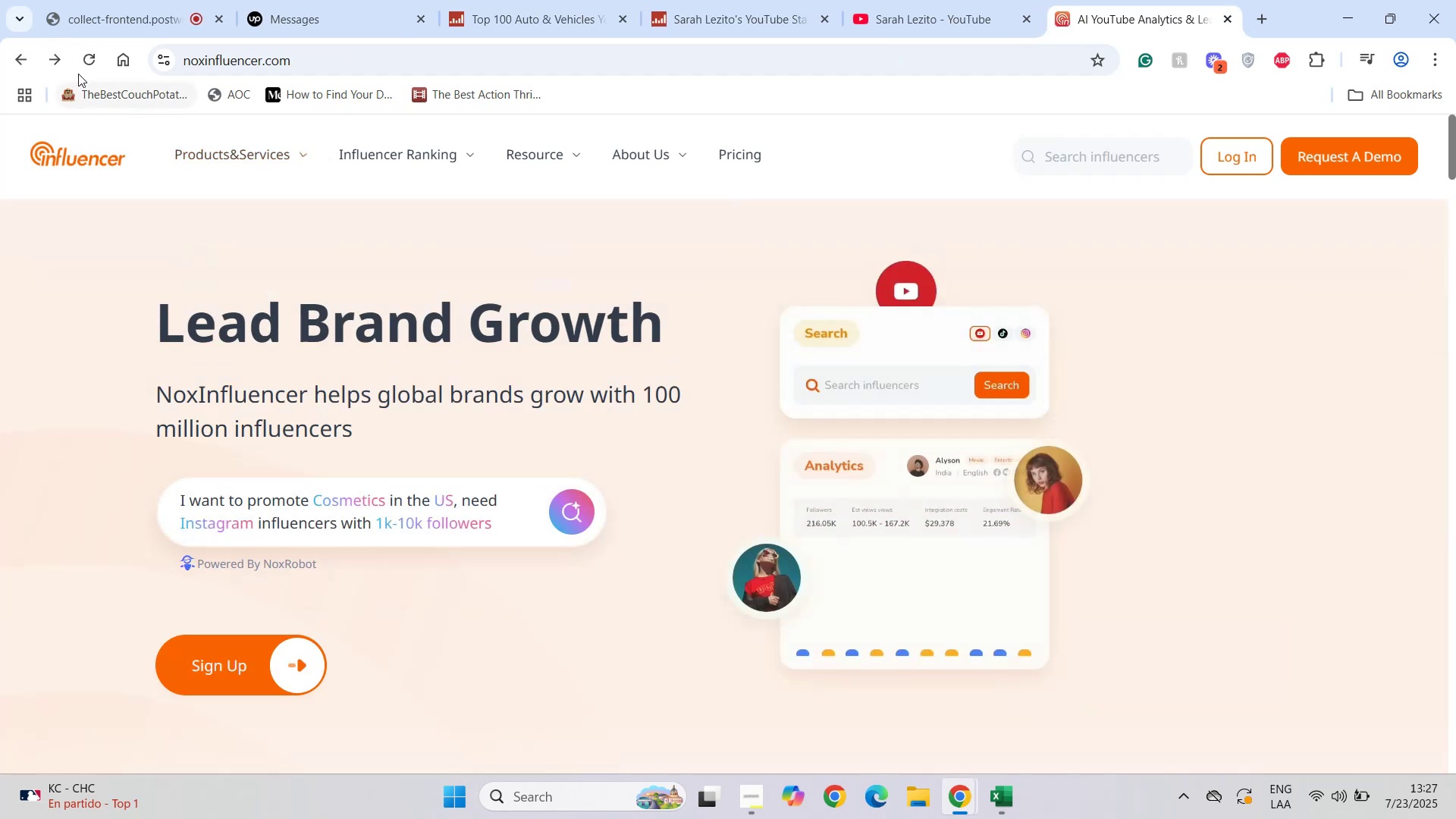 
wait(6.11)
 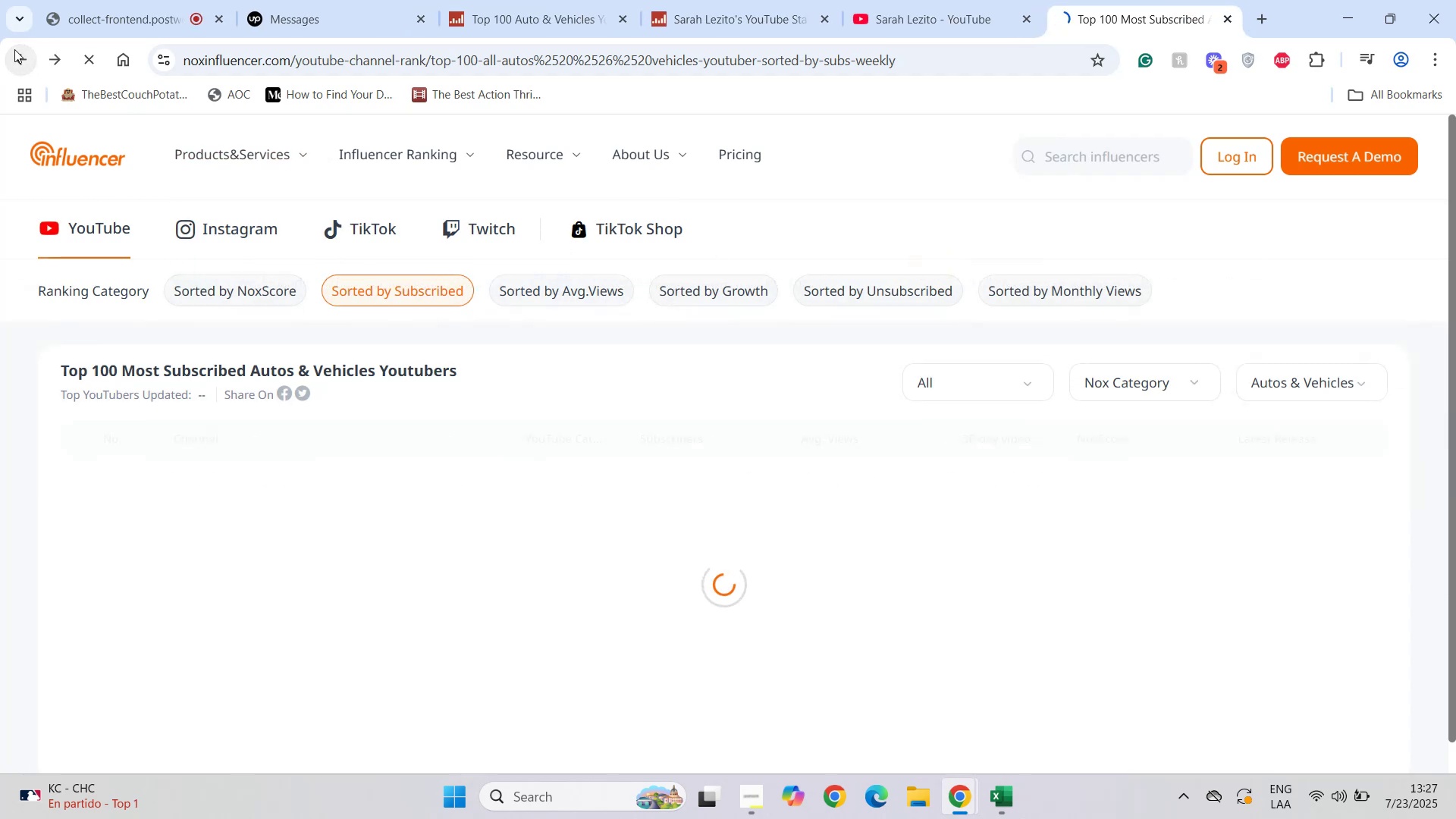 
scroll: coordinate [652, 414], scroll_direction: down, amount: 3.0
 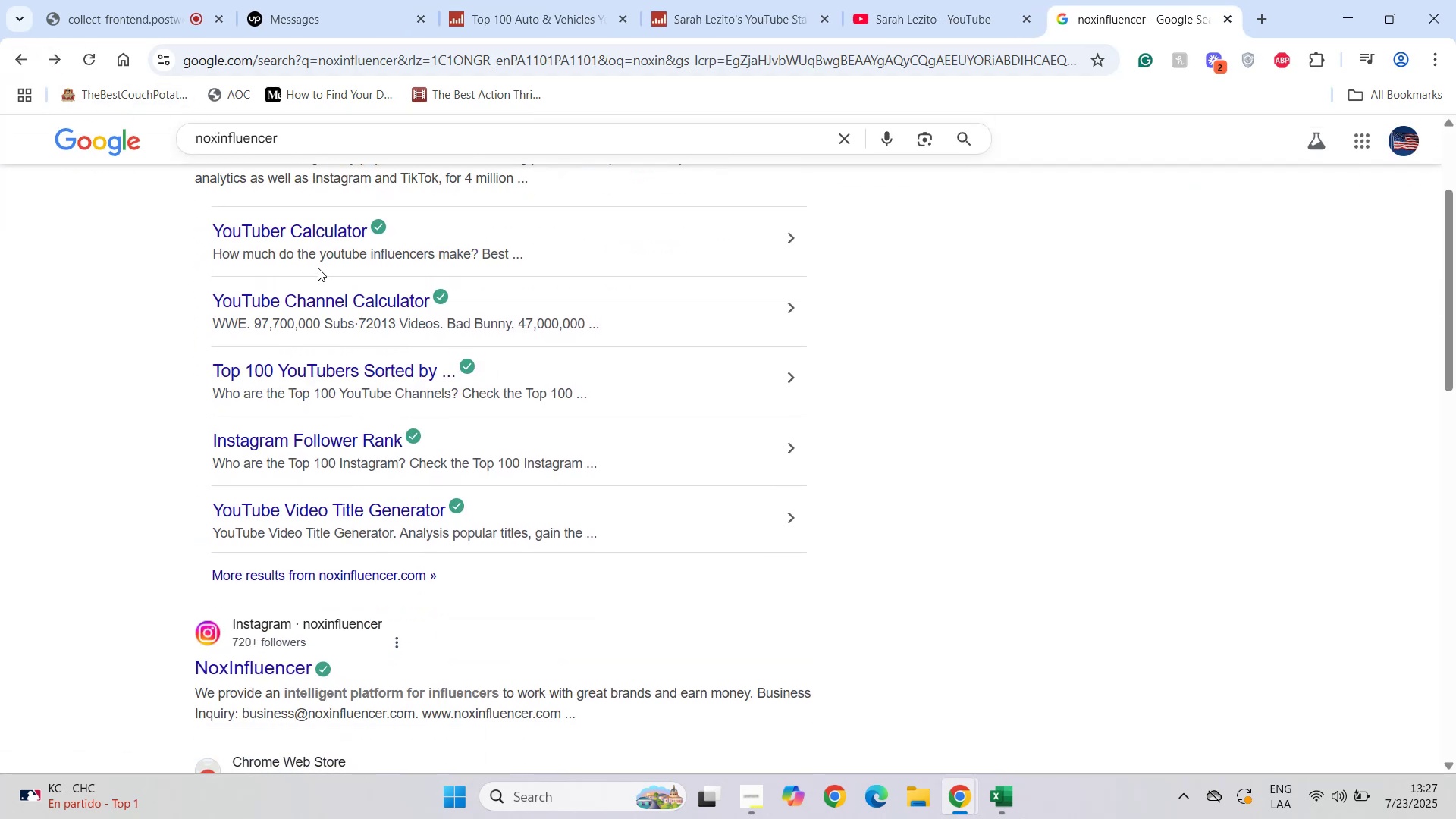 
scroll: coordinate [657, 414], scroll_direction: up, amount: 2.0
 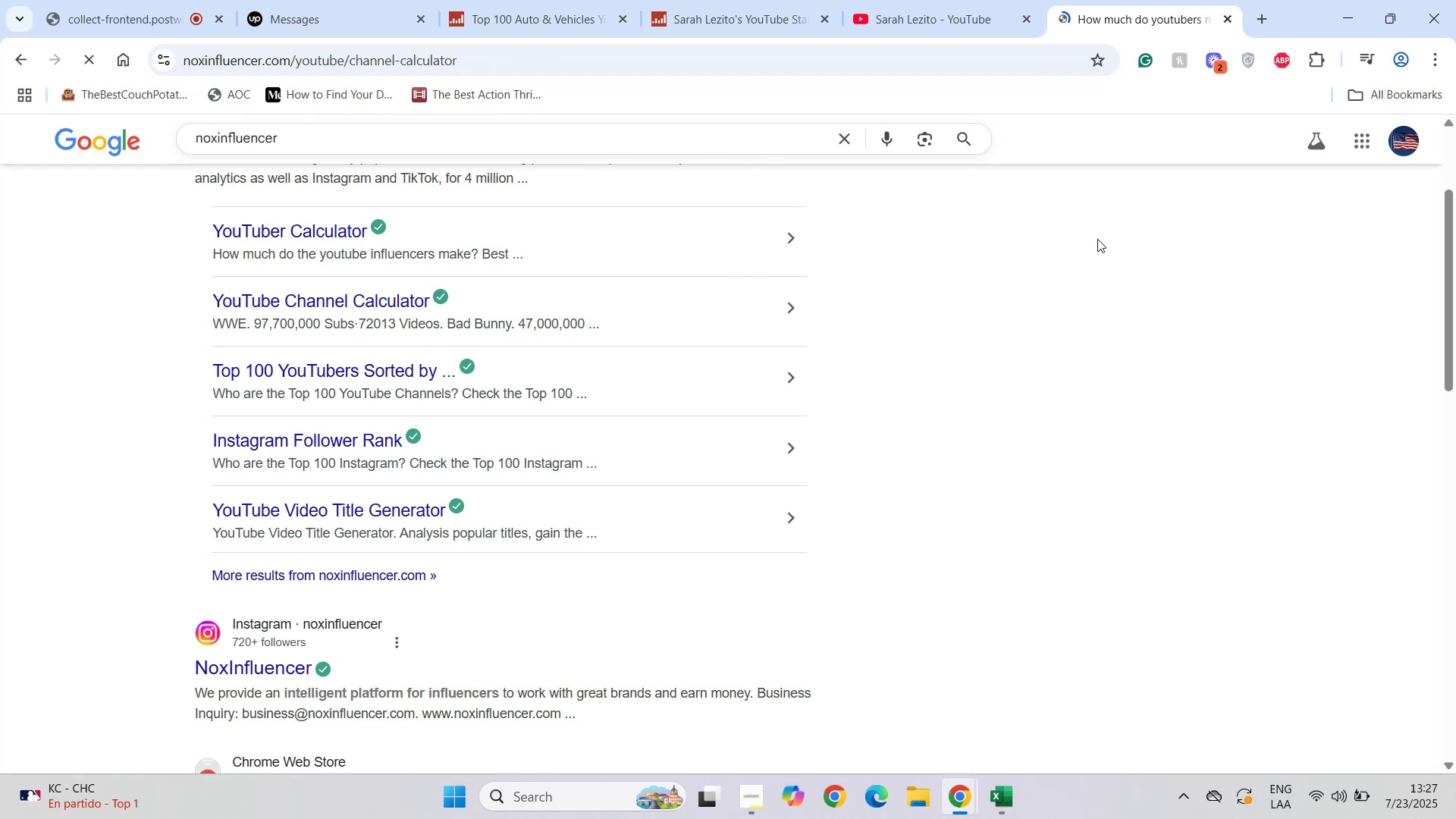 
scroll: coordinate [661, 408], scroll_direction: down, amount: 2.0
 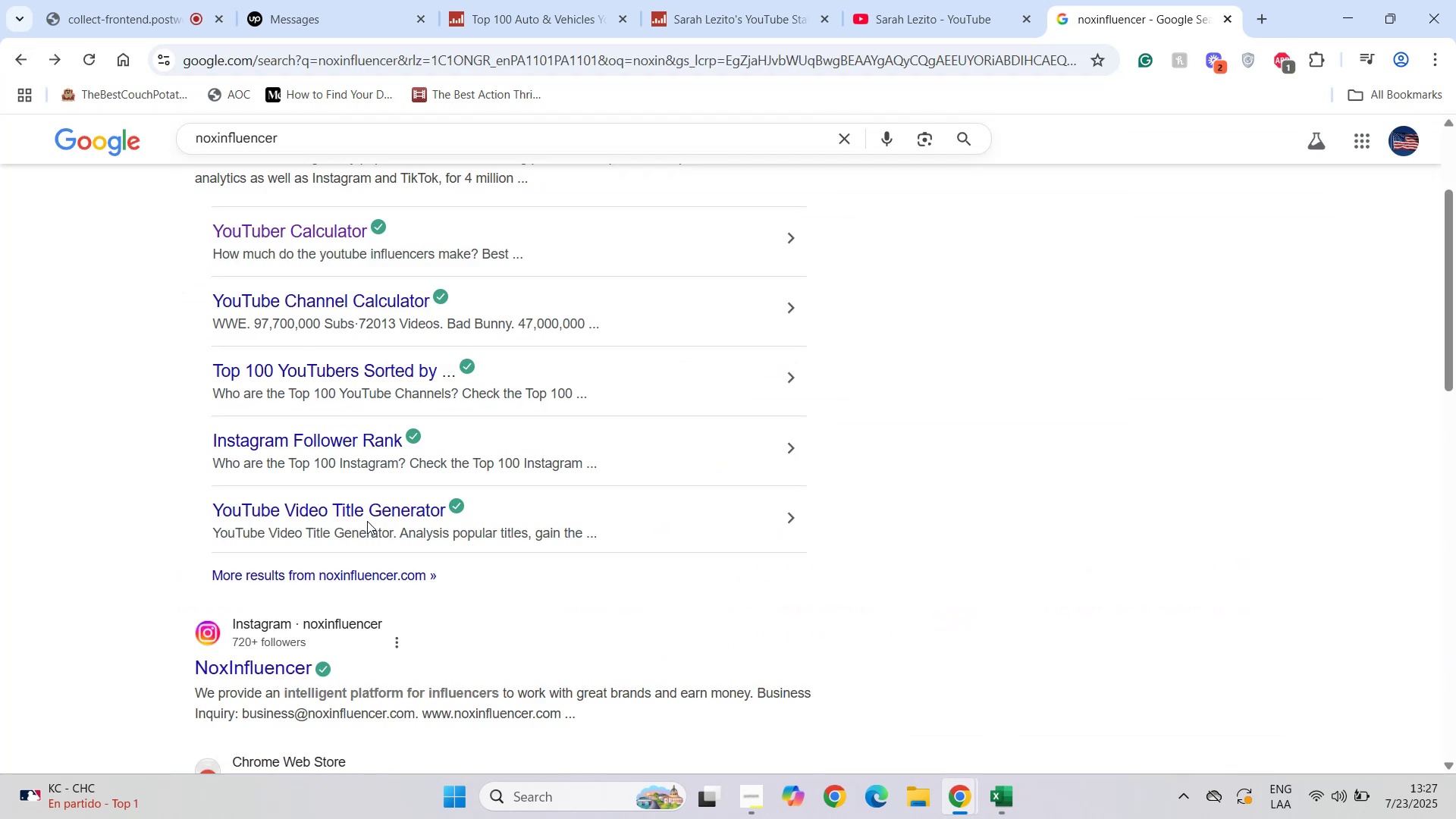 
wait(6.97)
 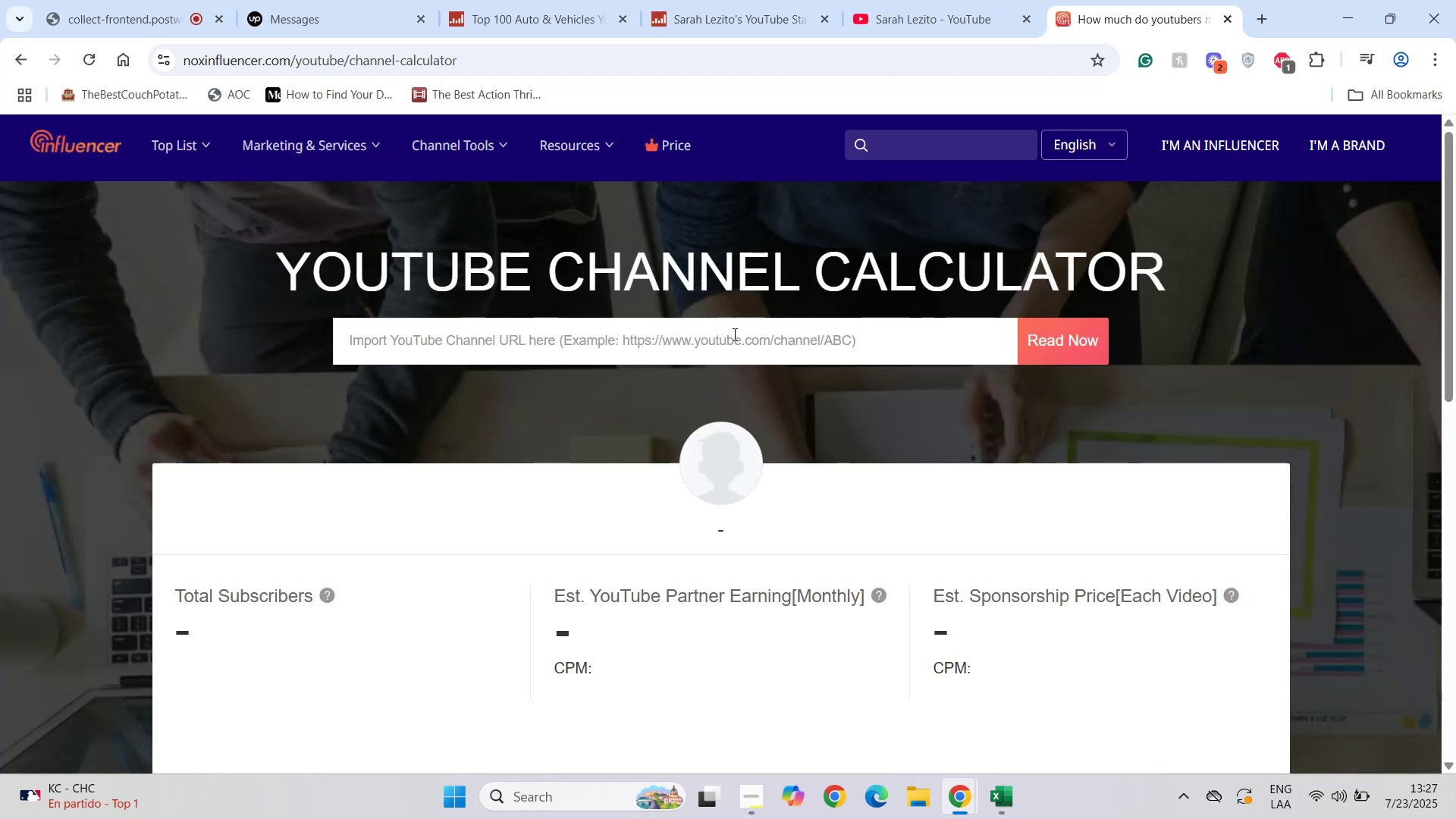 
scroll: coordinate [669, 410], scroll_direction: down, amount: 2.0
 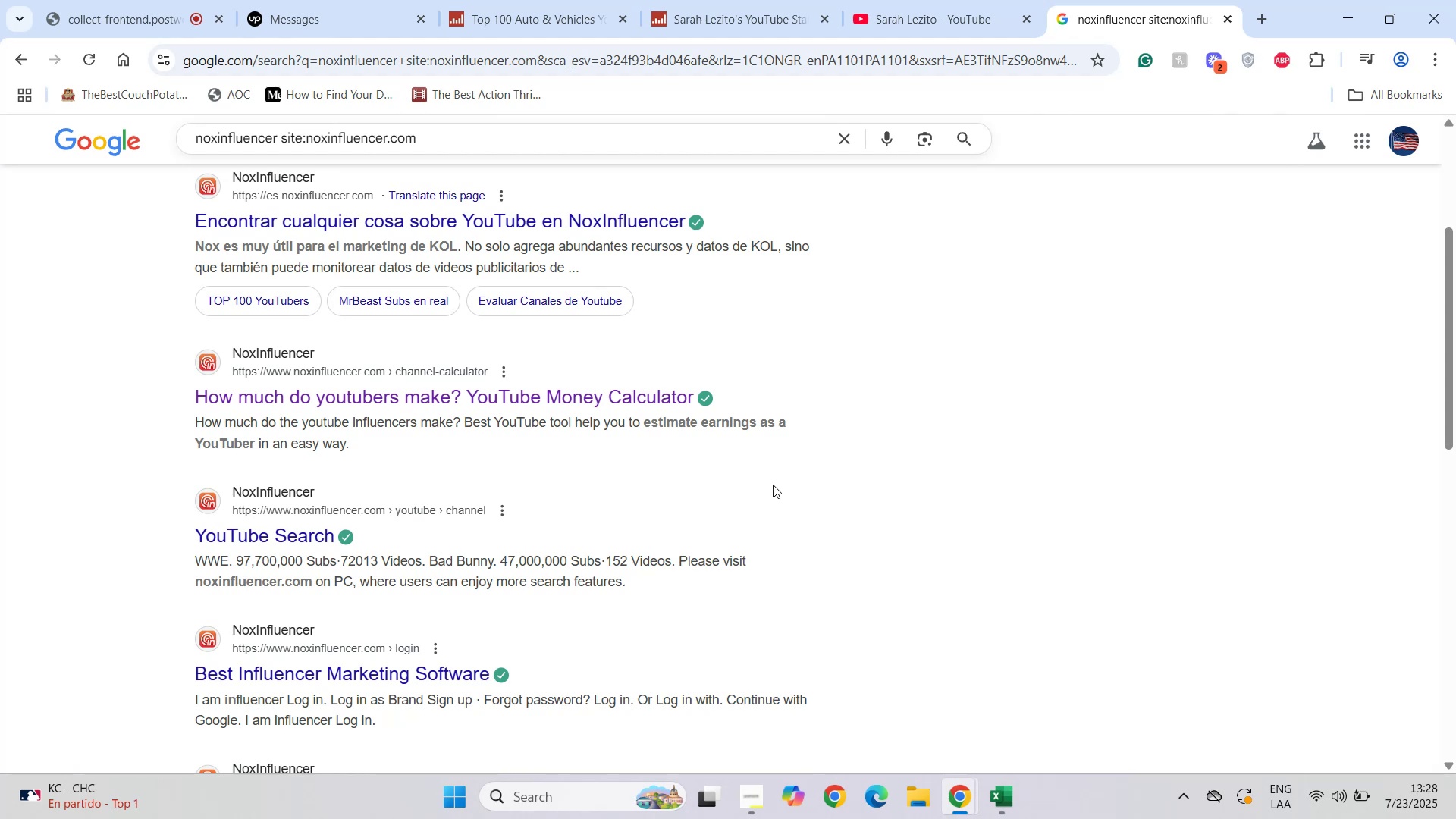 
wait(8.21)
 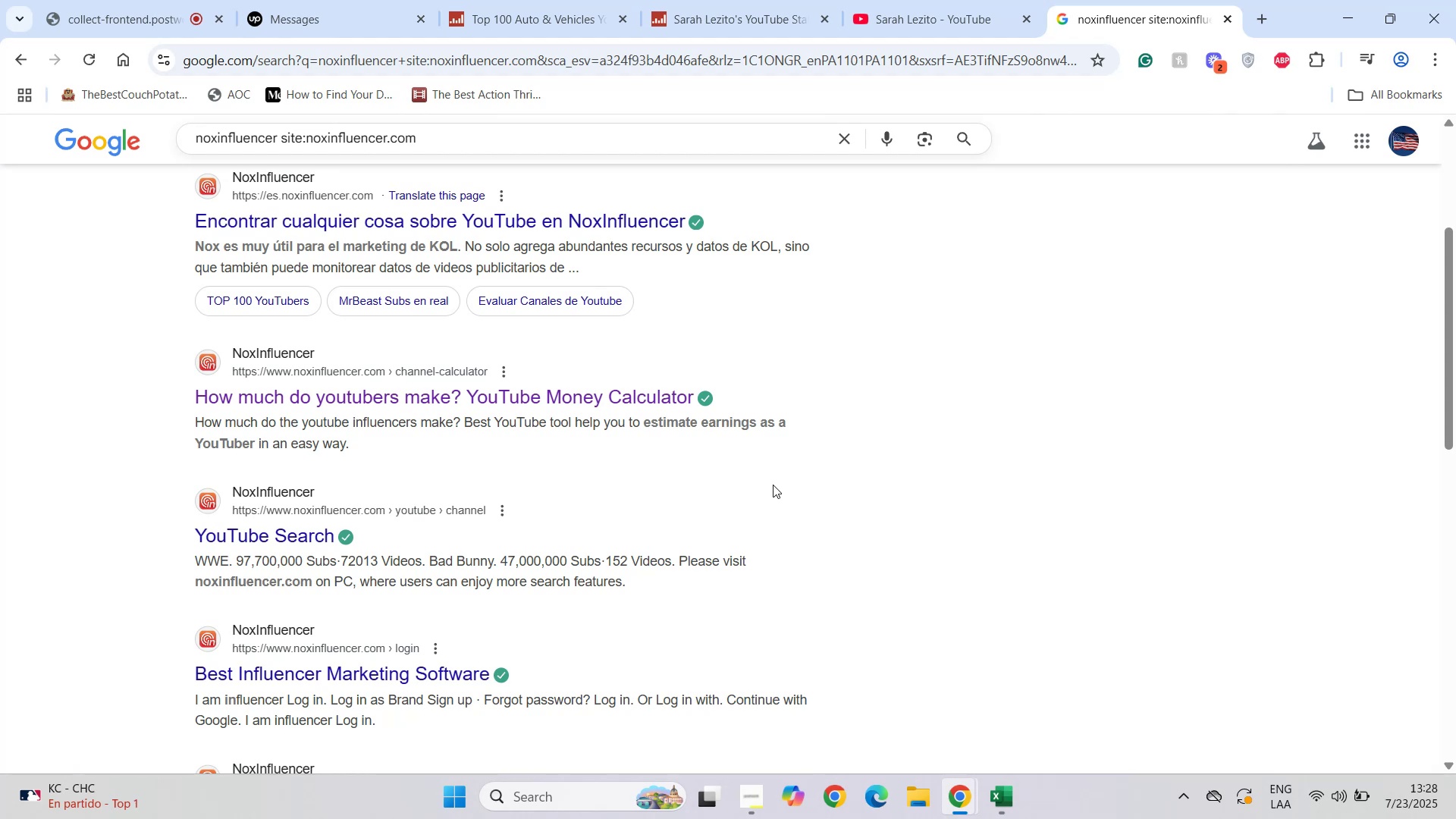 
left_click([1360, 526])
 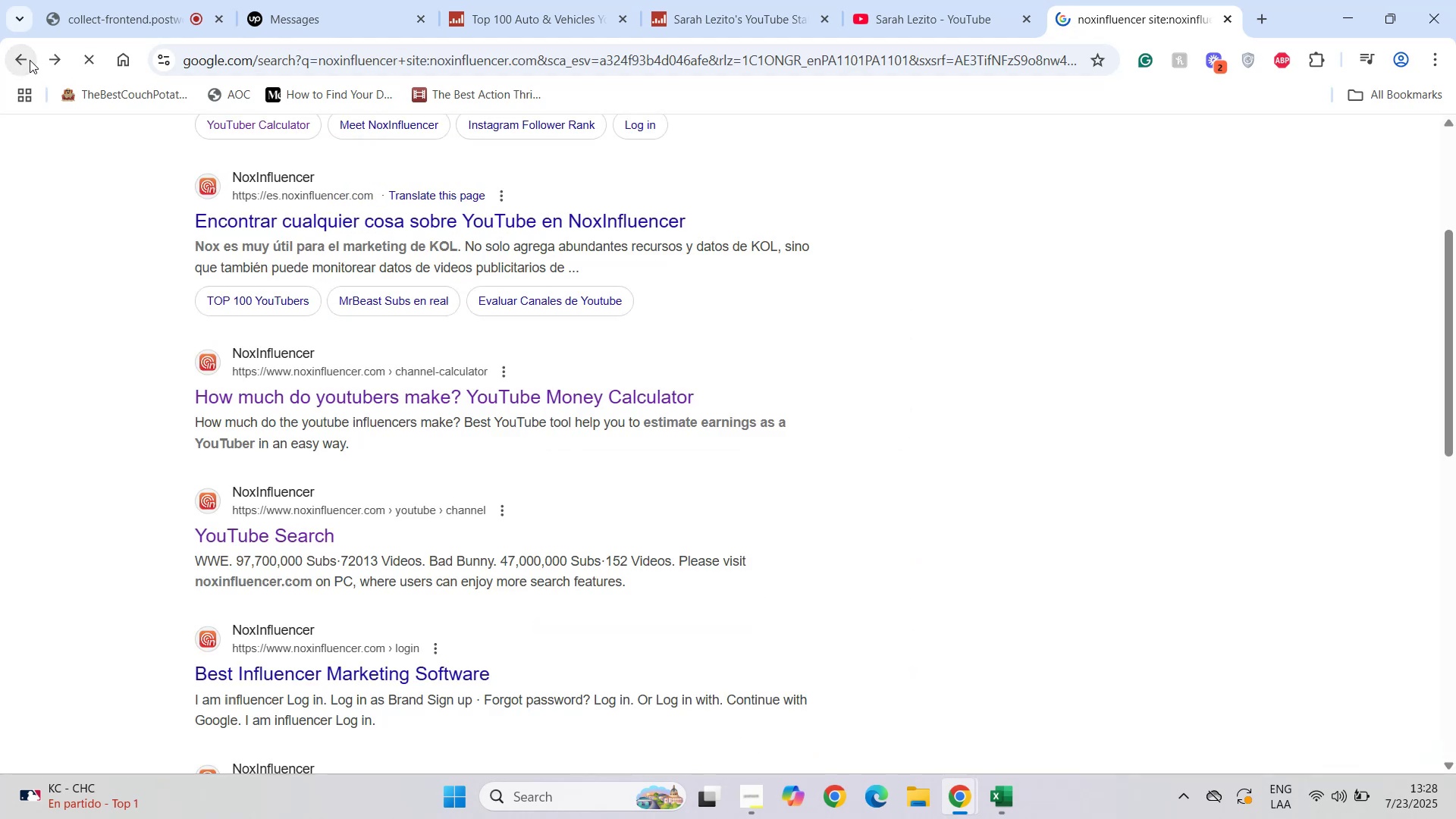 
scroll: coordinate [751, 503], scroll_direction: down, amount: 2.0
 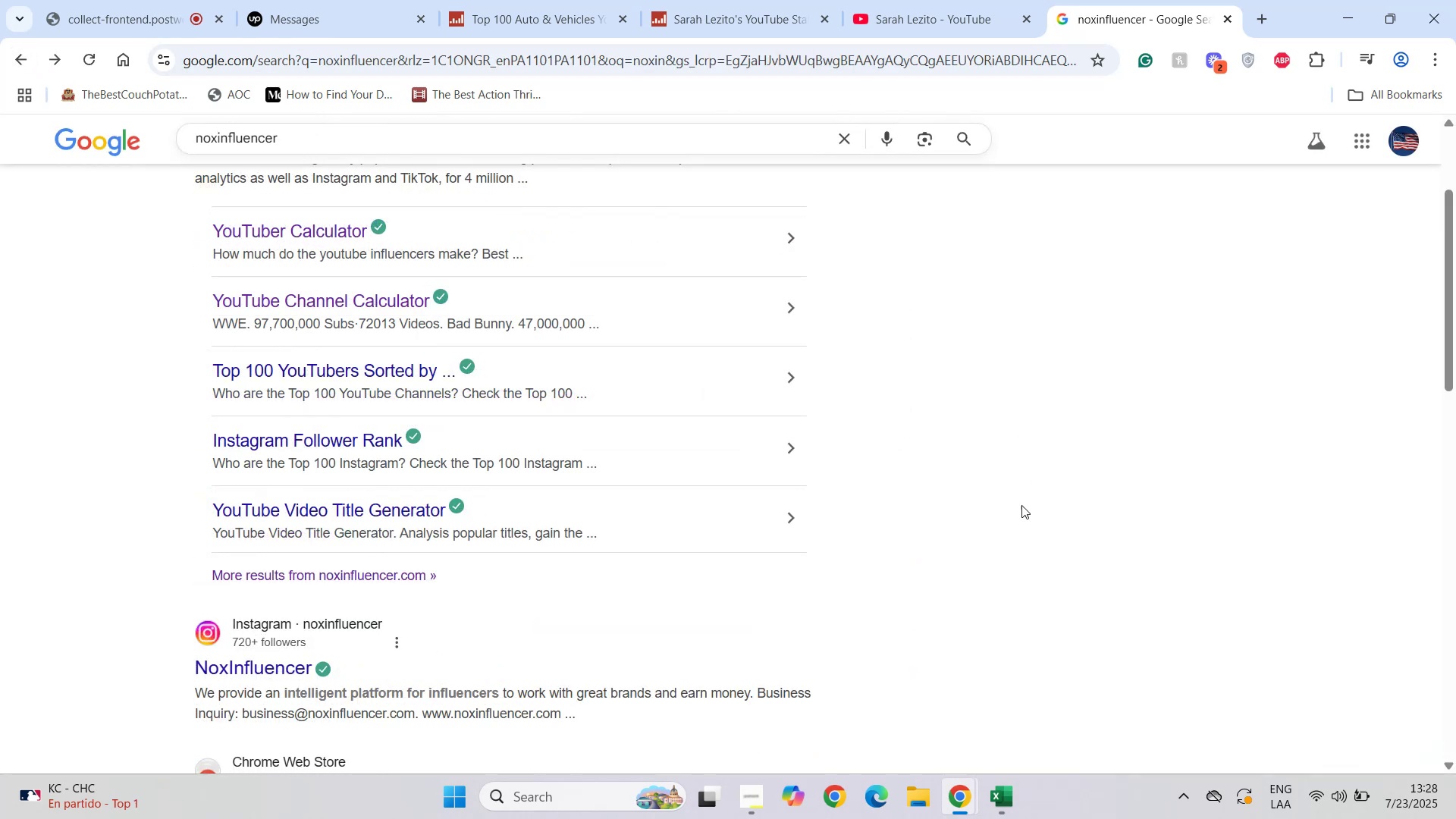 
scroll: coordinate [782, 497], scroll_direction: up, amount: 2.0
 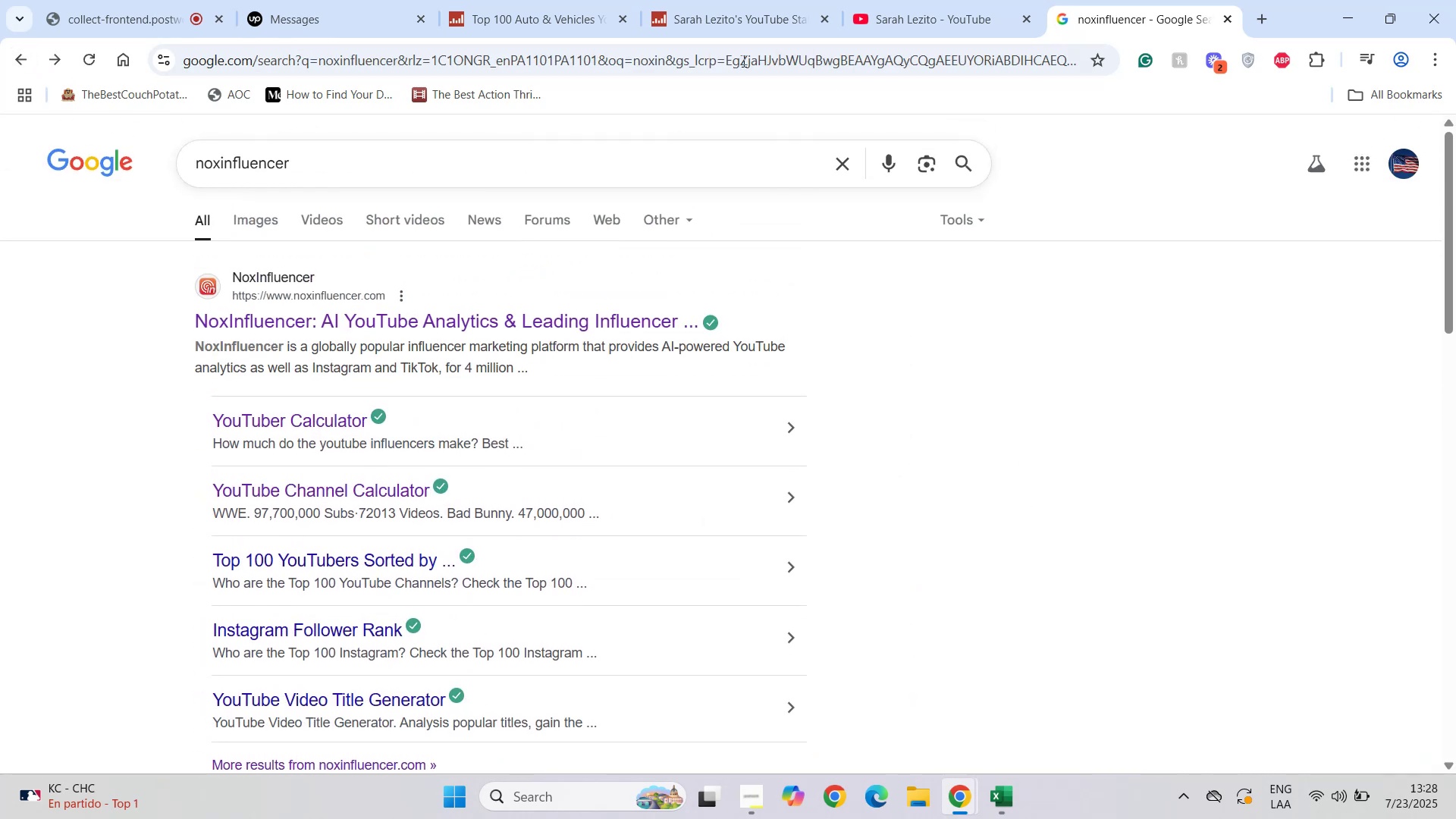 
left_click([513, 382])
 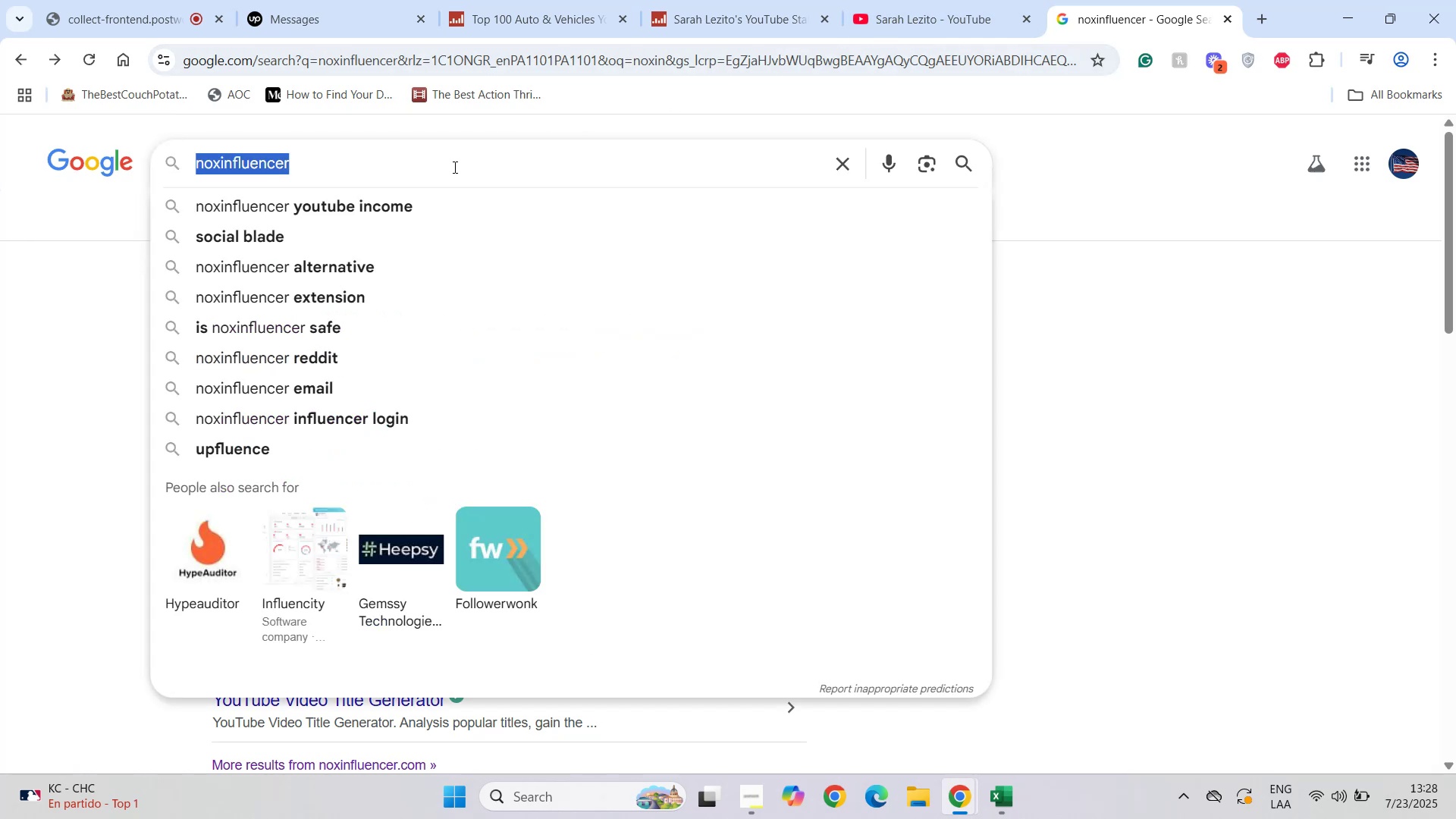 
scroll: coordinate [482, 419], scroll_direction: down, amount: 15.0
 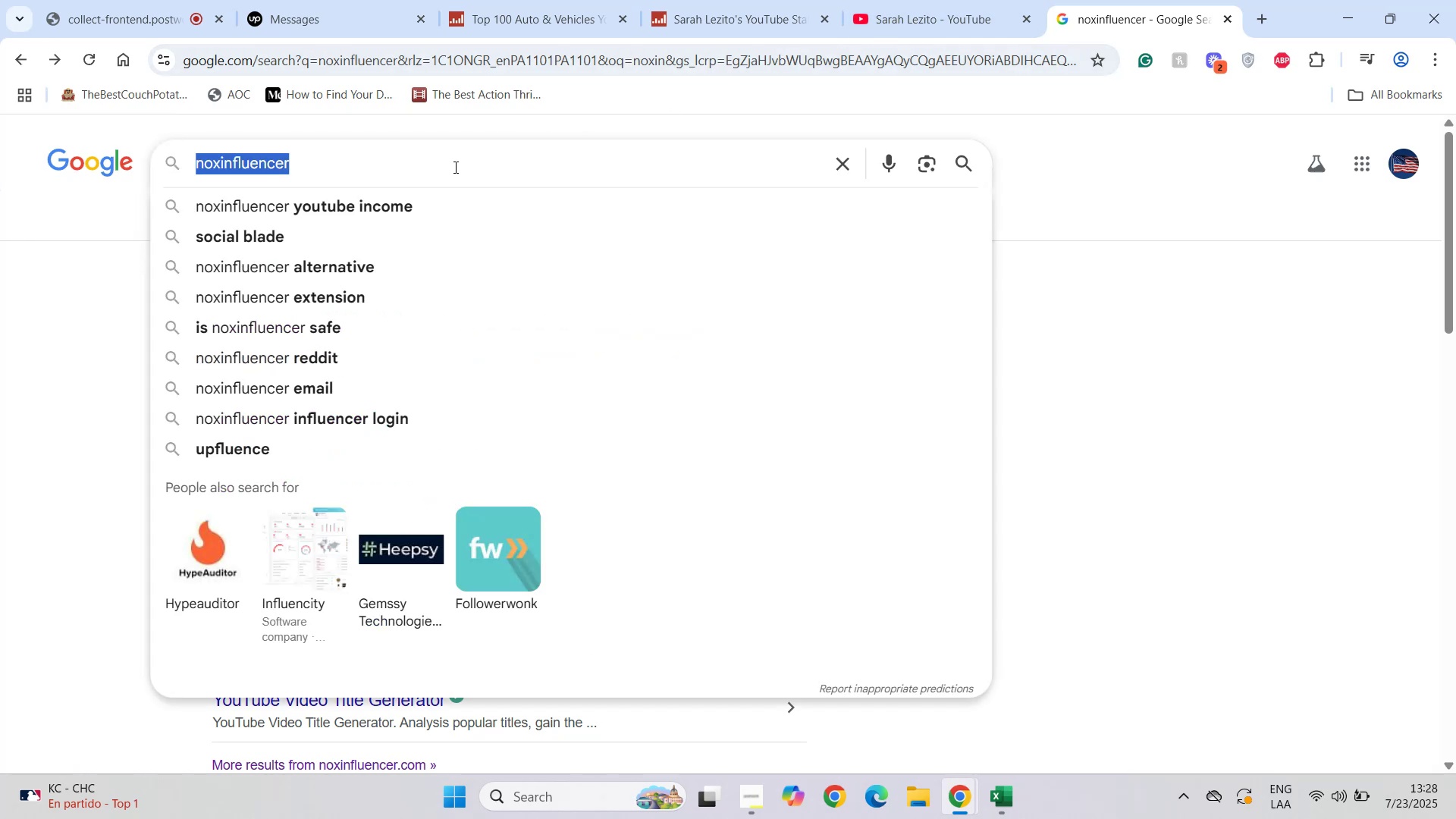 
scroll: coordinate [516, 410], scroll_direction: up, amount: 17.0
 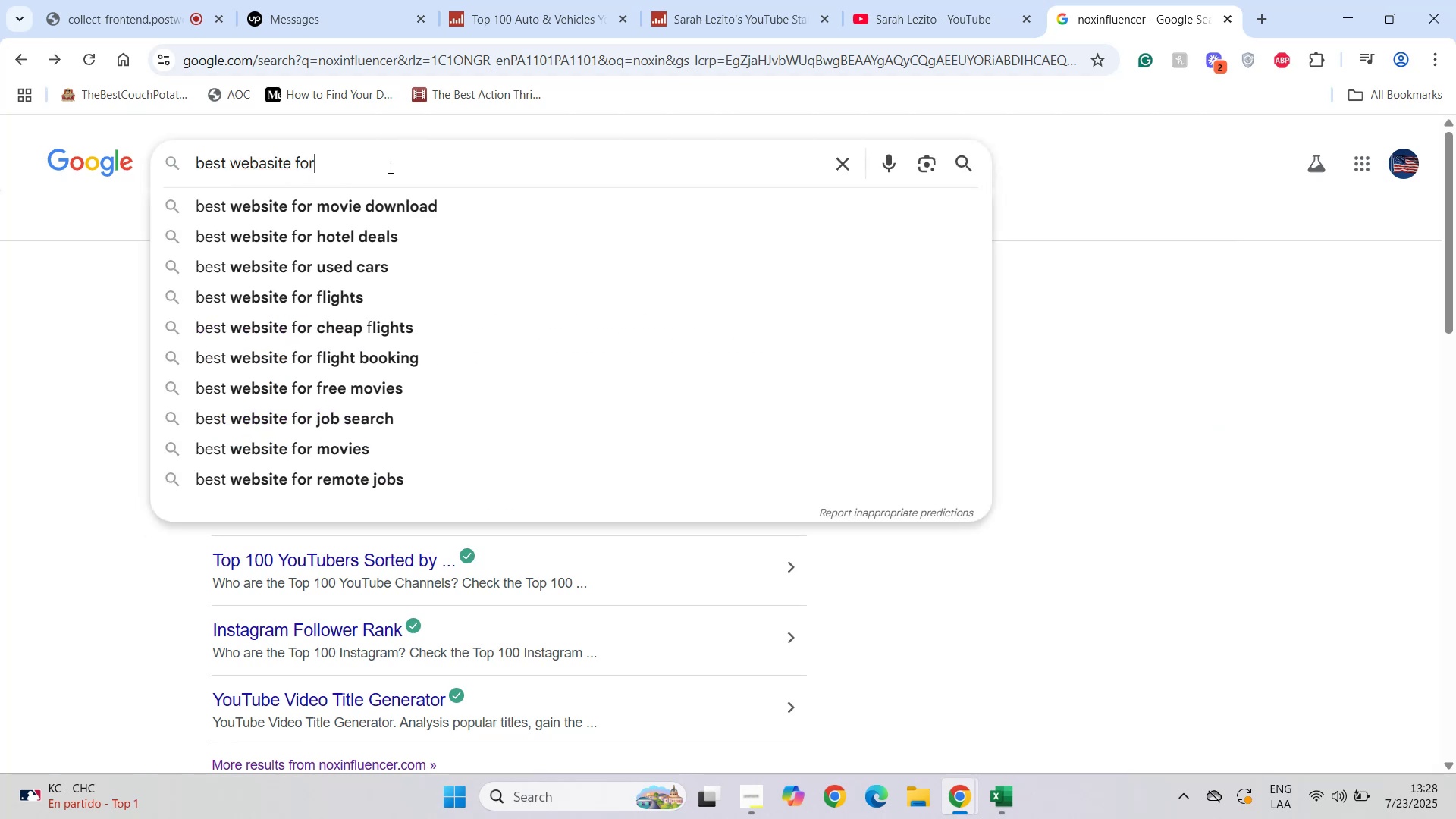 
left_click([610, 397])
 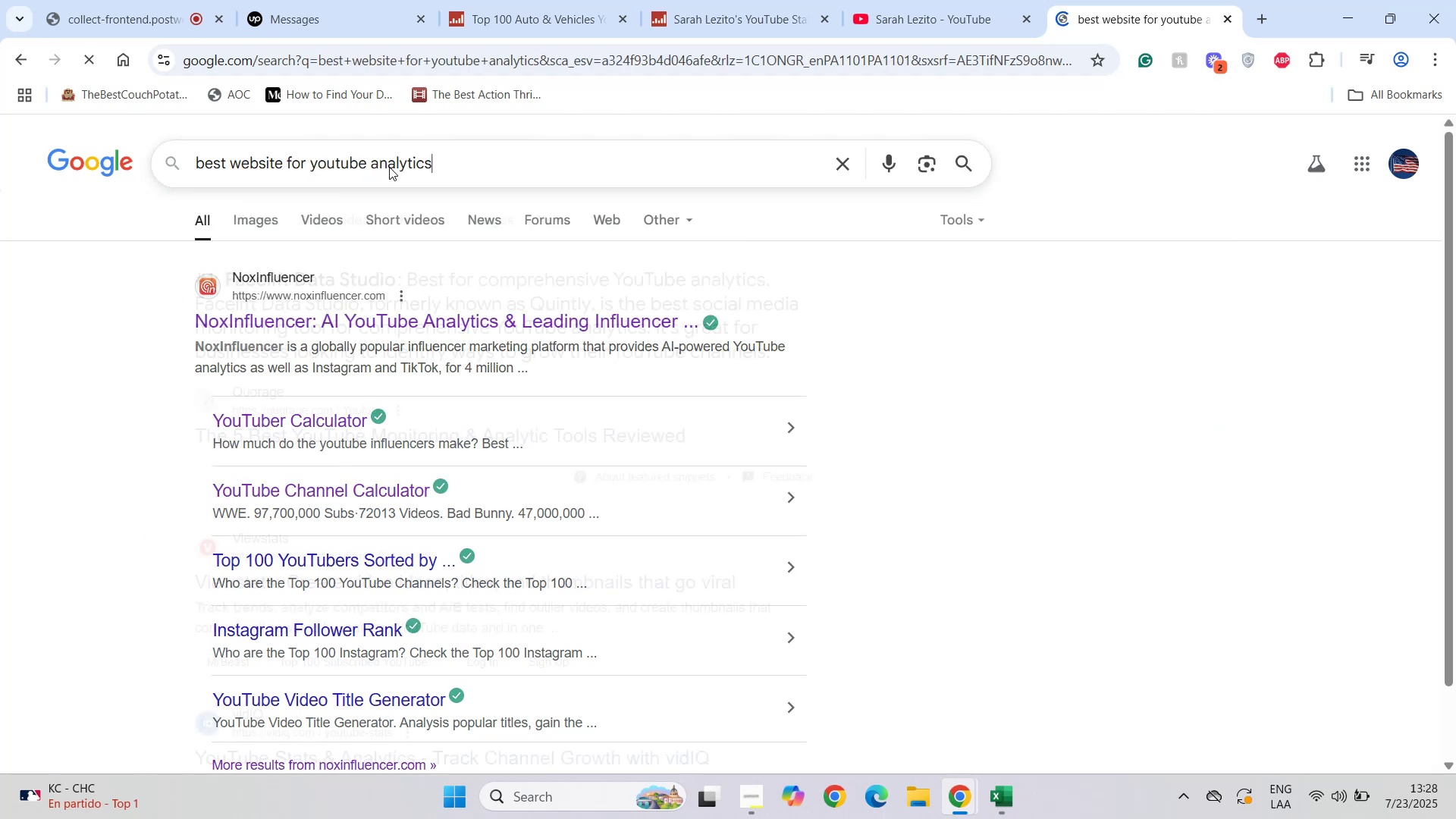 
wait(8.68)
 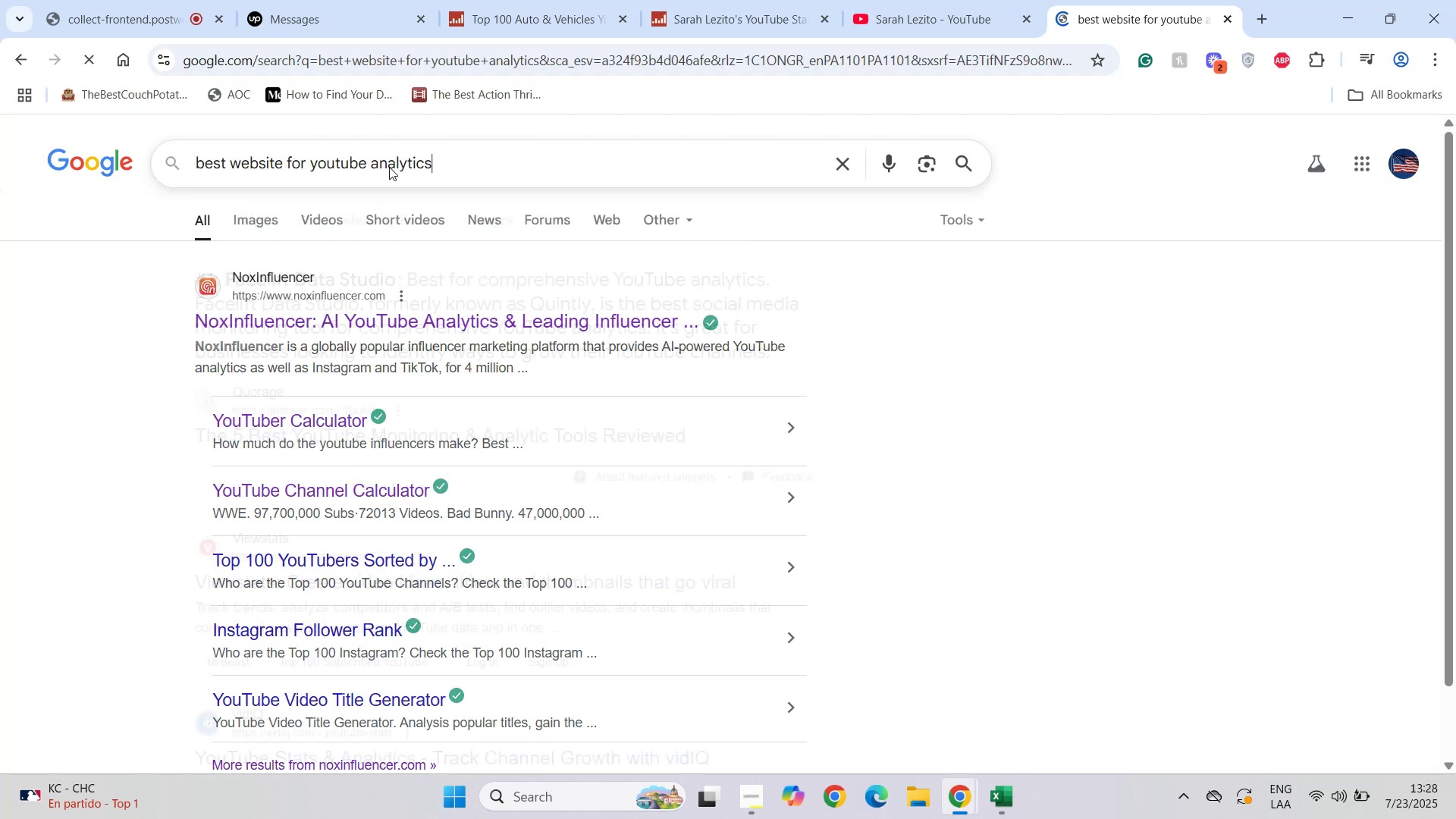 
scroll: coordinate [746, 222], scroll_direction: up, amount: 13.0
 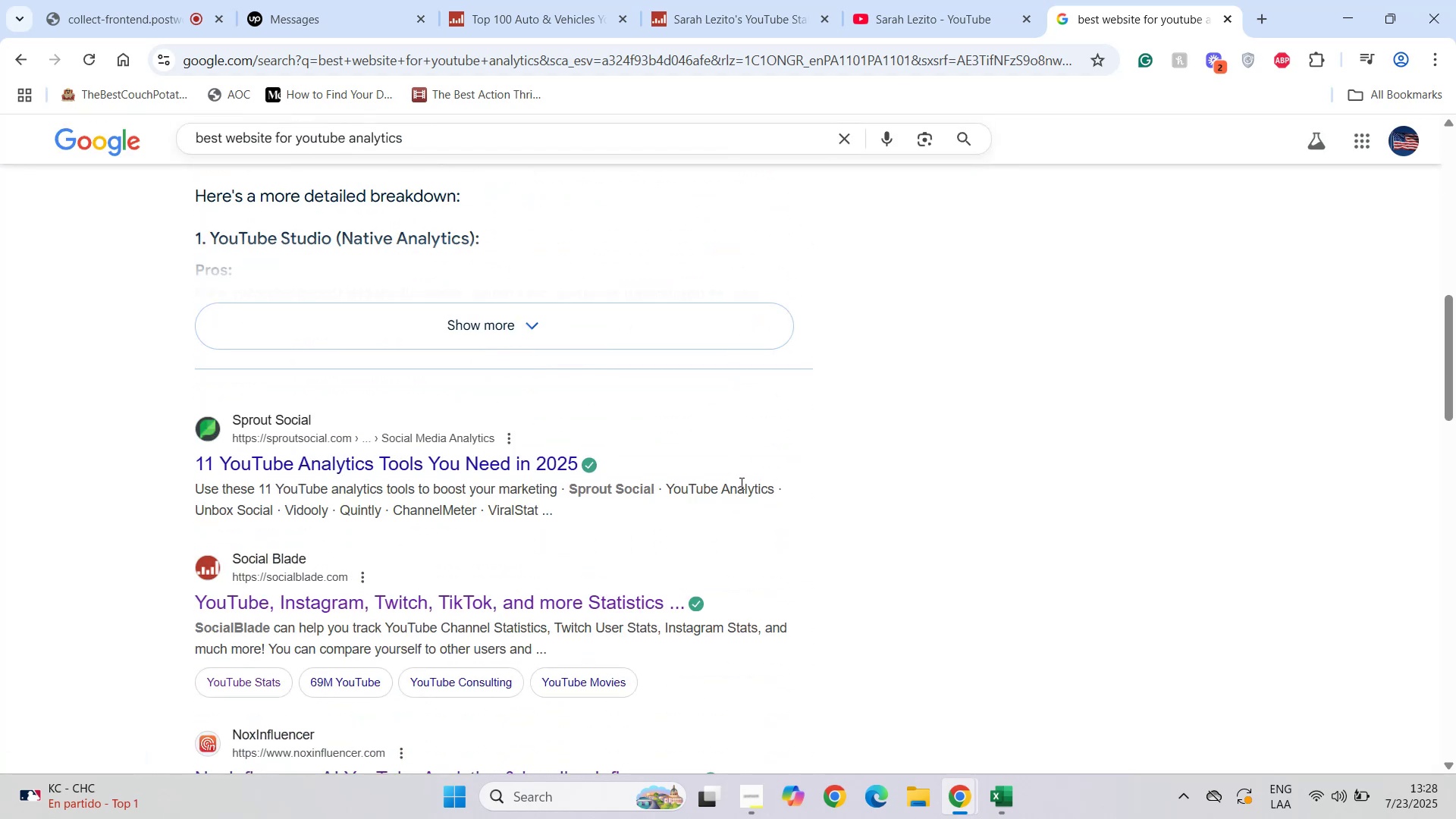 
mouse_move([269, 350])
 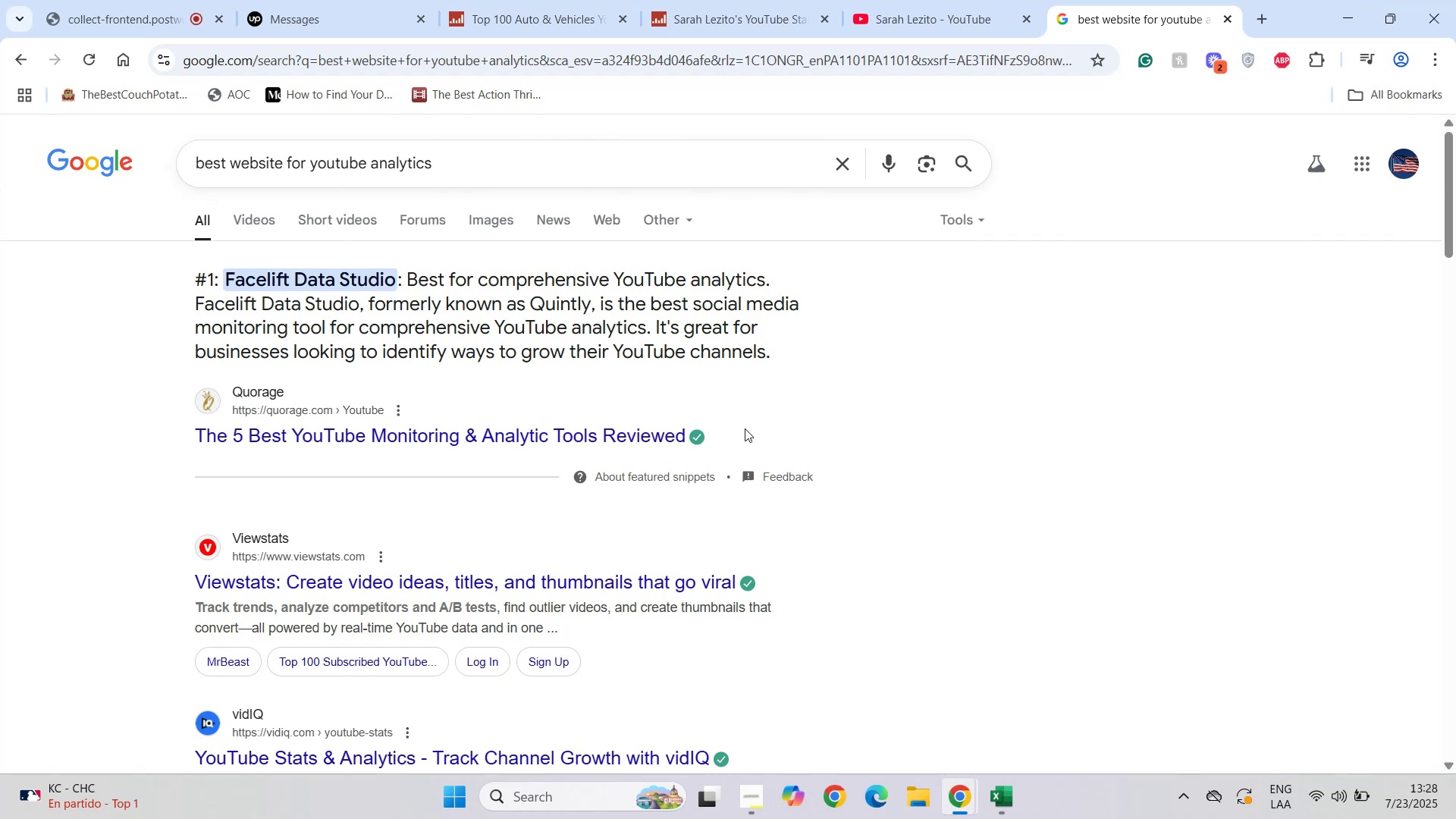 
wait(11.45)
 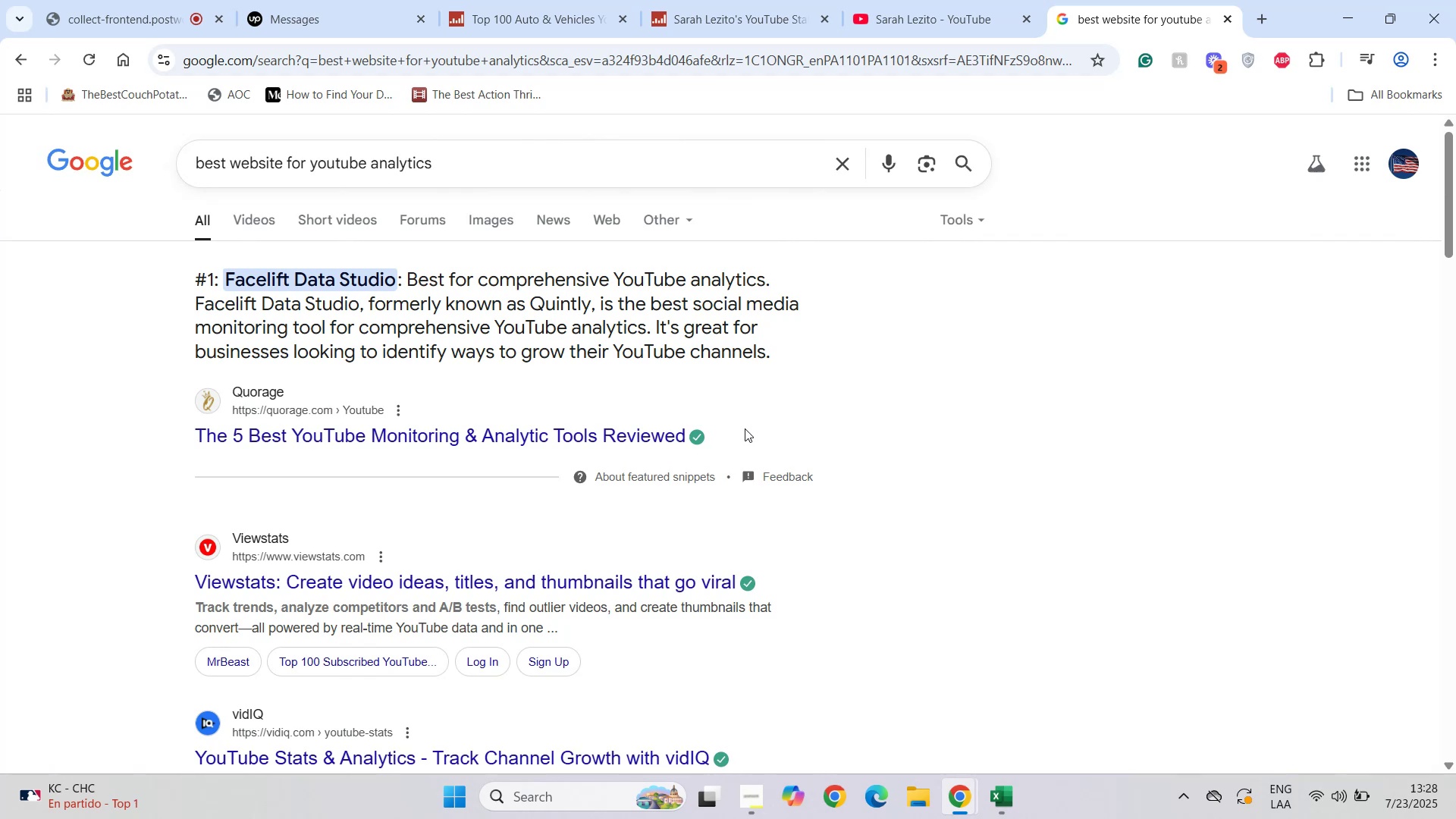 
left_click([276, 699])
 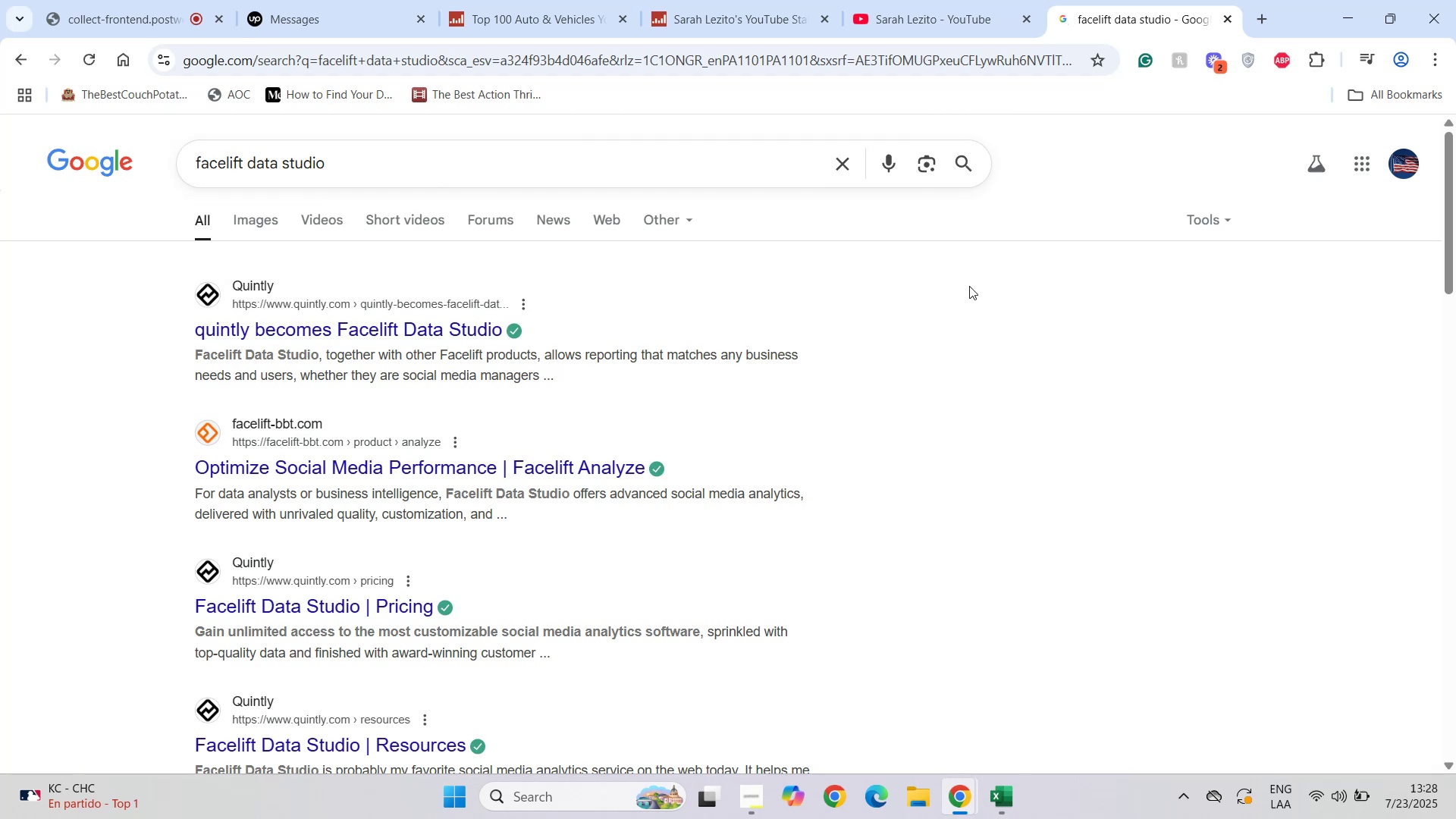 
wait(8.56)
 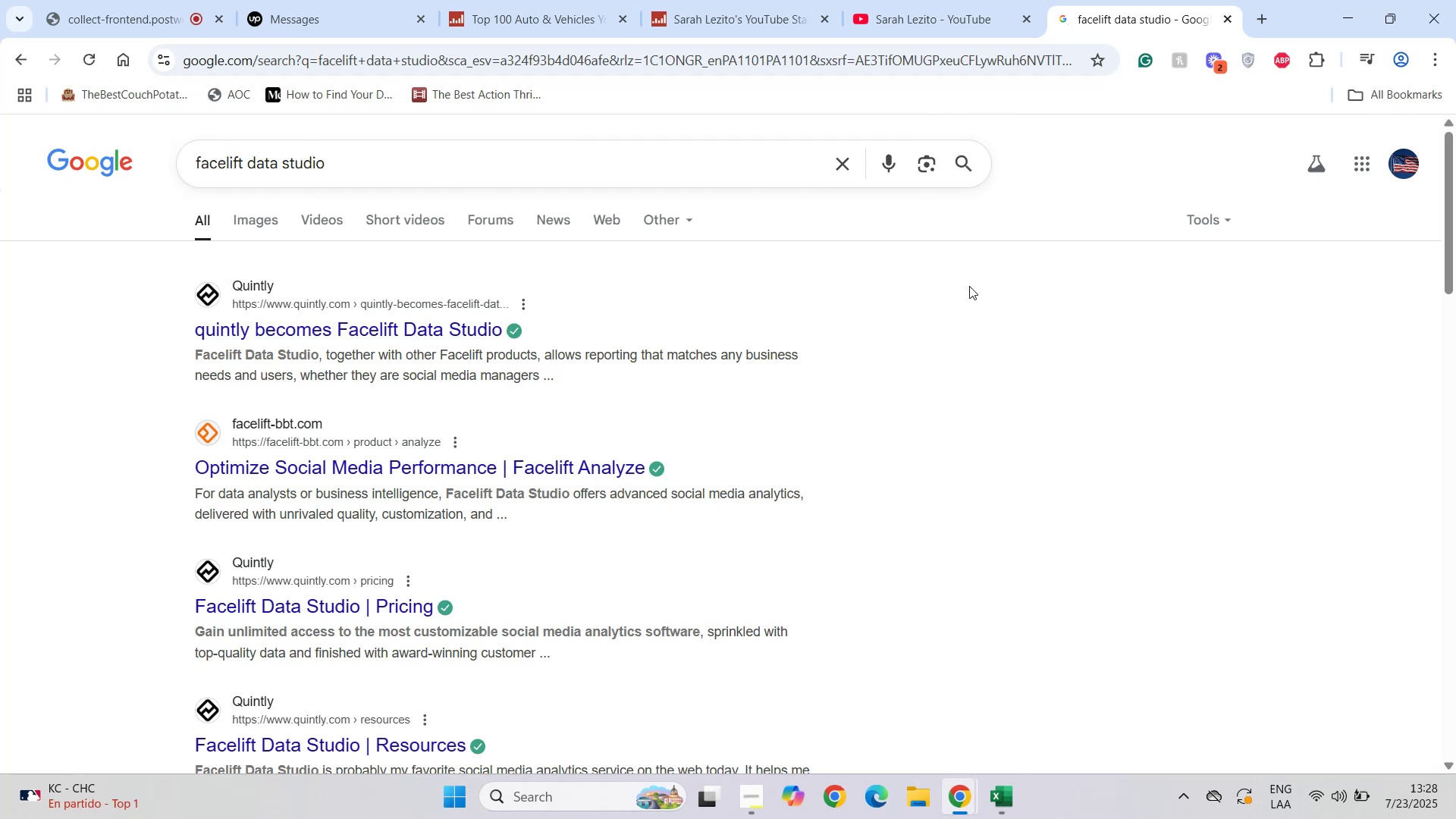 
left_click([237, 633])
 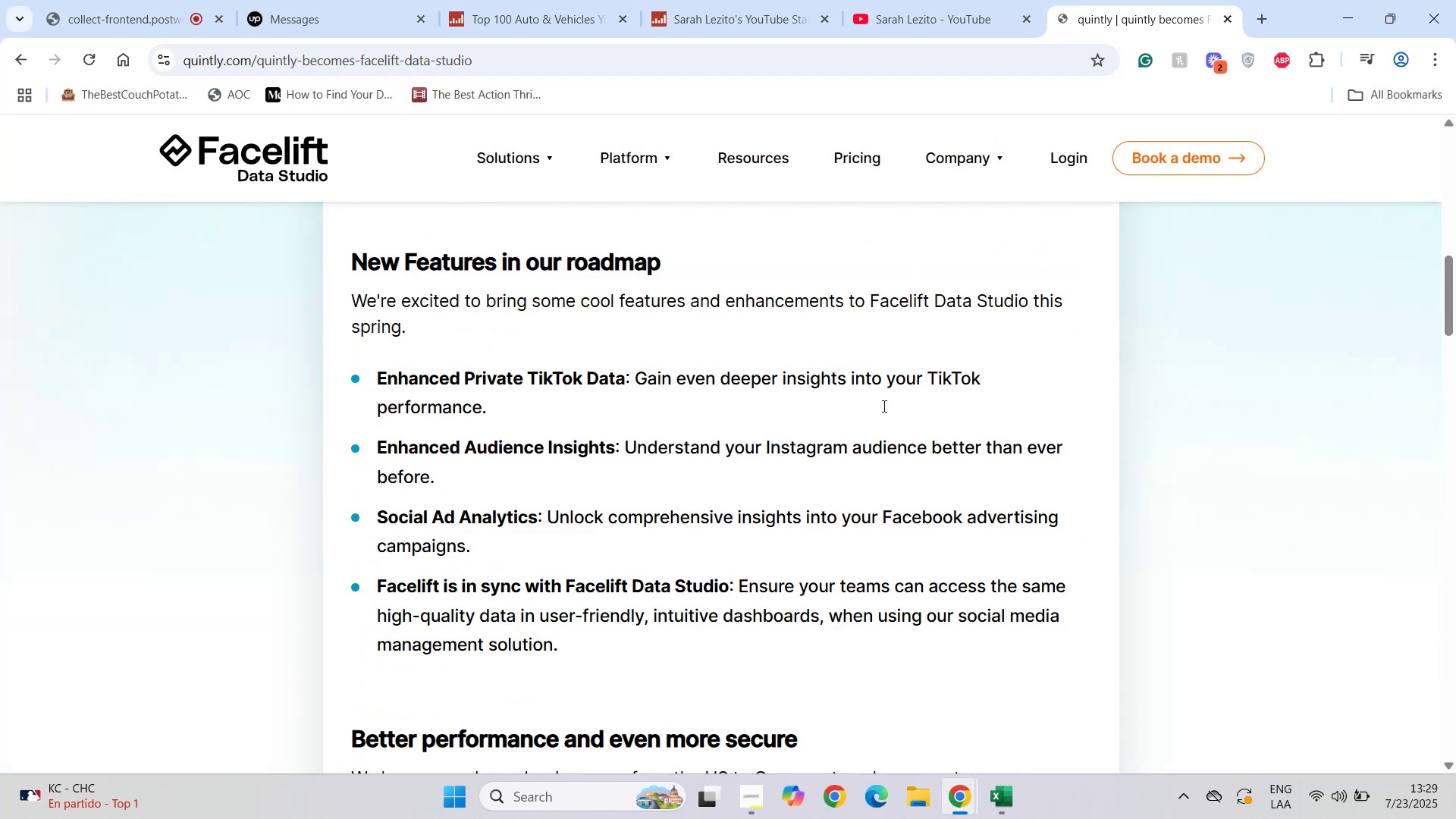 
scroll: coordinate [205, 662], scroll_direction: down, amount: 4.0
 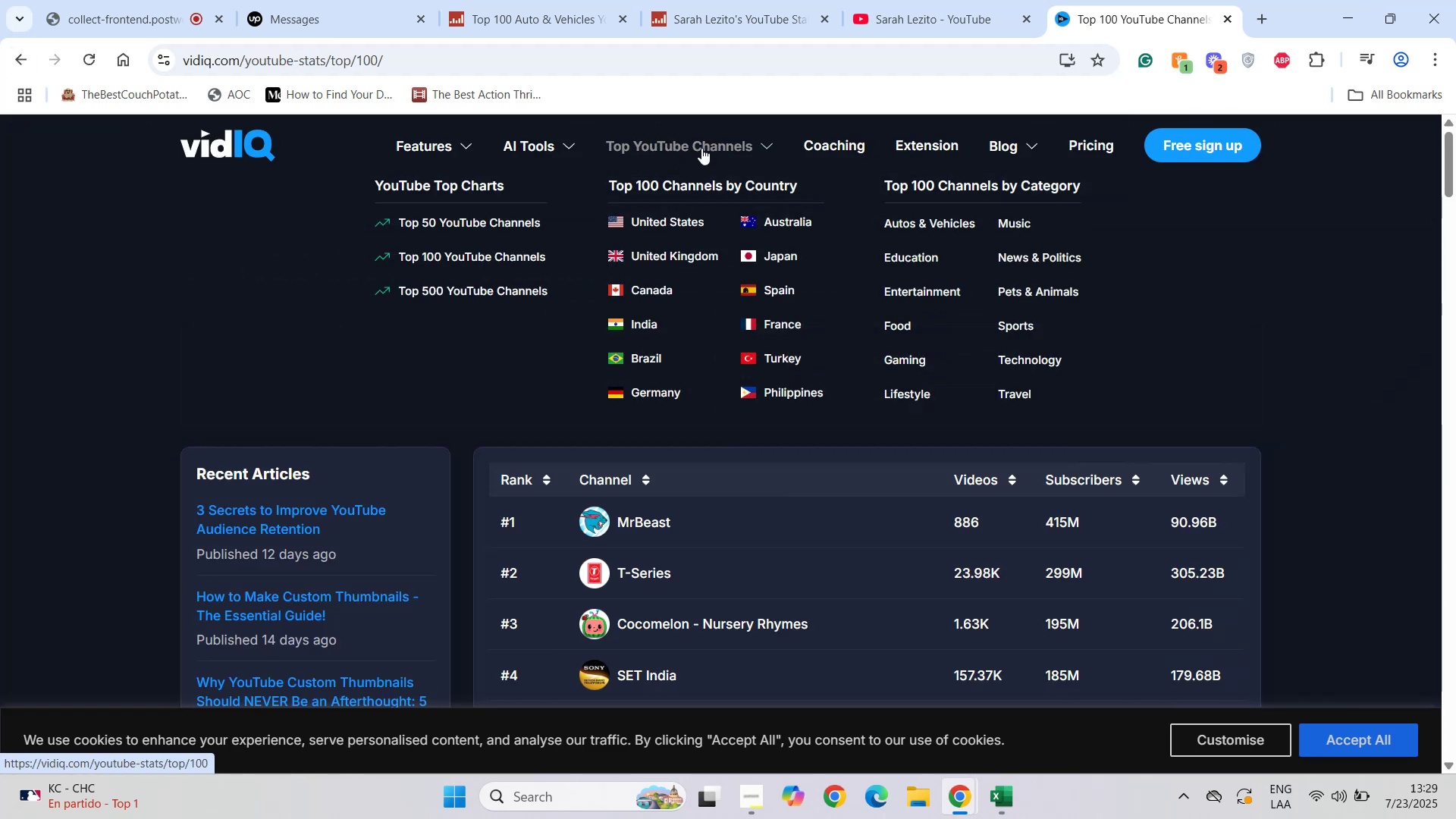 
wait(15.07)
 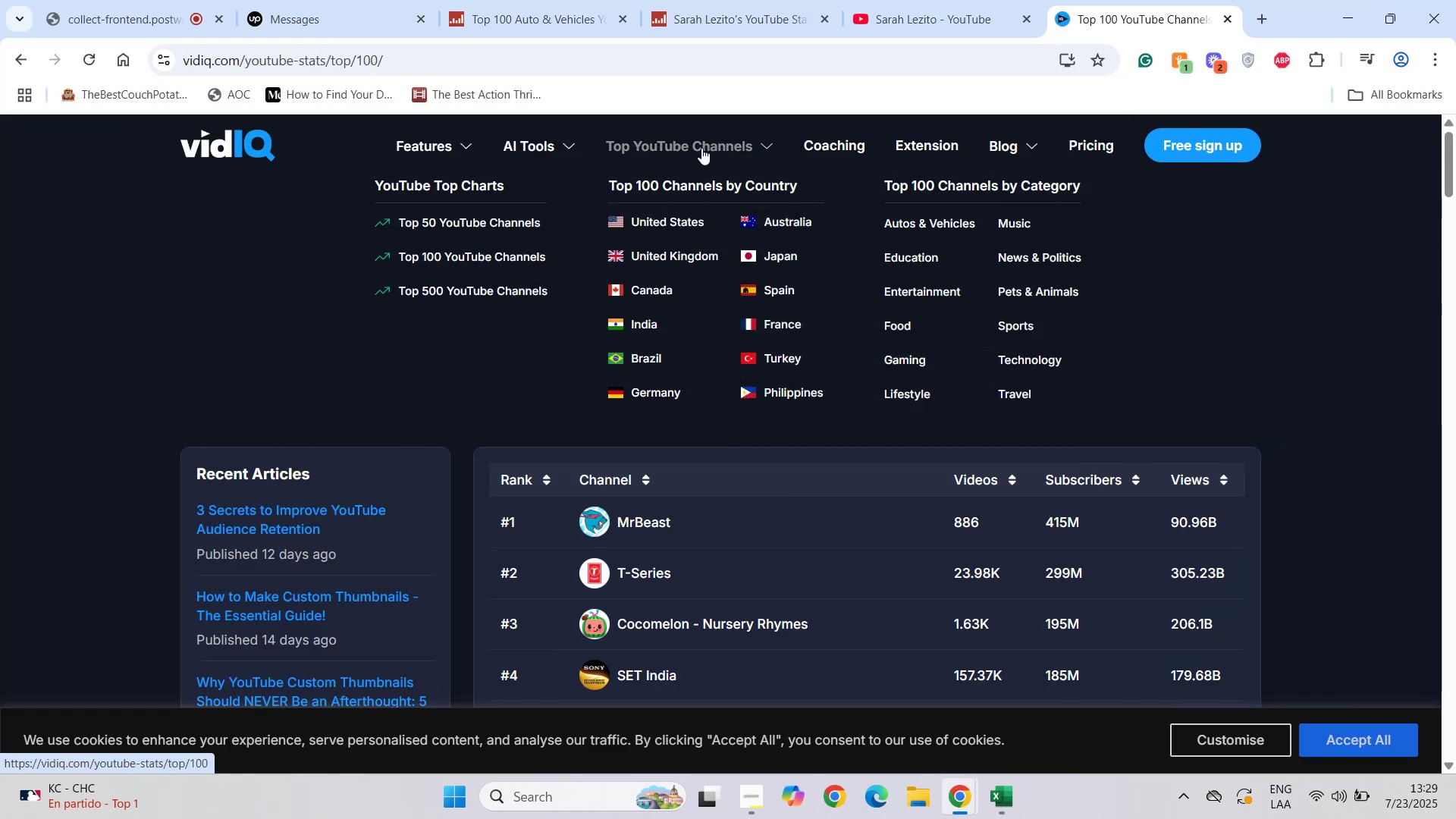 
left_click([193, 350])
 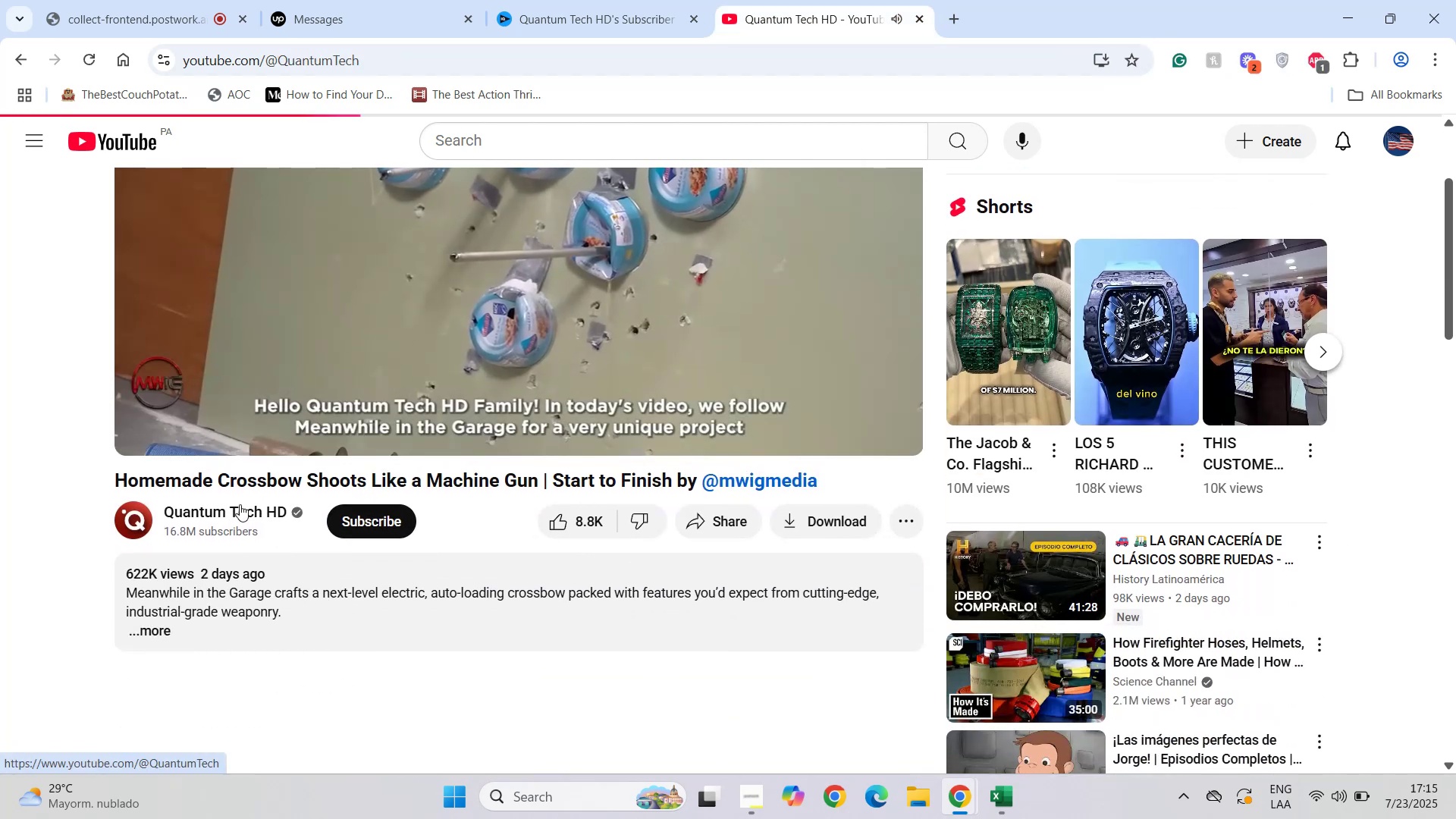 
wait(145.72)
 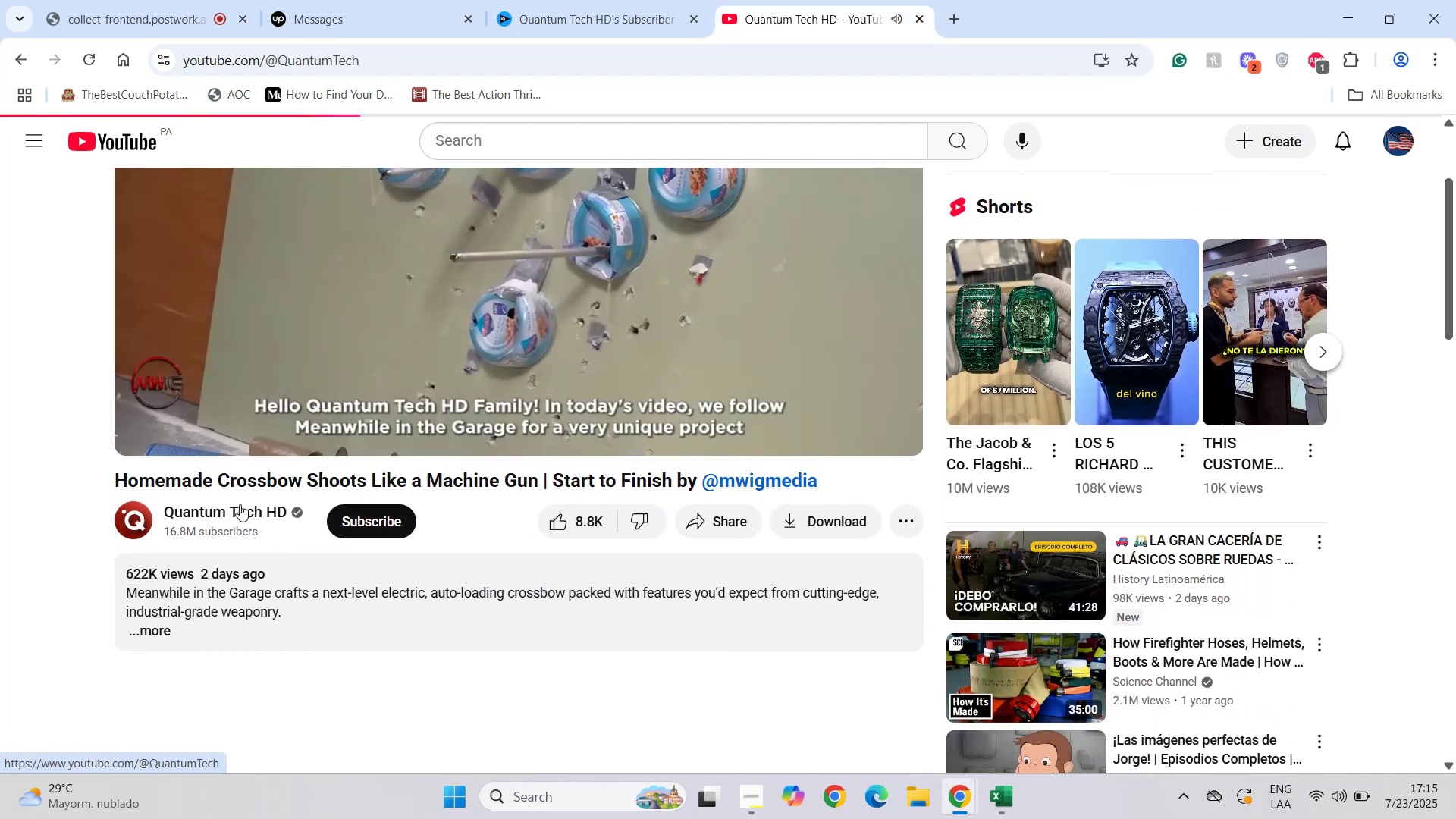 
scroll: coordinate [448, 381], scroll_direction: up, amount: 14.0
 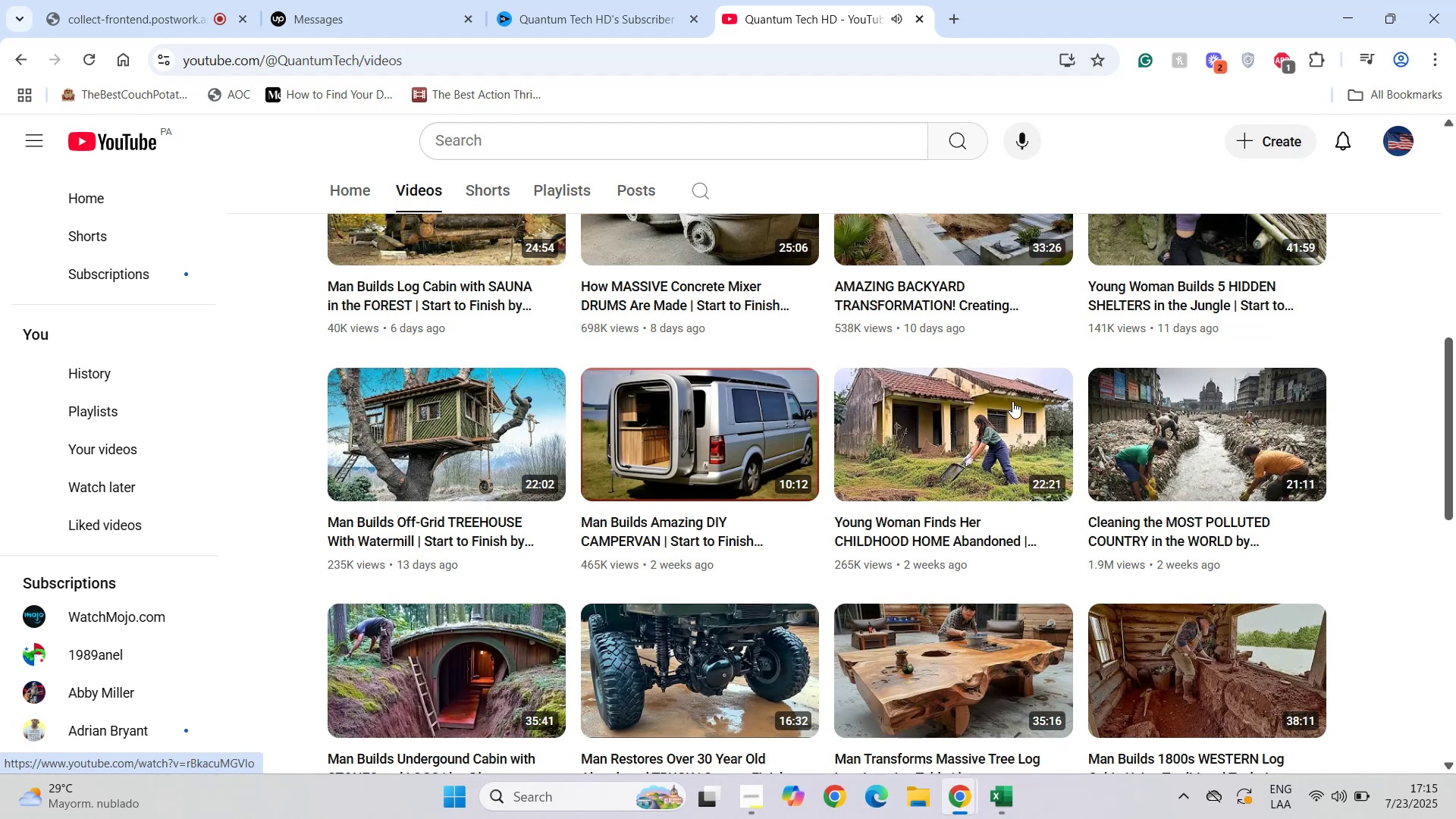 
scroll: coordinate [1029, 490], scroll_direction: down, amount: 3.0
 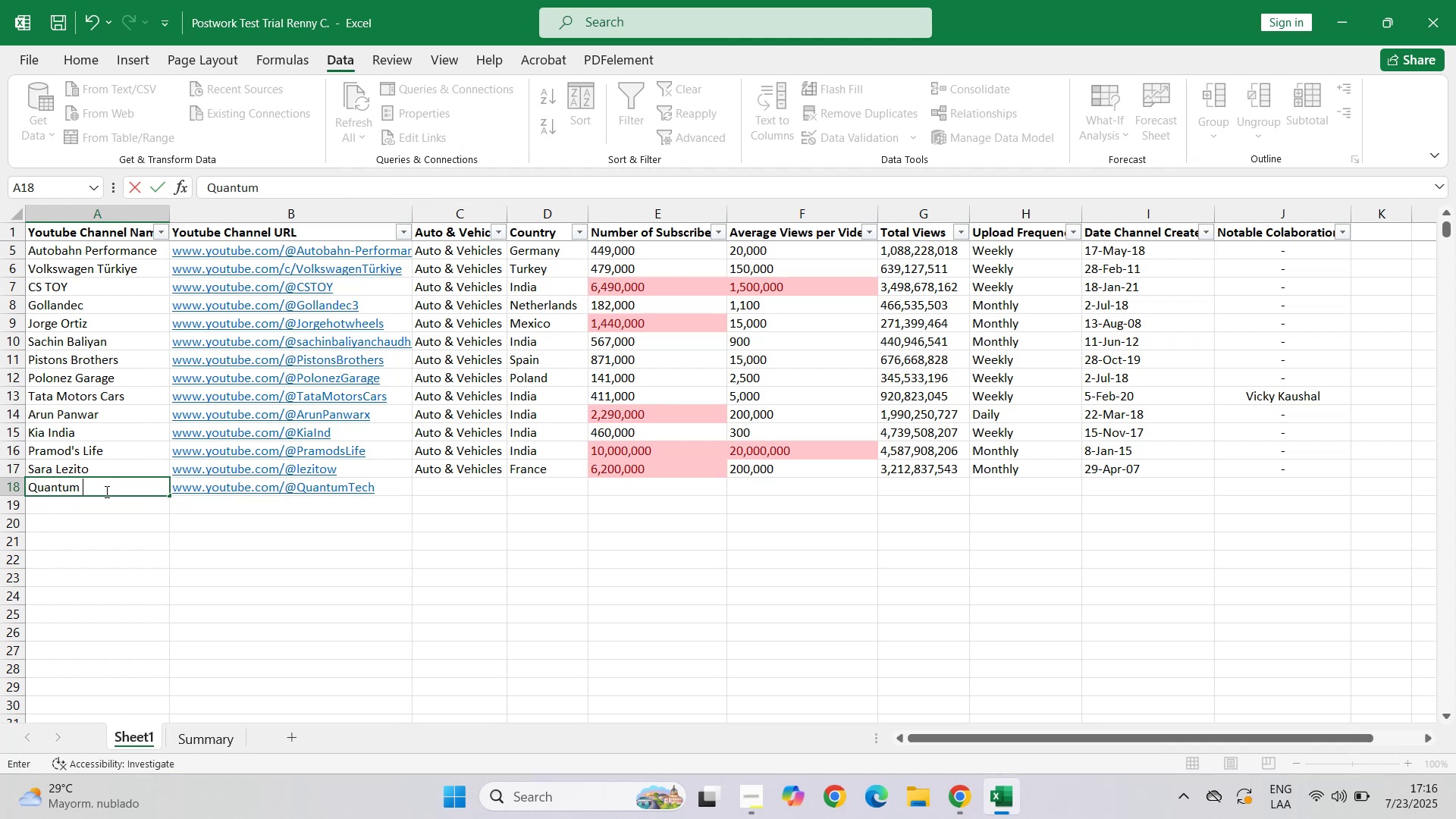 
wait(55.65)
 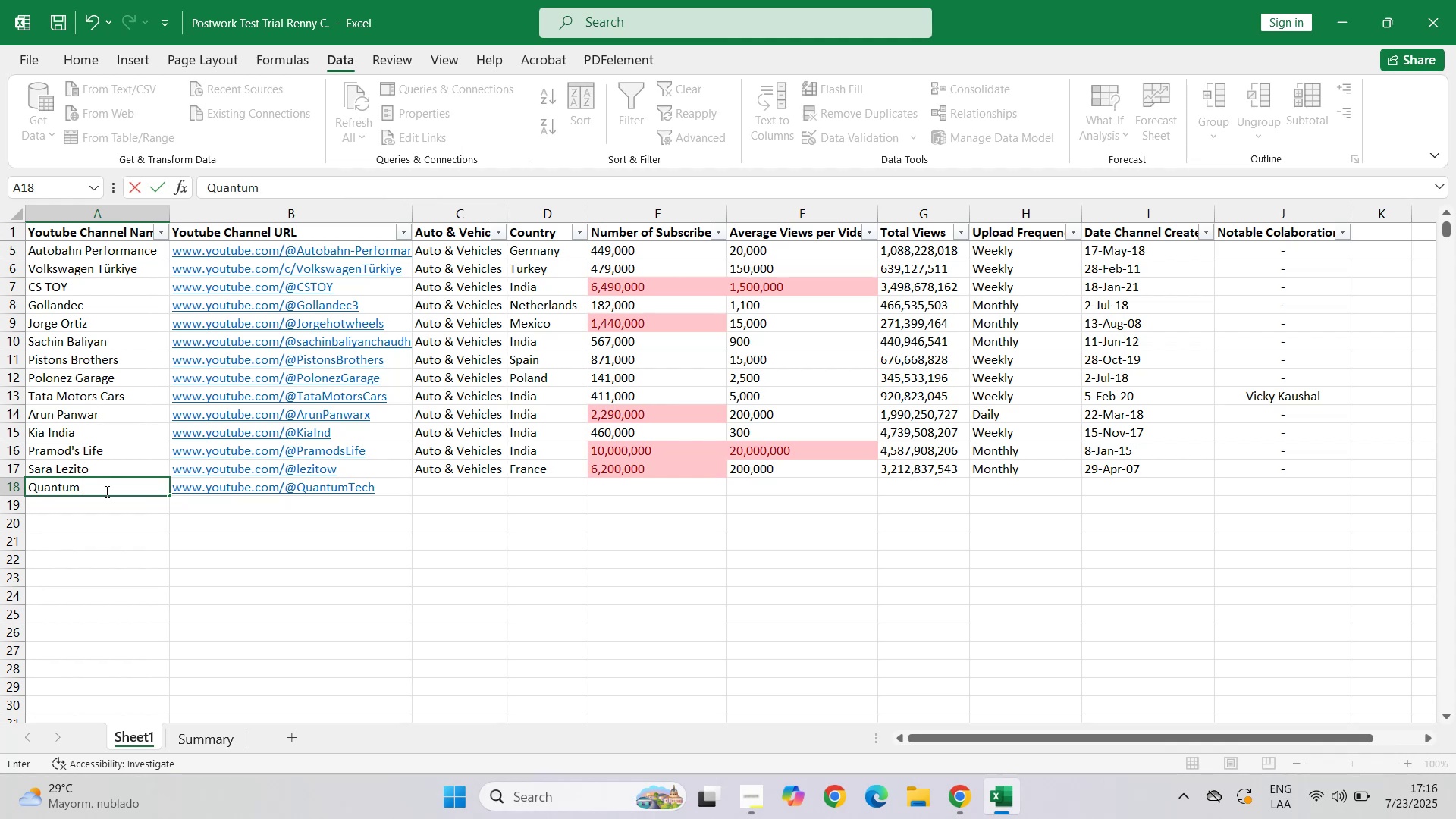 
left_click([761, 805])
 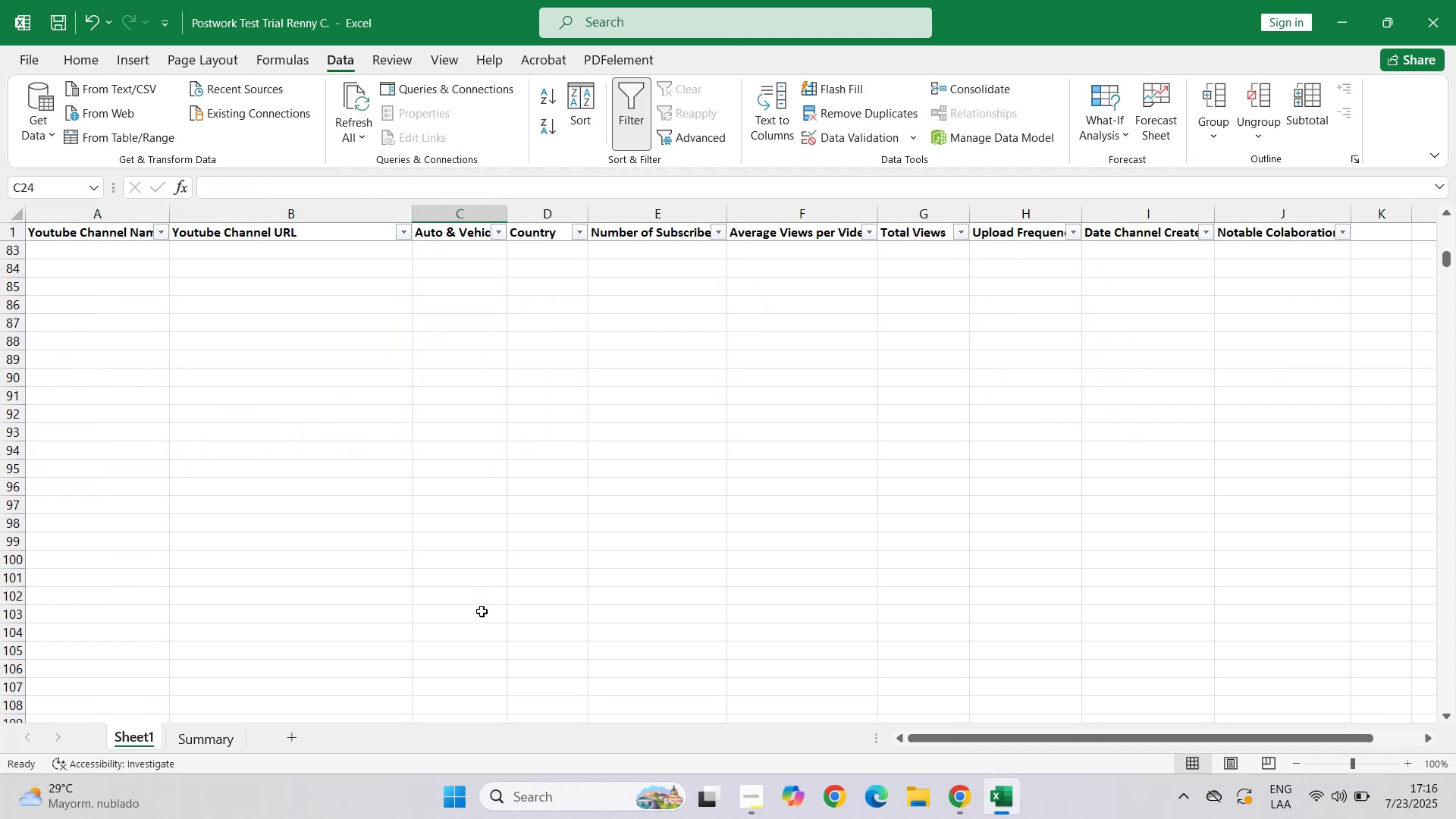 
left_click([1030, 81])
 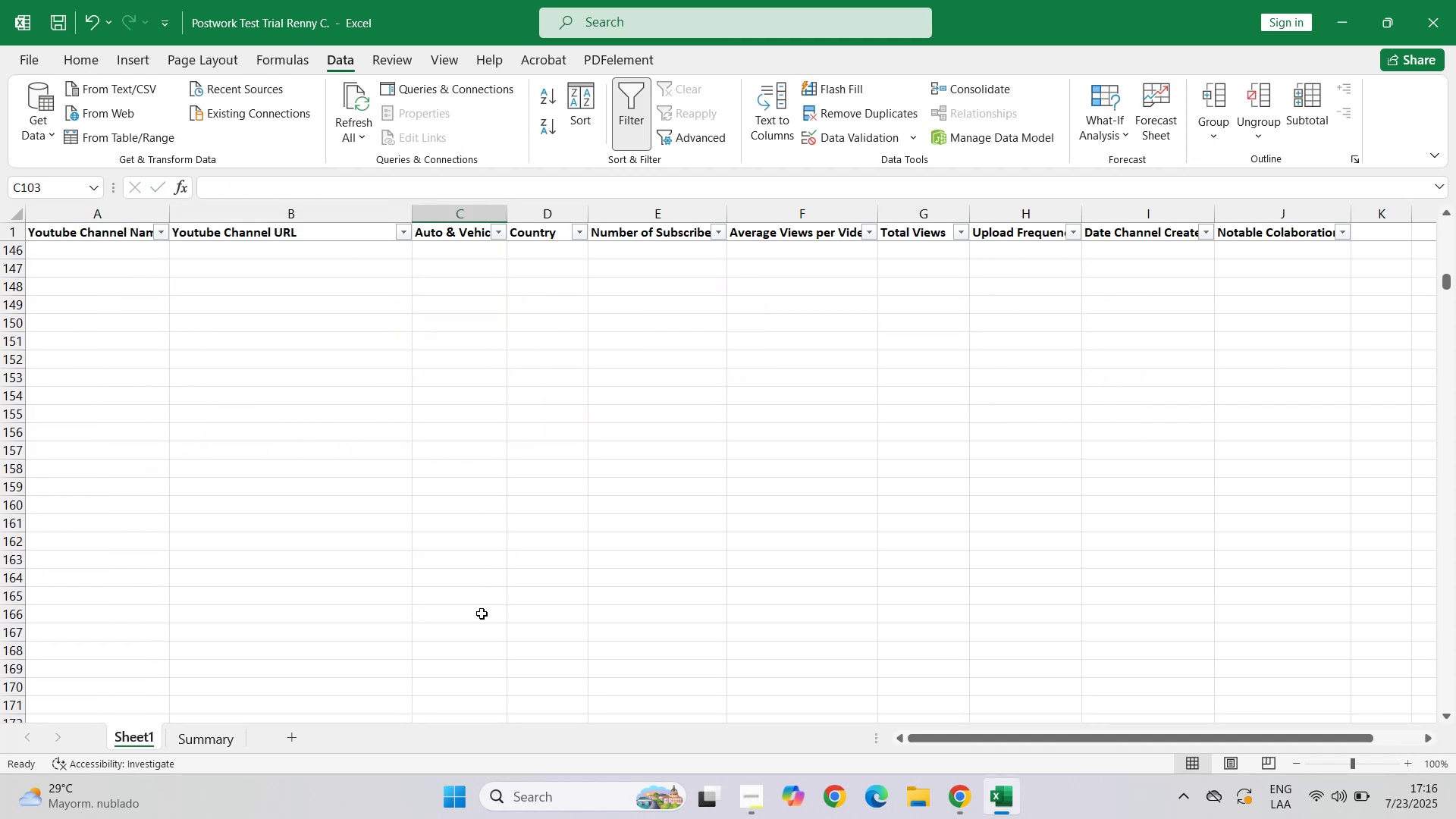 
left_click([165, 3])
 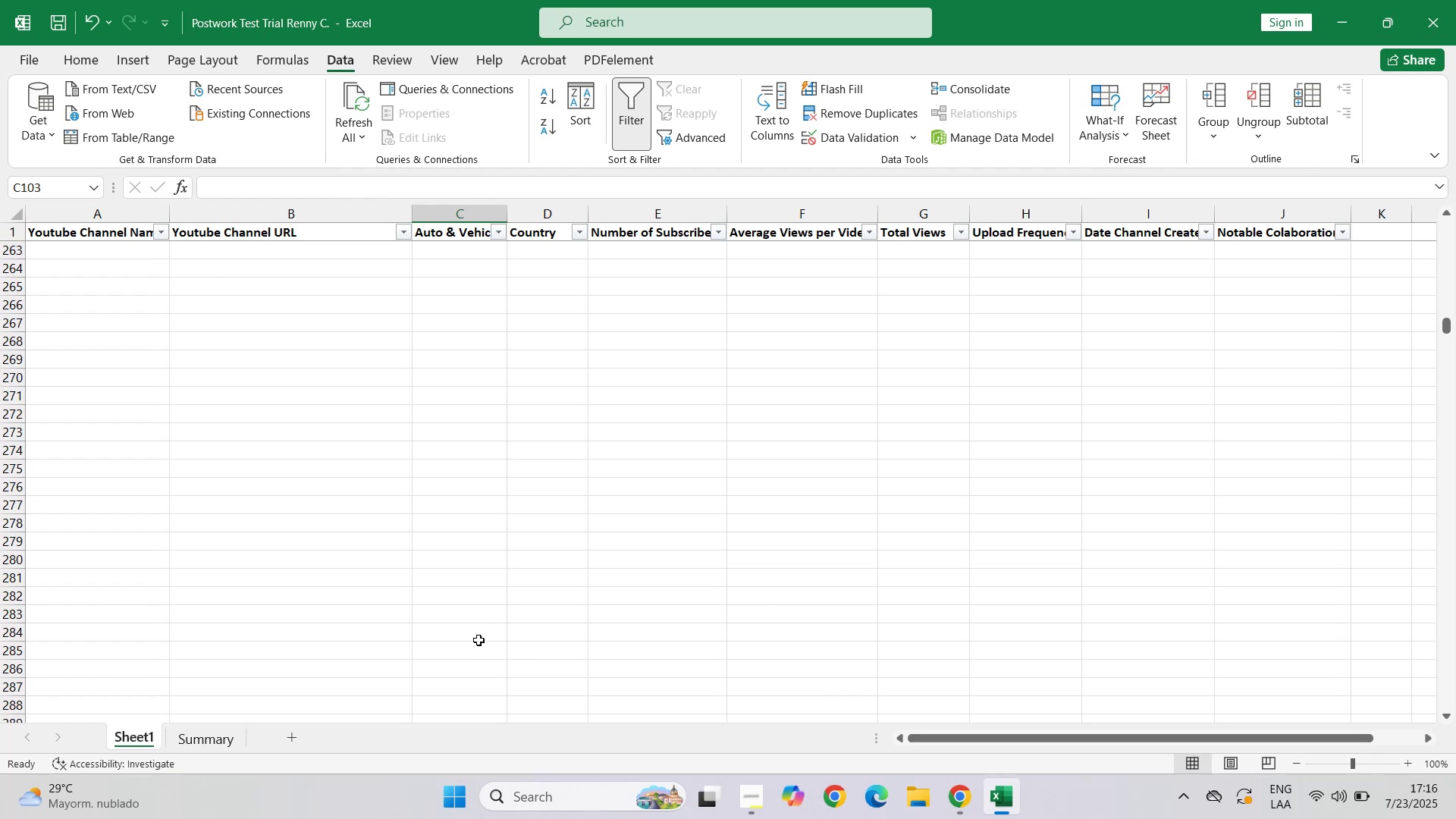 
left_click([253, 740])
 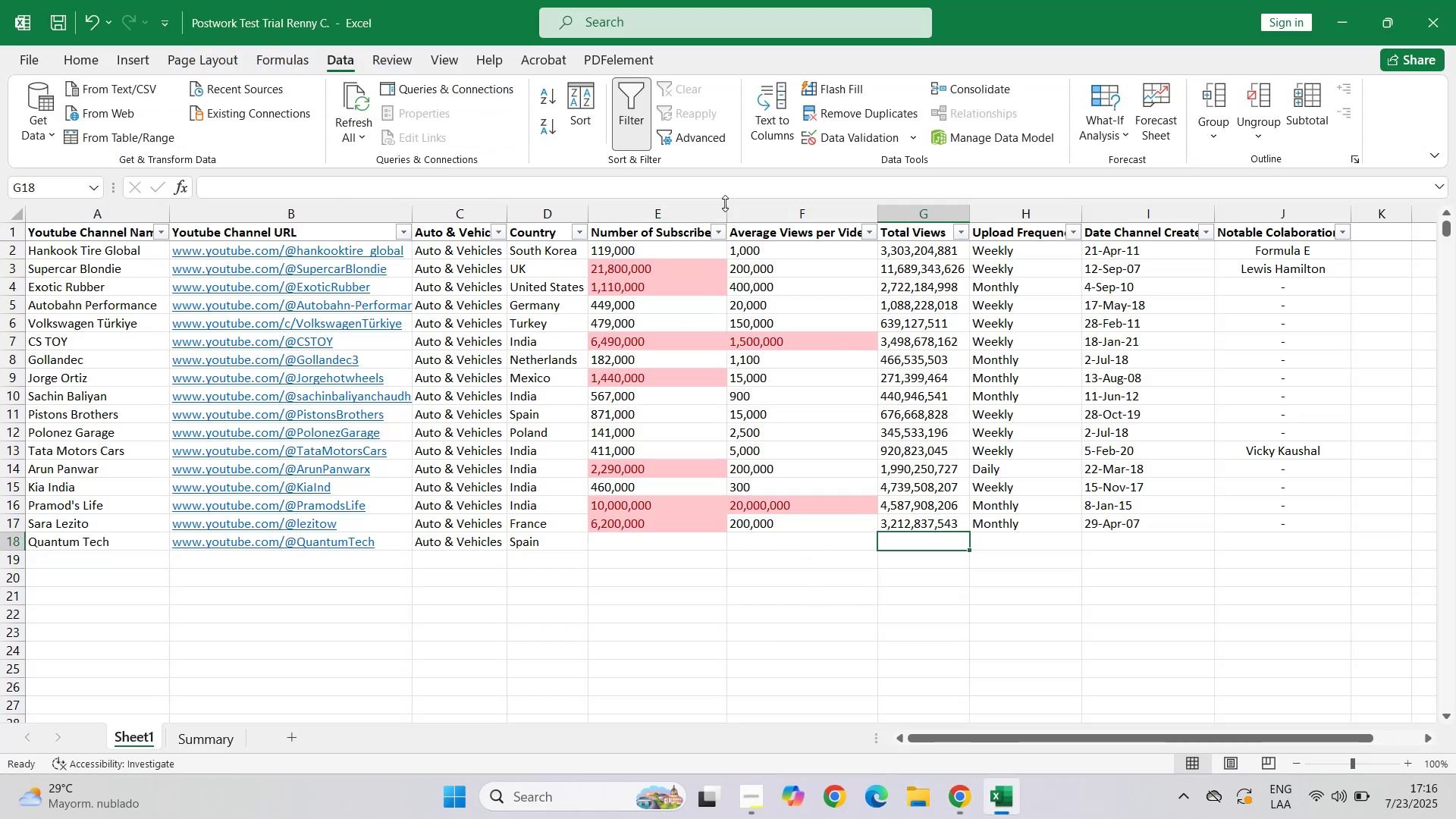 
wait(29.06)
 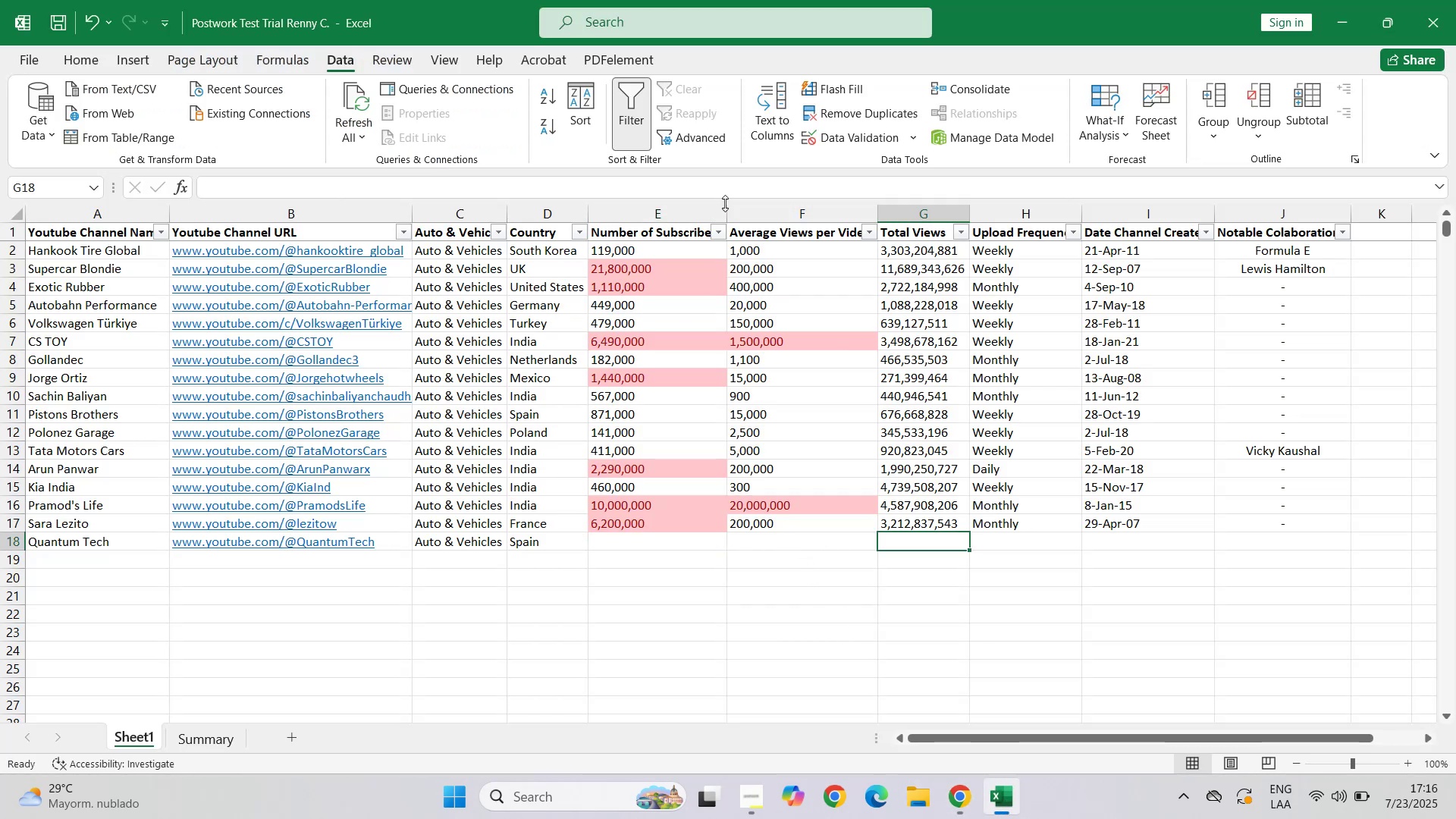 
left_click([1185, 14])
 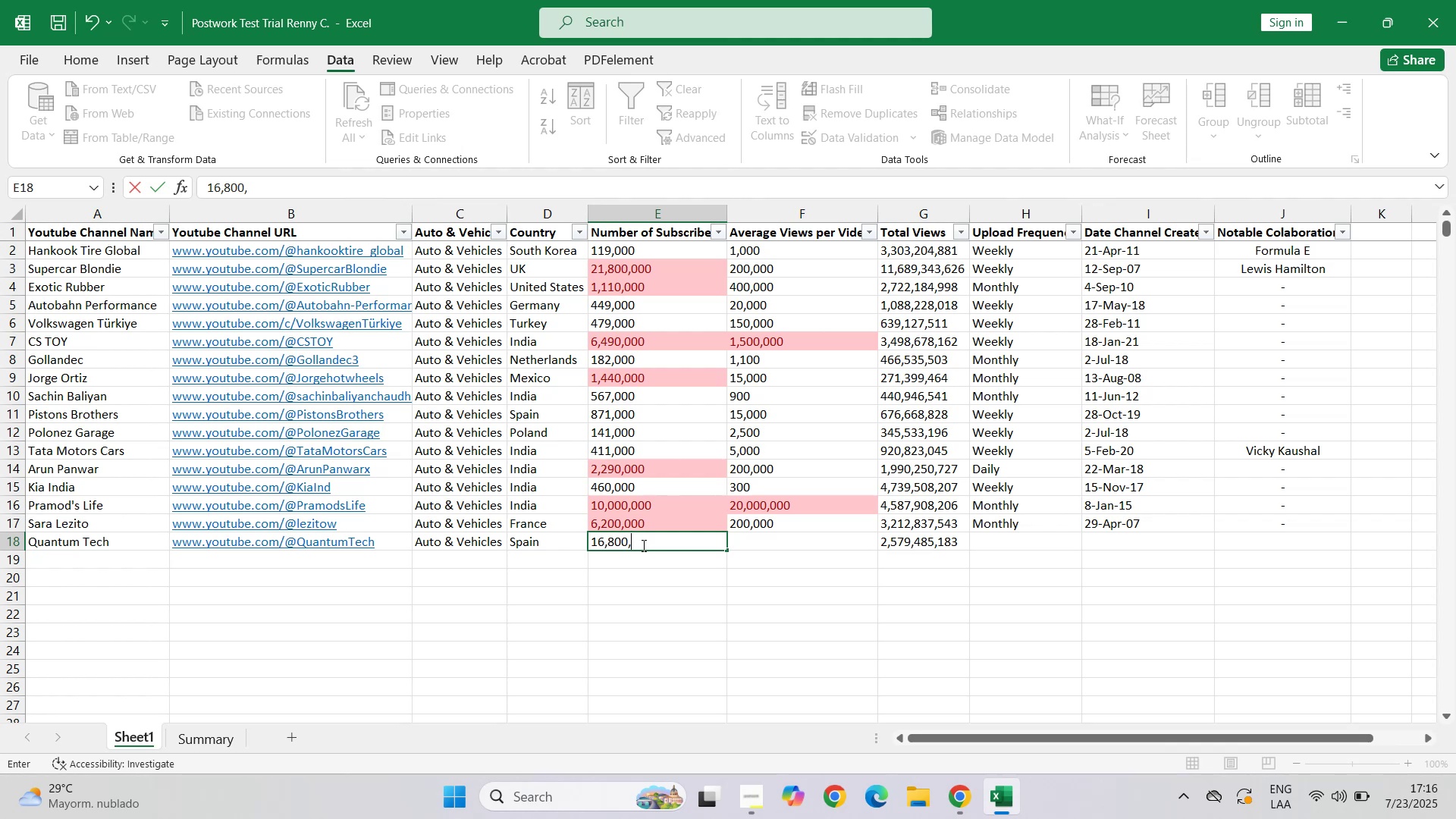 
type(noc)
key(Backspace)
type(xin)
 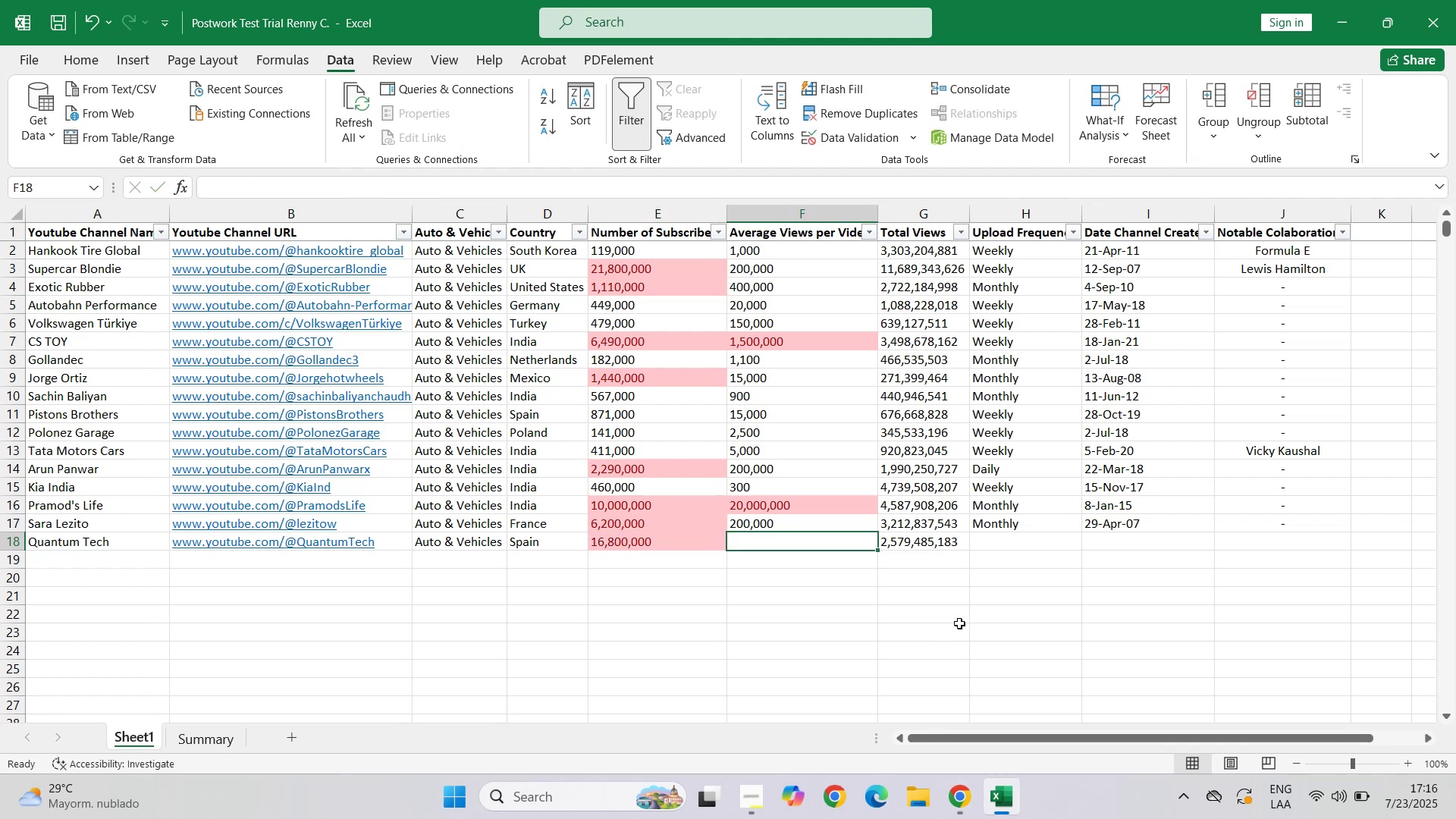 
key(ArrowDown)
 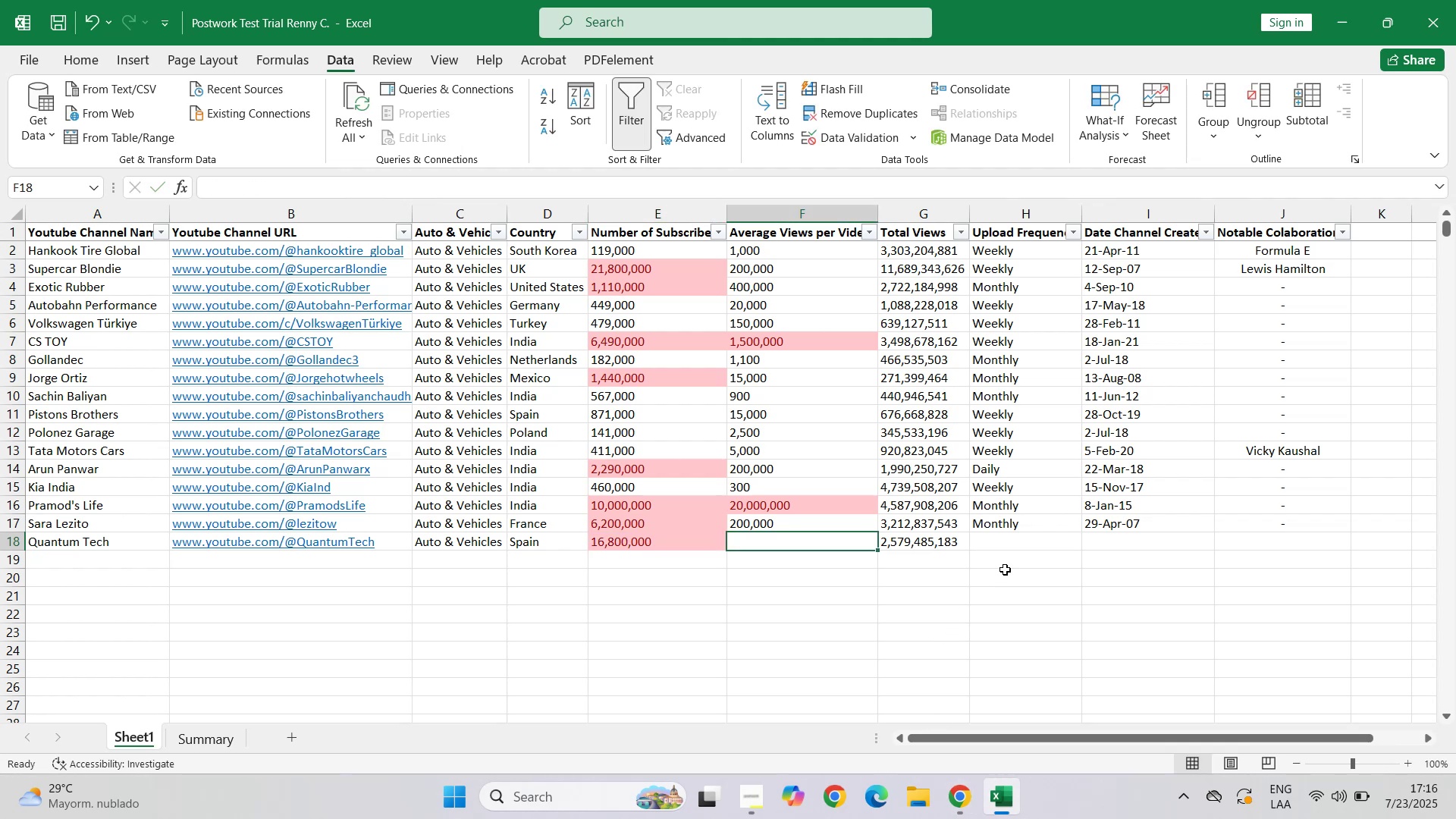 
key(Enter)
 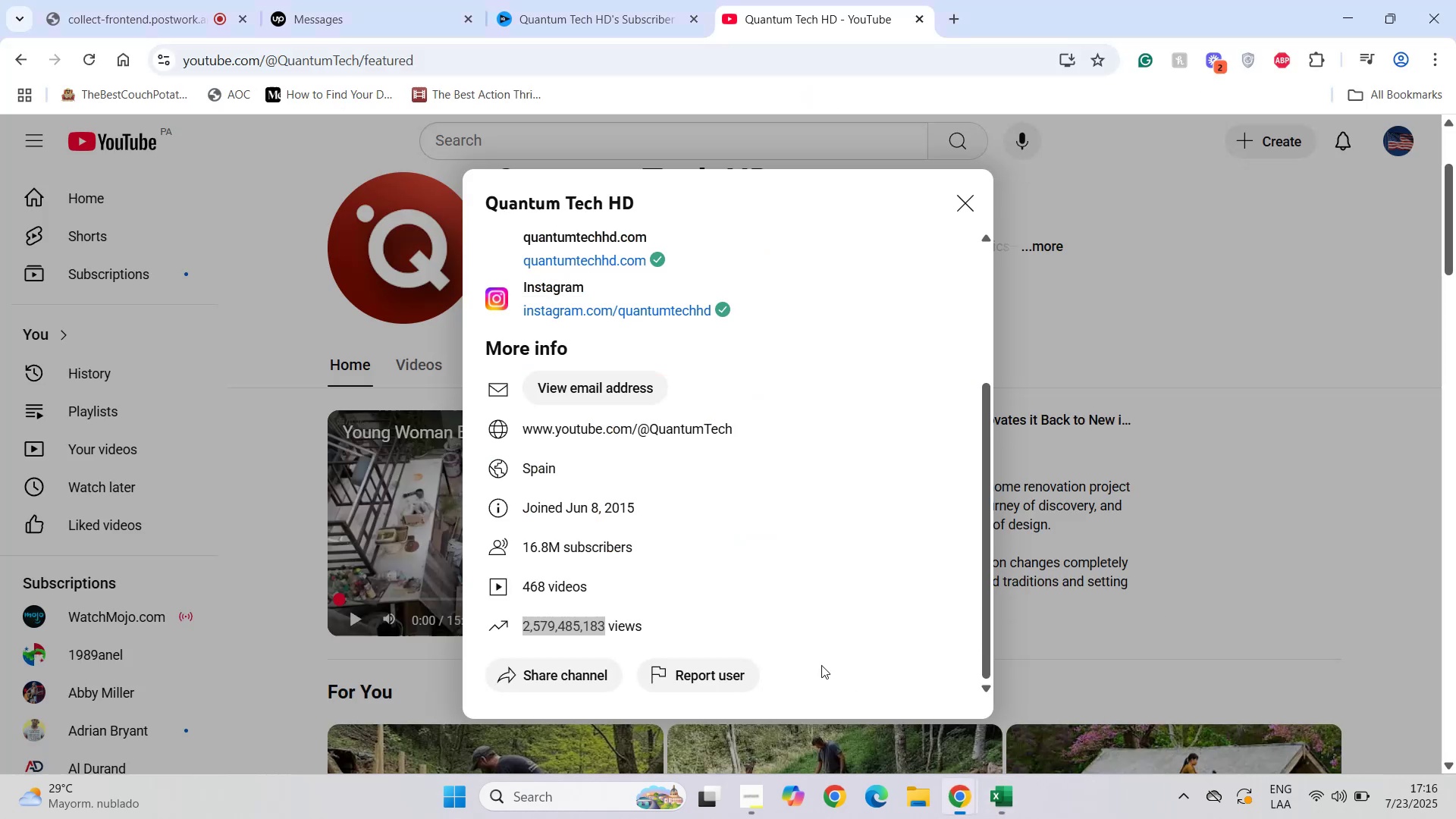 
left_click([461, 325])
 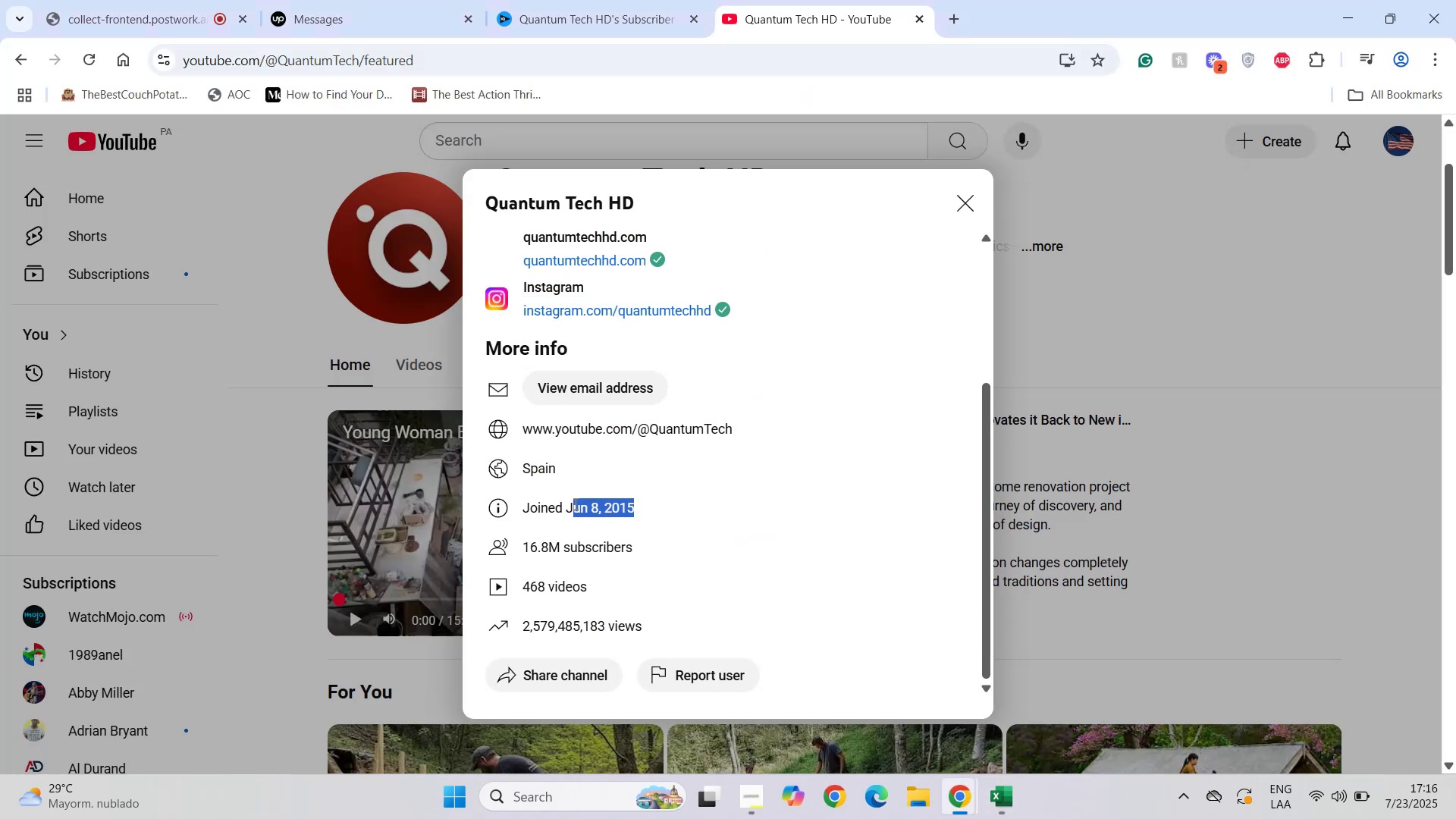 
left_click([611, 318])
 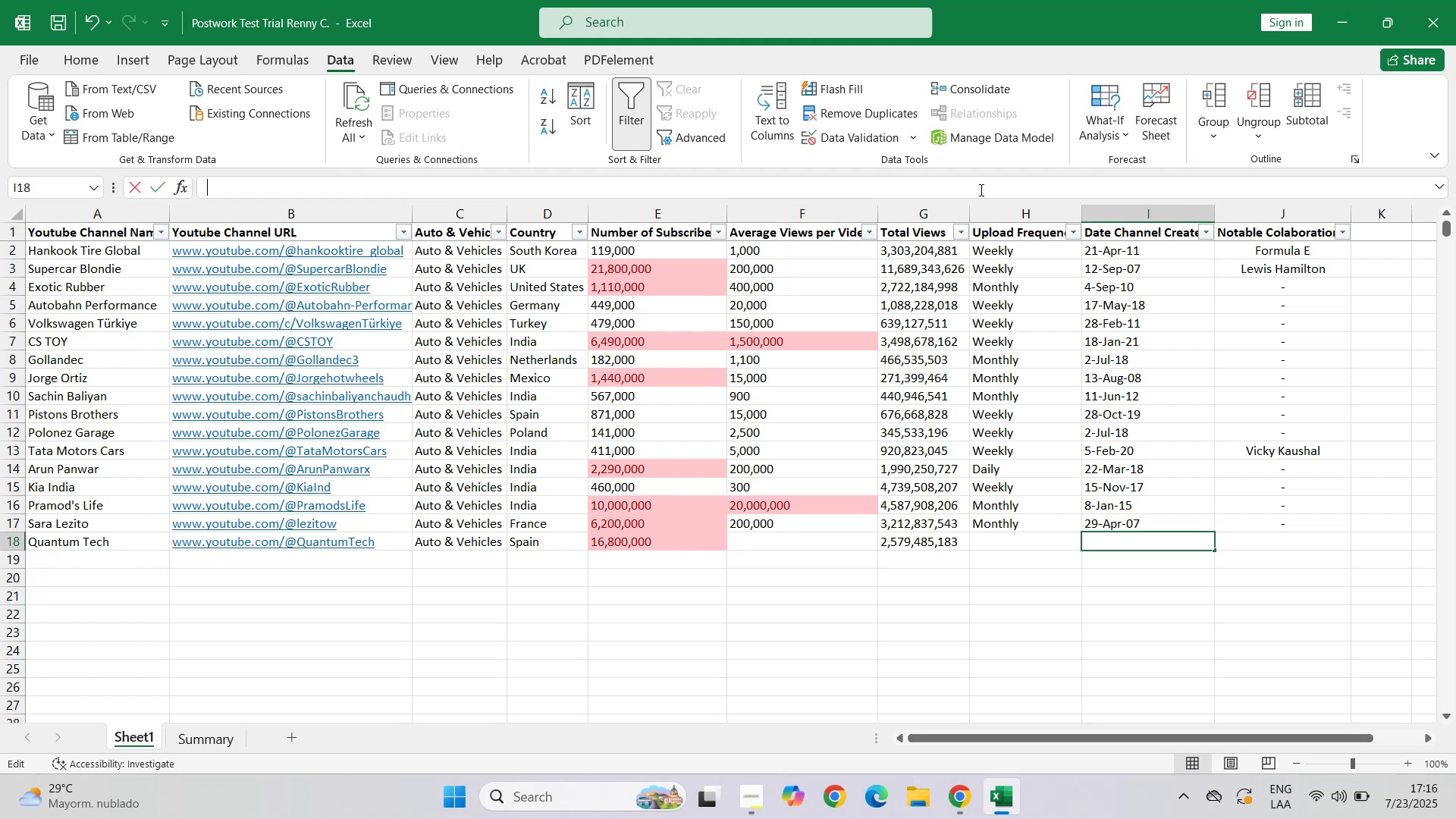 
wait(8.59)
 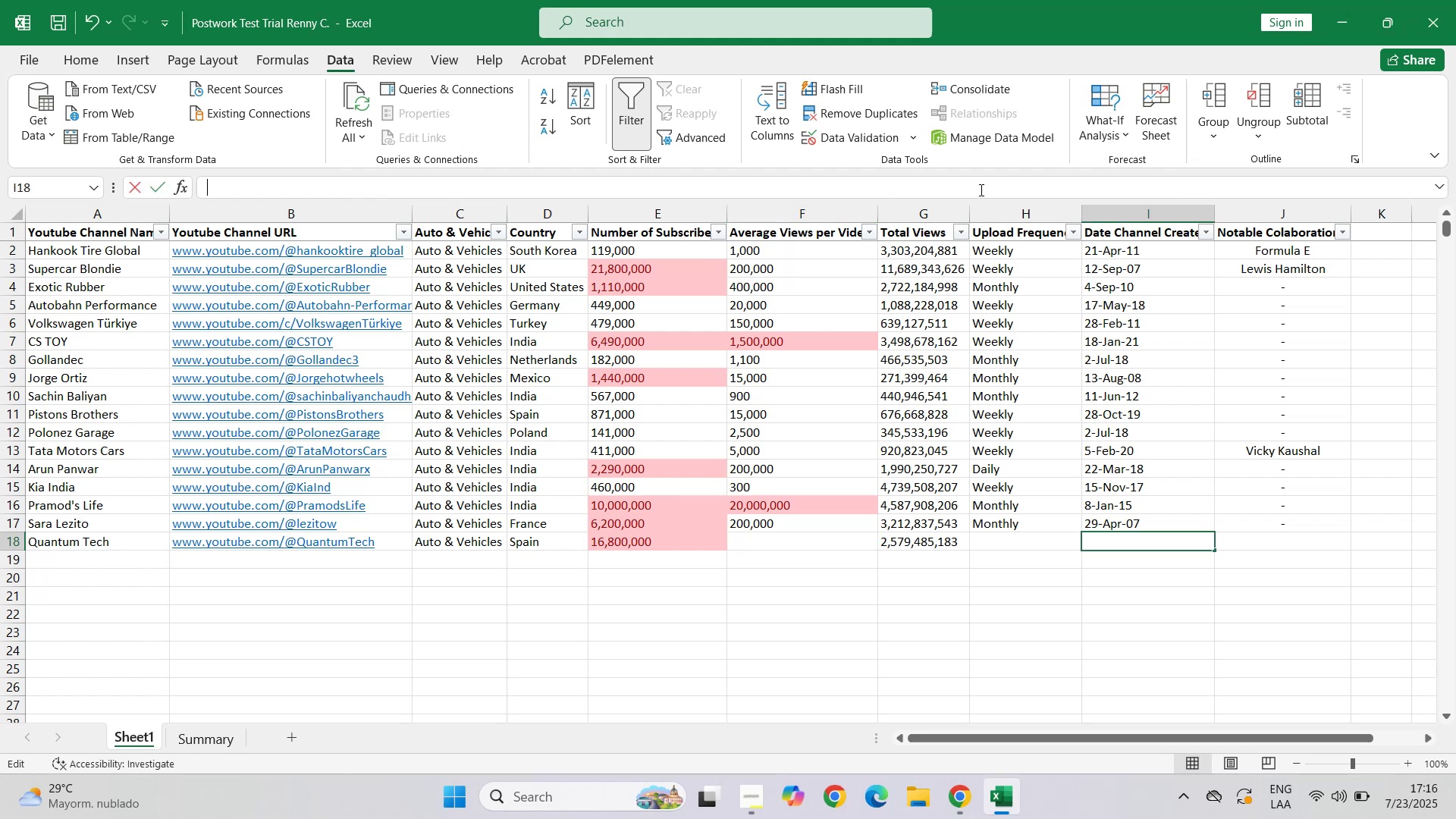 
left_click([212, 300])
 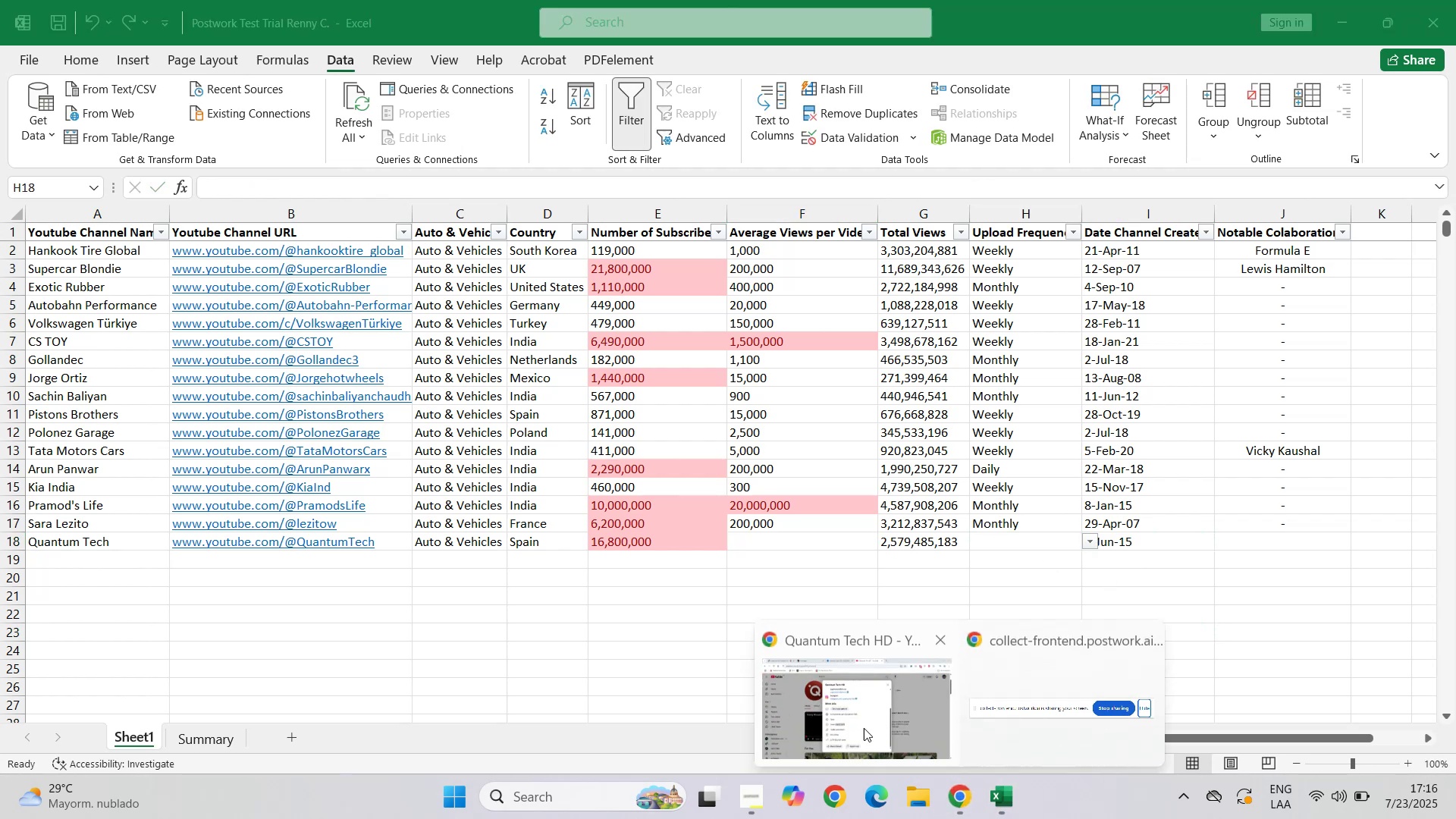 
mouse_move([422, 281])
 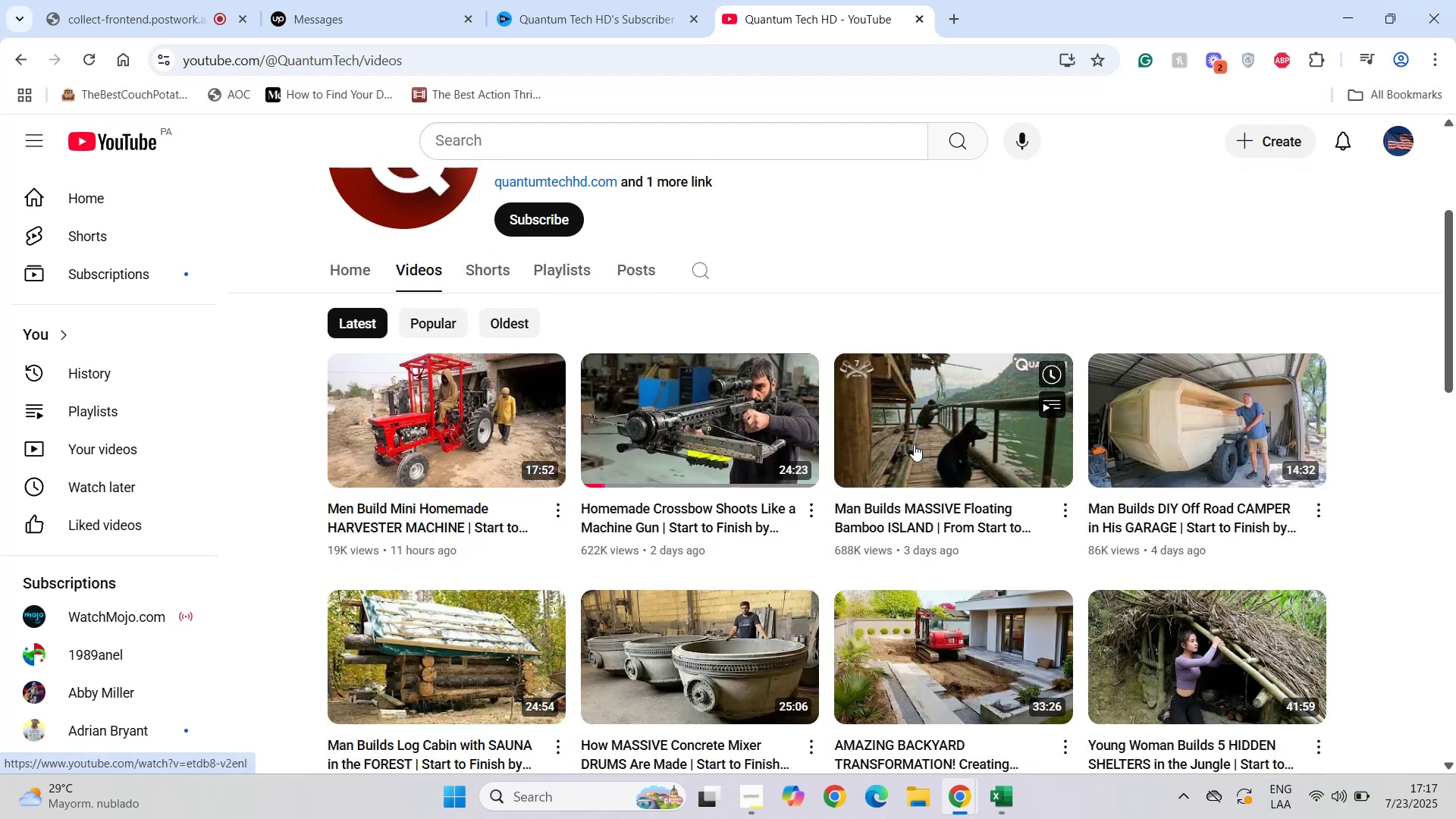 
wait(5.41)
 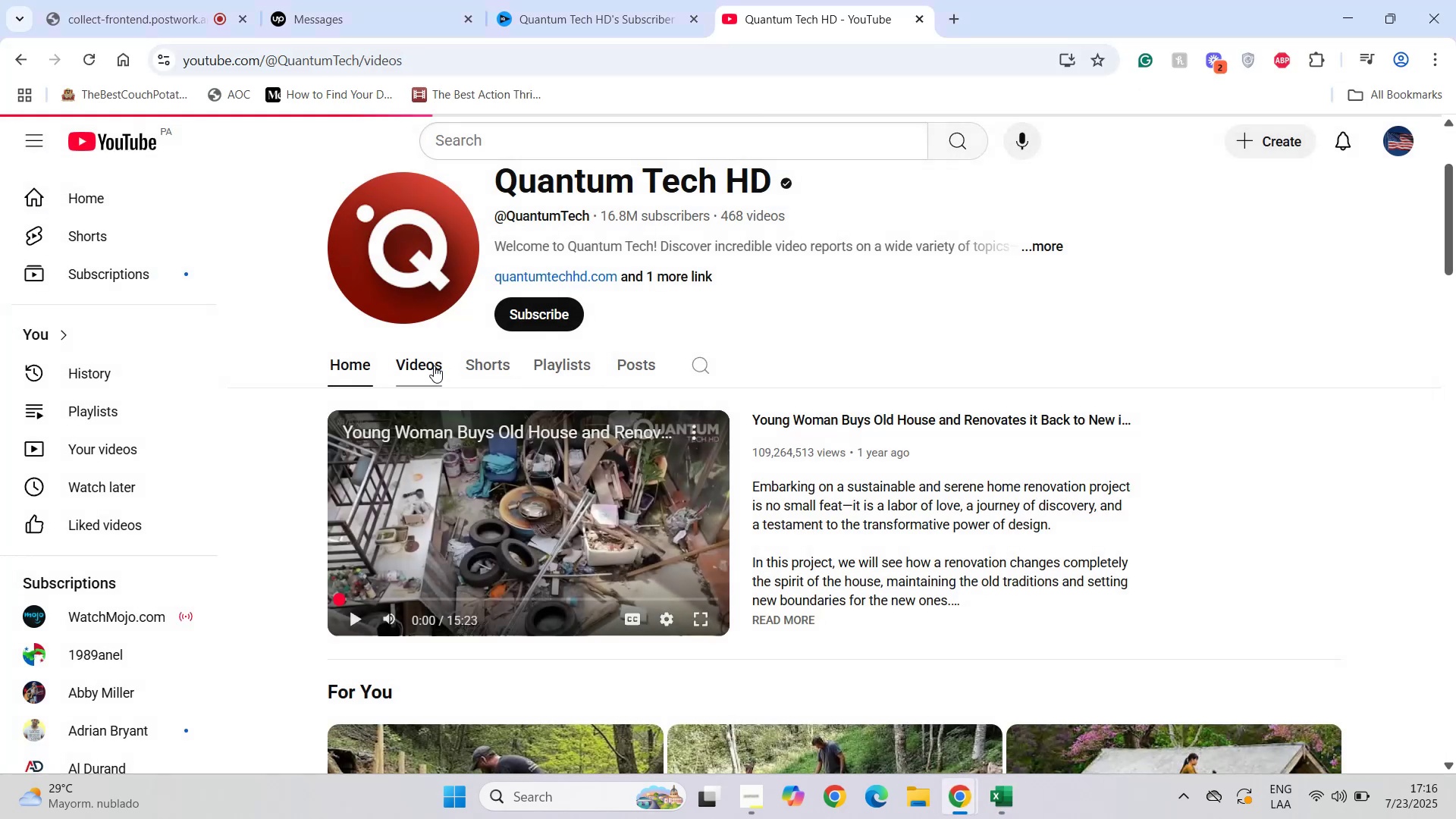 
left_click([1008, 383])
 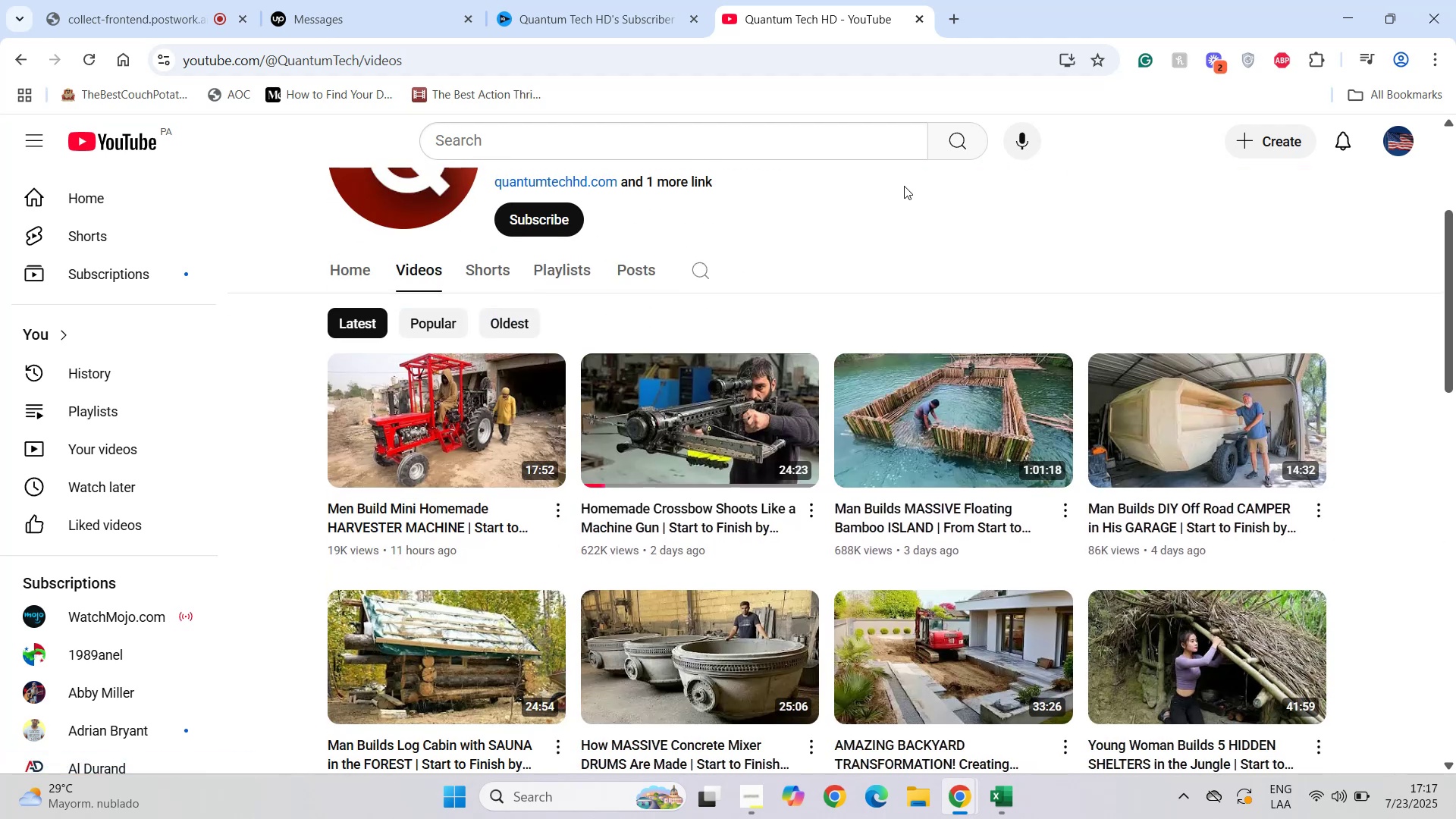 
left_click([1111, 382])
 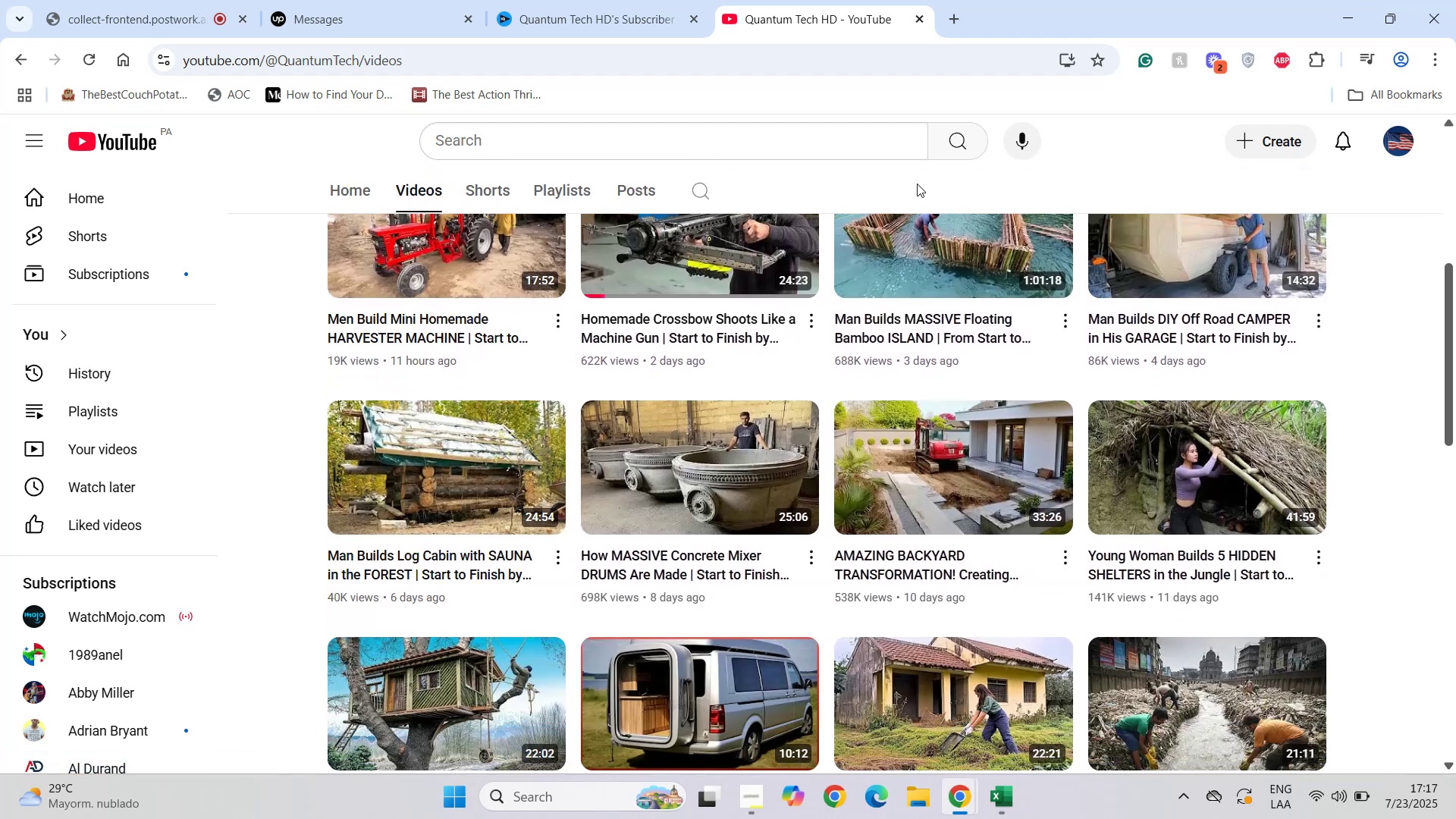 
scroll: coordinate [1141, 577], scroll_direction: down, amount: 8.0
 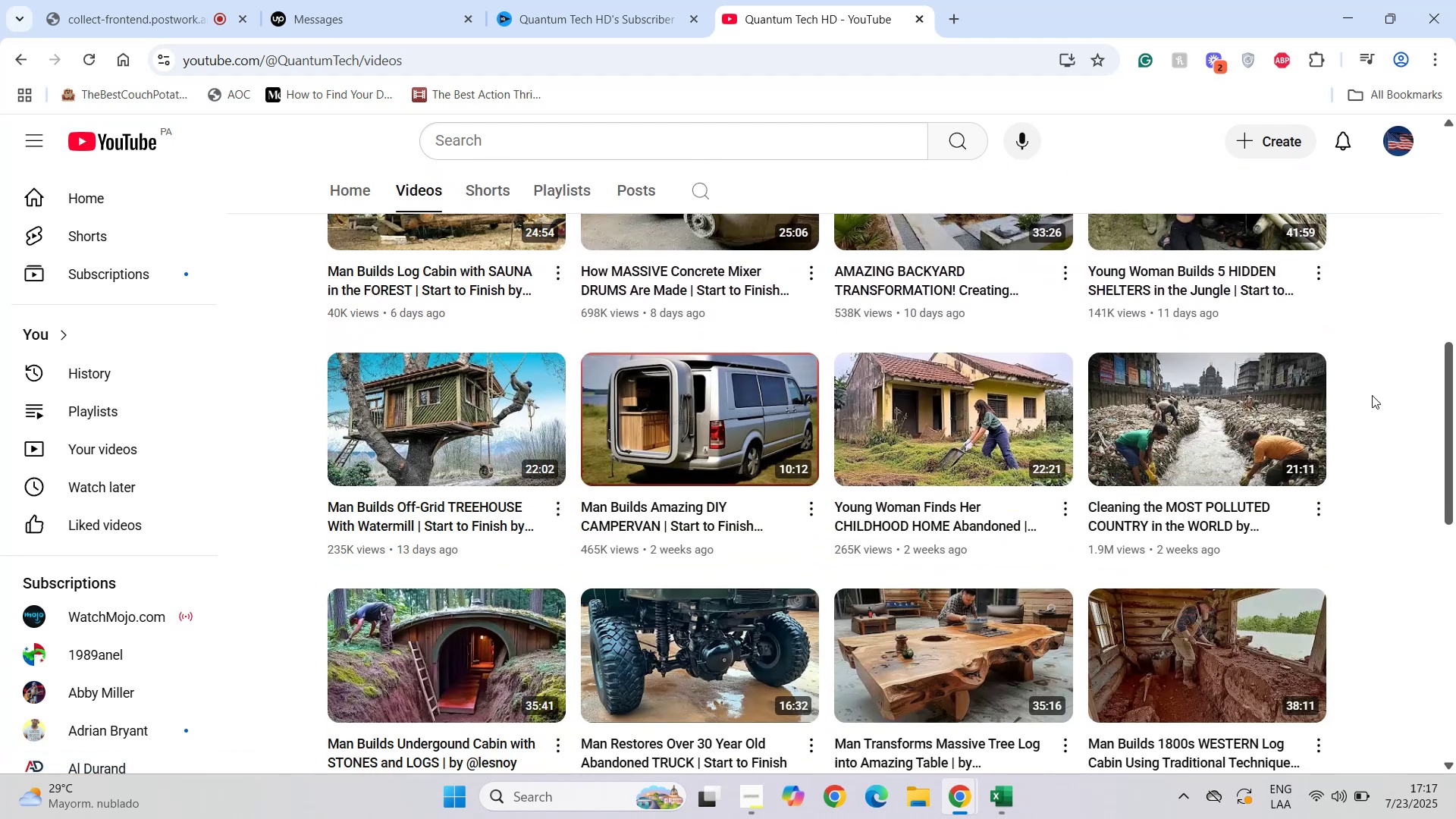 
scroll: coordinate [1153, 344], scroll_direction: up, amount: 6.0
 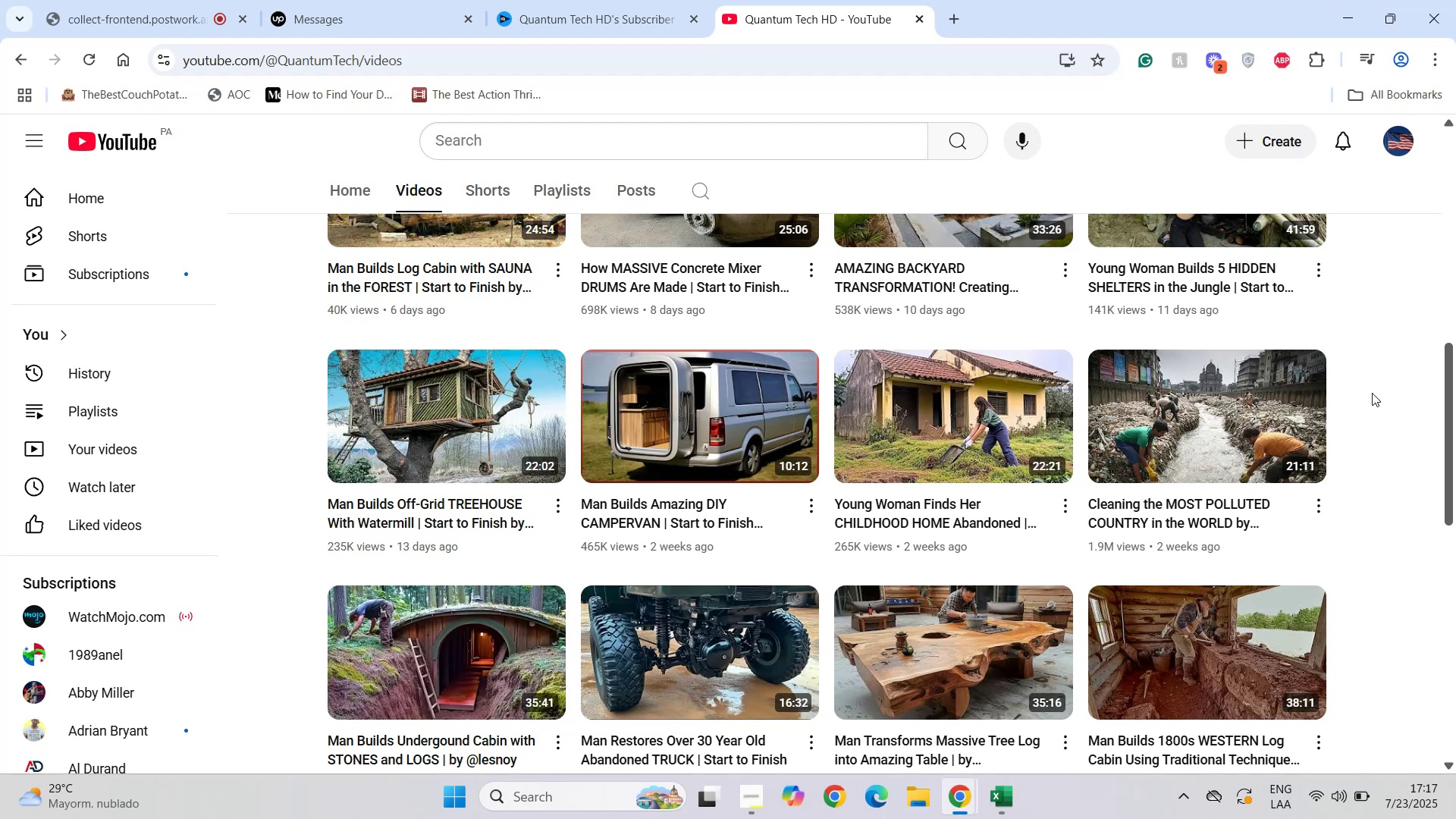 
scroll: coordinate [1141, 315], scroll_direction: down, amount: 5.0
 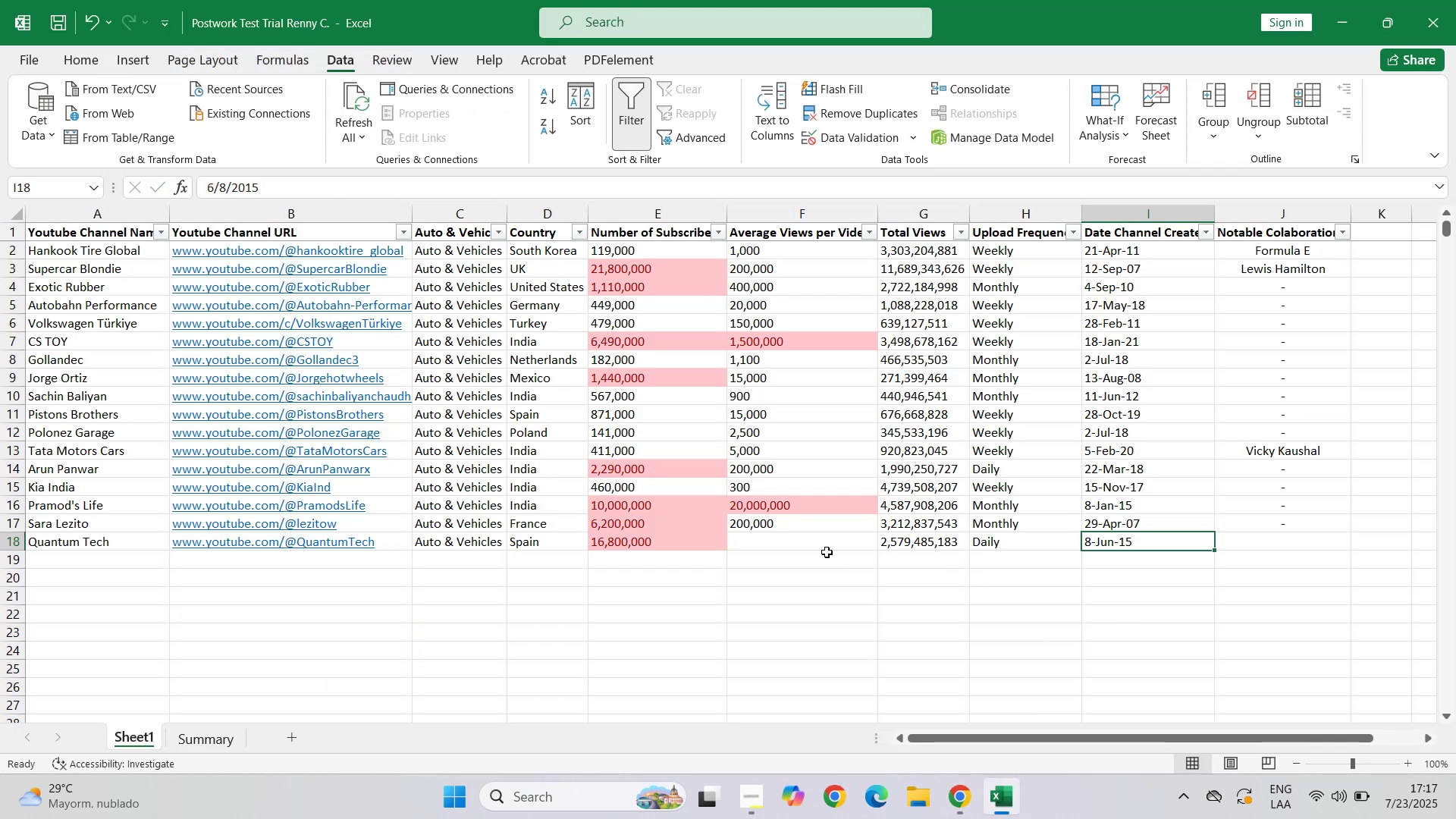 
scroll: coordinate [1154, 359], scroll_direction: up, amount: 6.0
 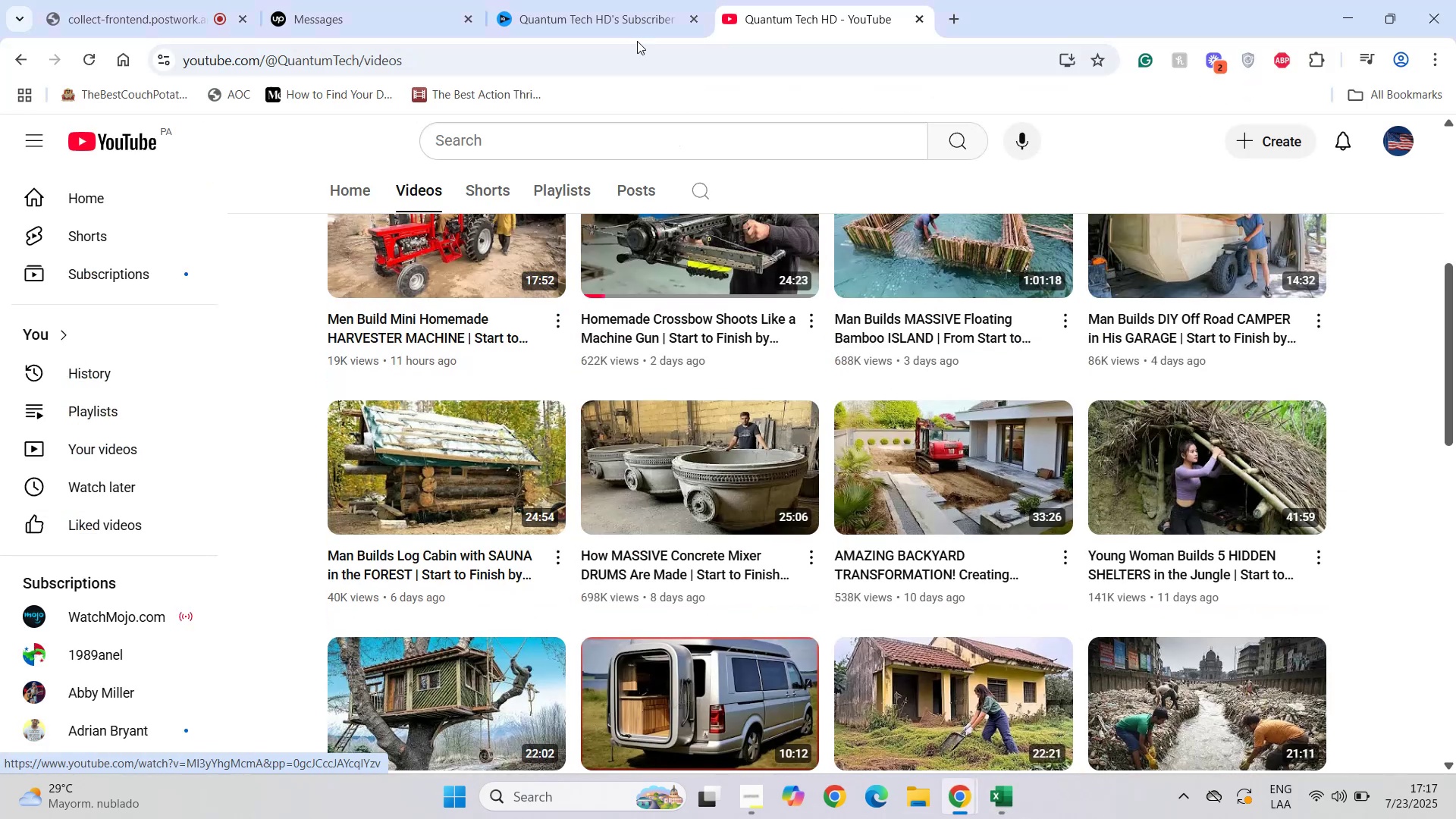 
left_click([927, 163])
 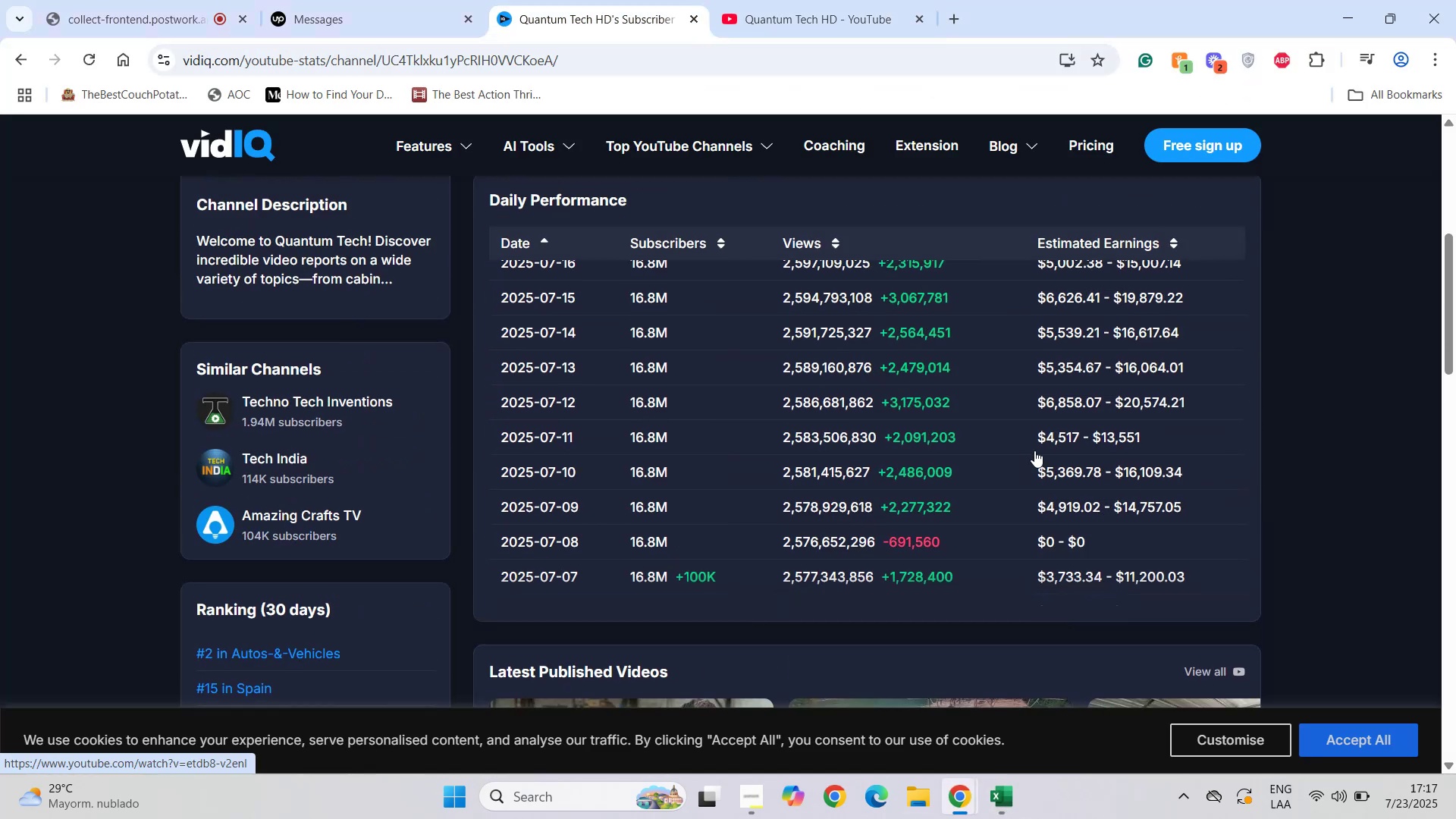 
scroll: coordinate [1196, 342], scroll_direction: up, amount: 2.0
 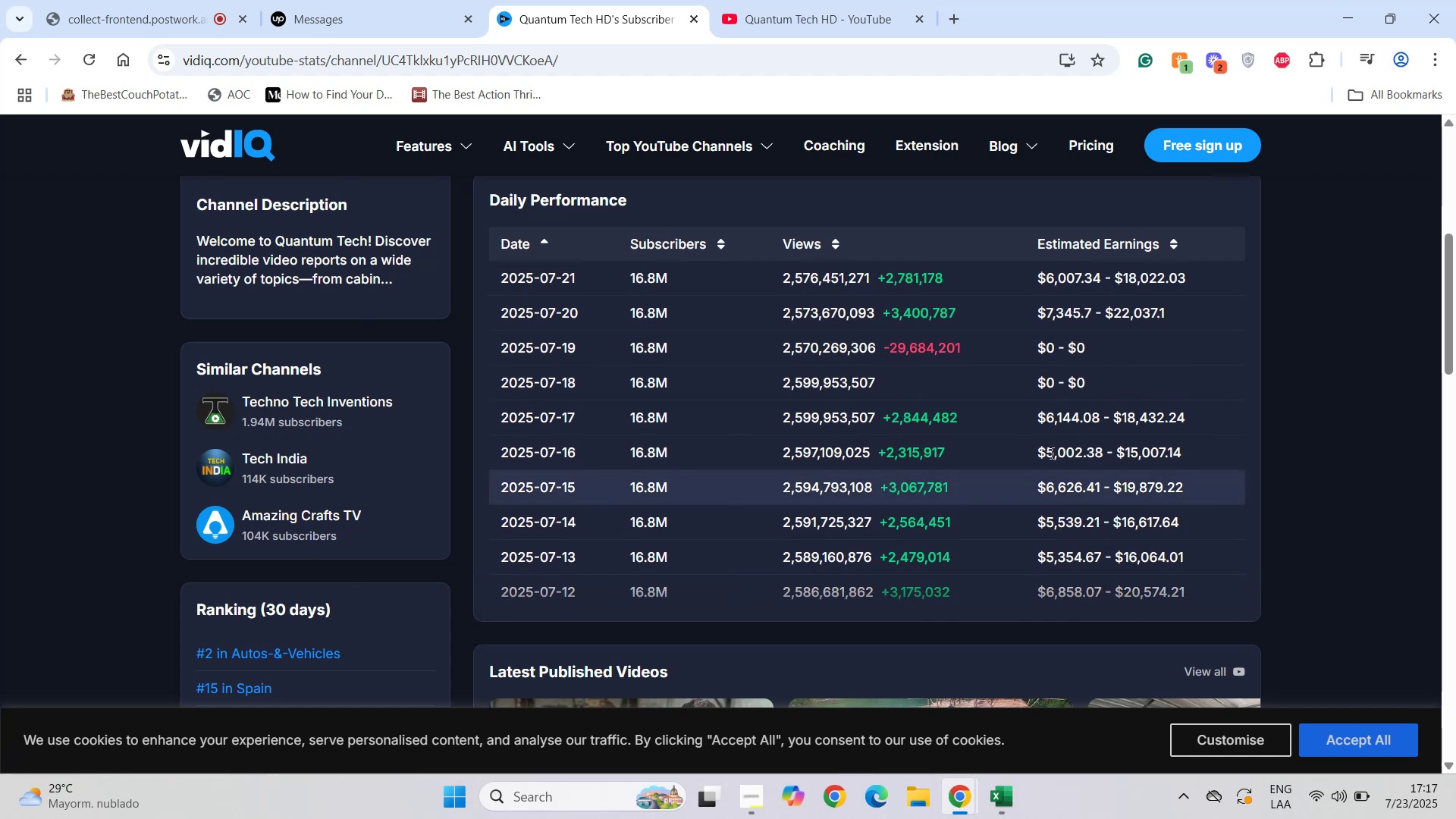 
left_click([1301, 387])
 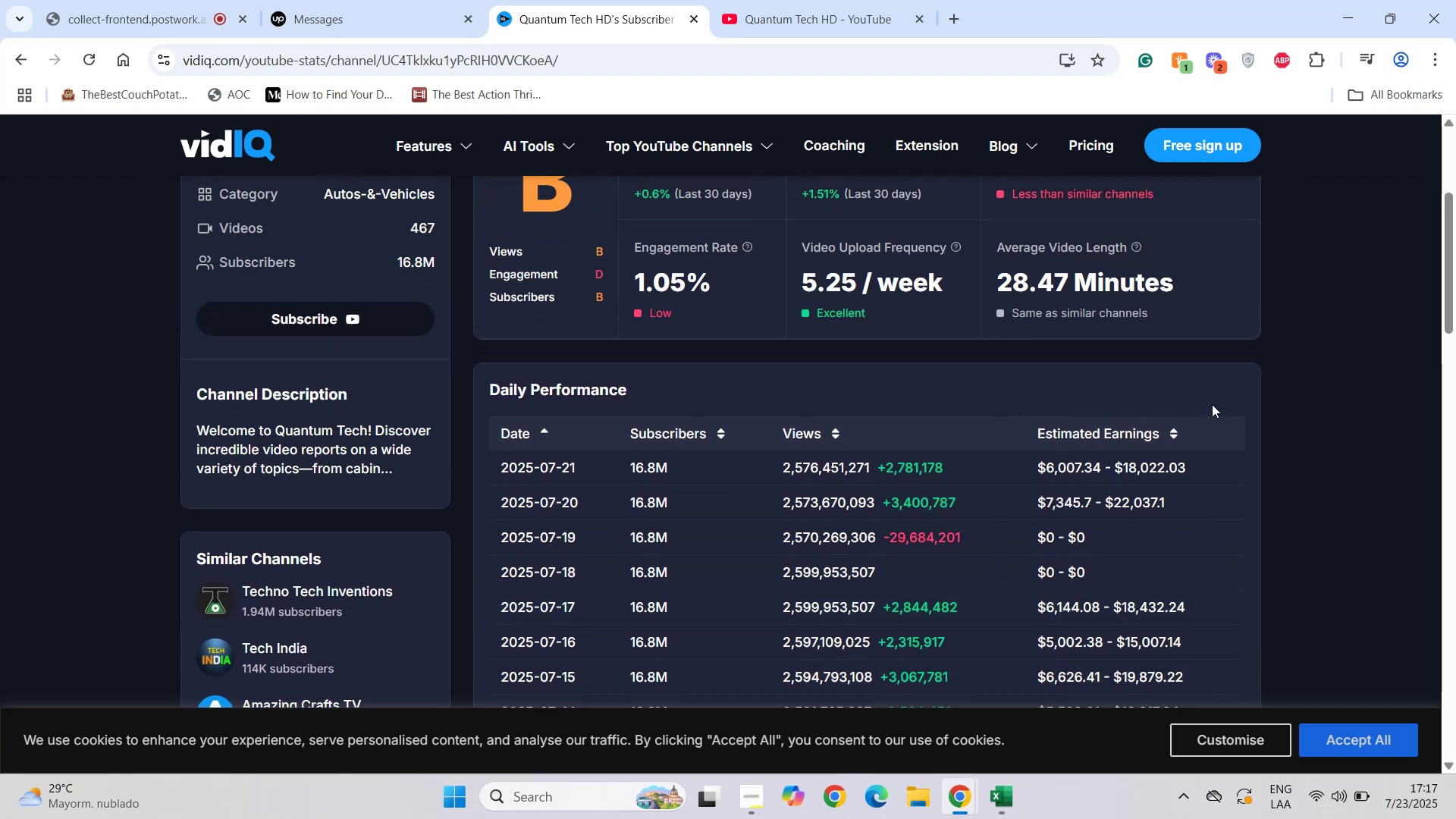 
left_click([1327, 532])
 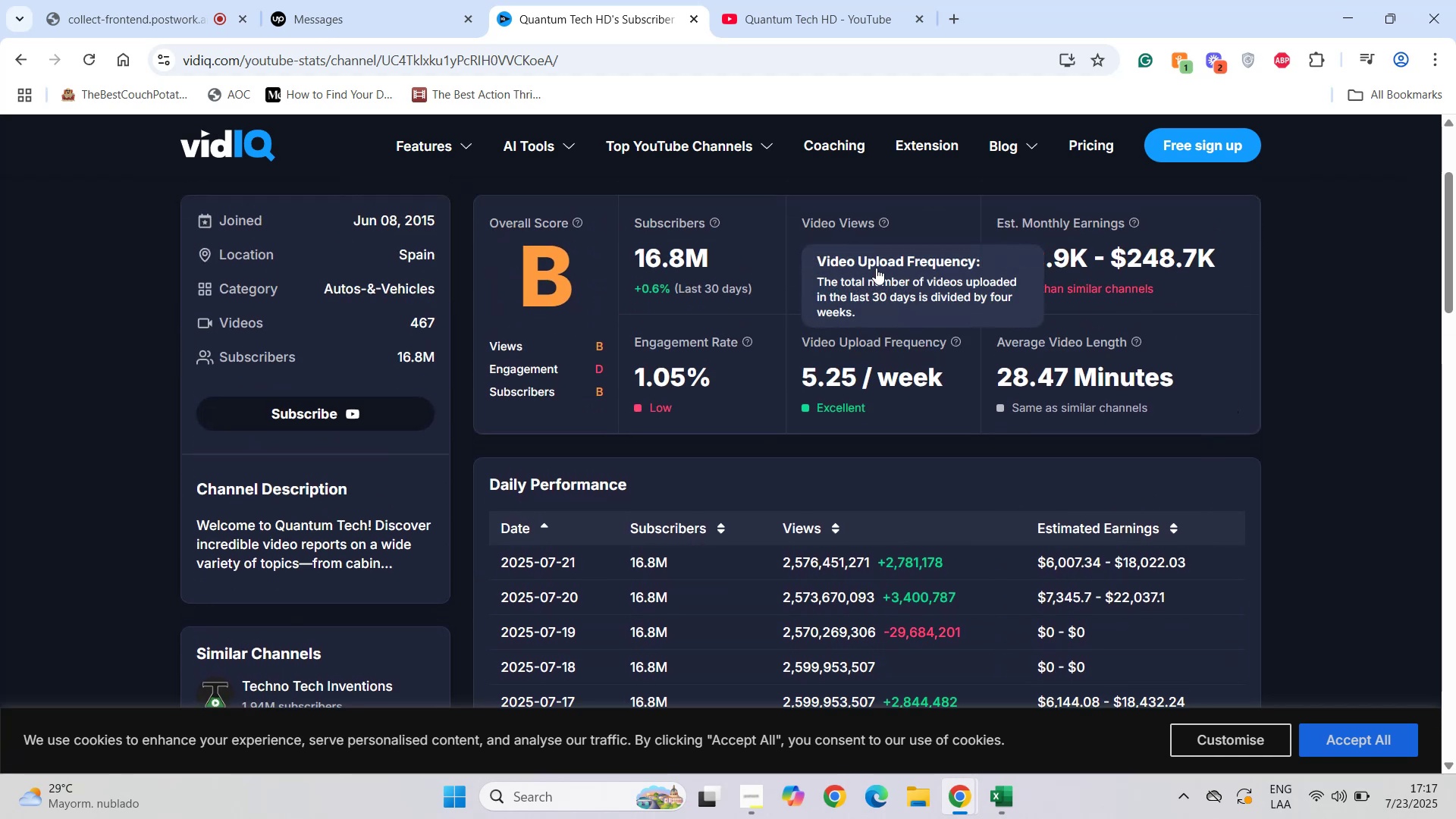 
left_click([1118, 228])
 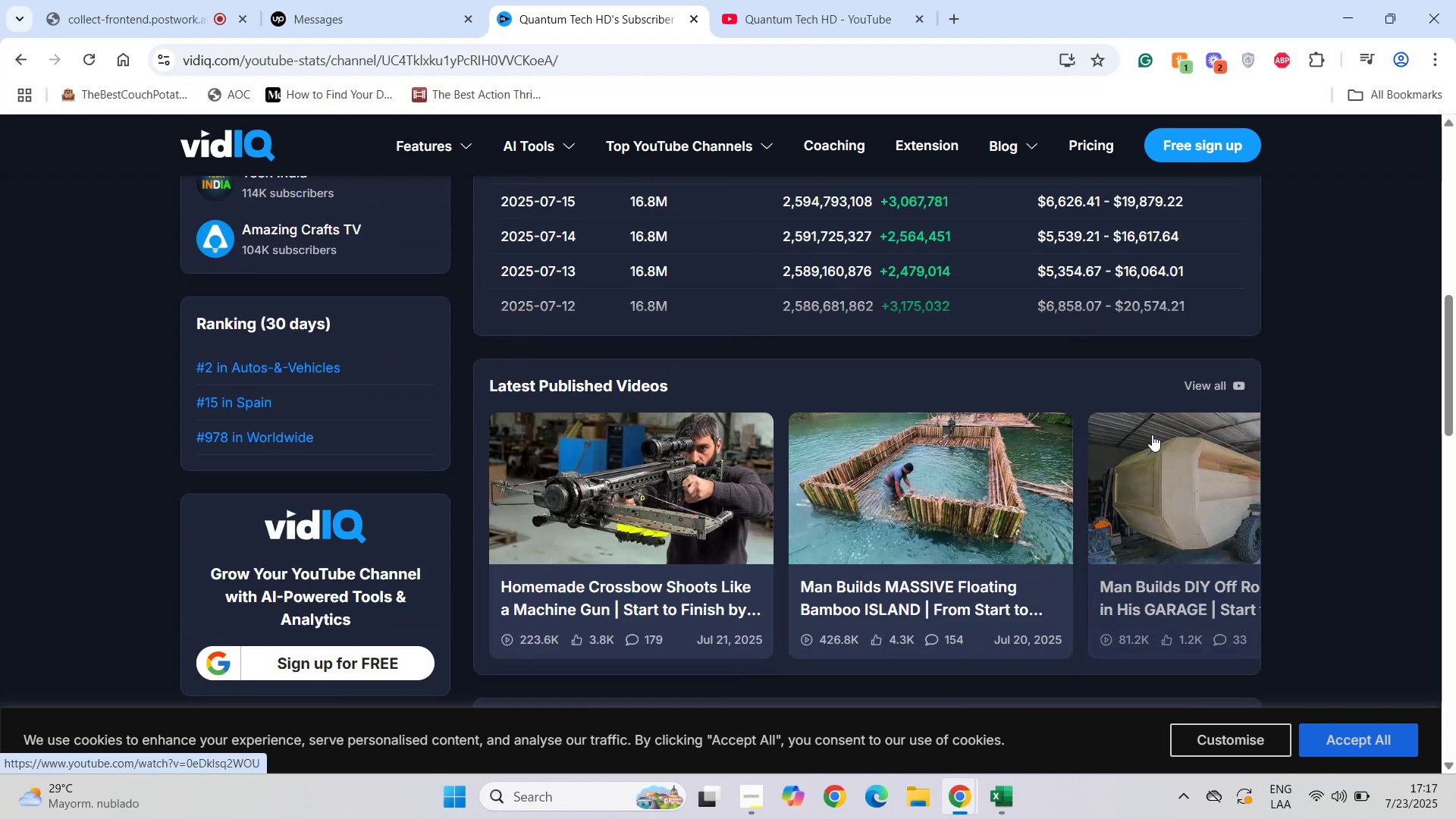 
wait(10.04)
 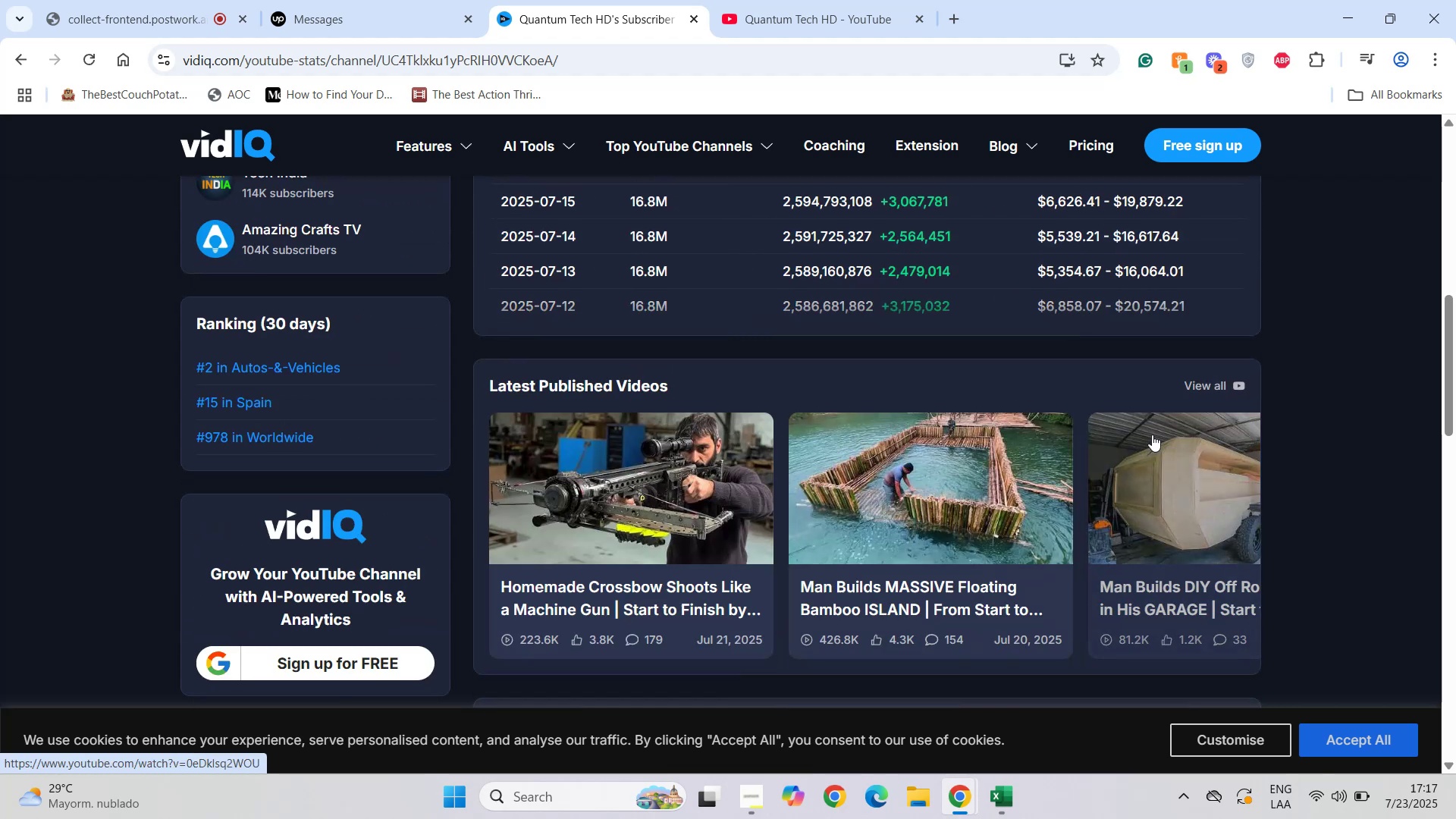 
left_click([1356, 377])
 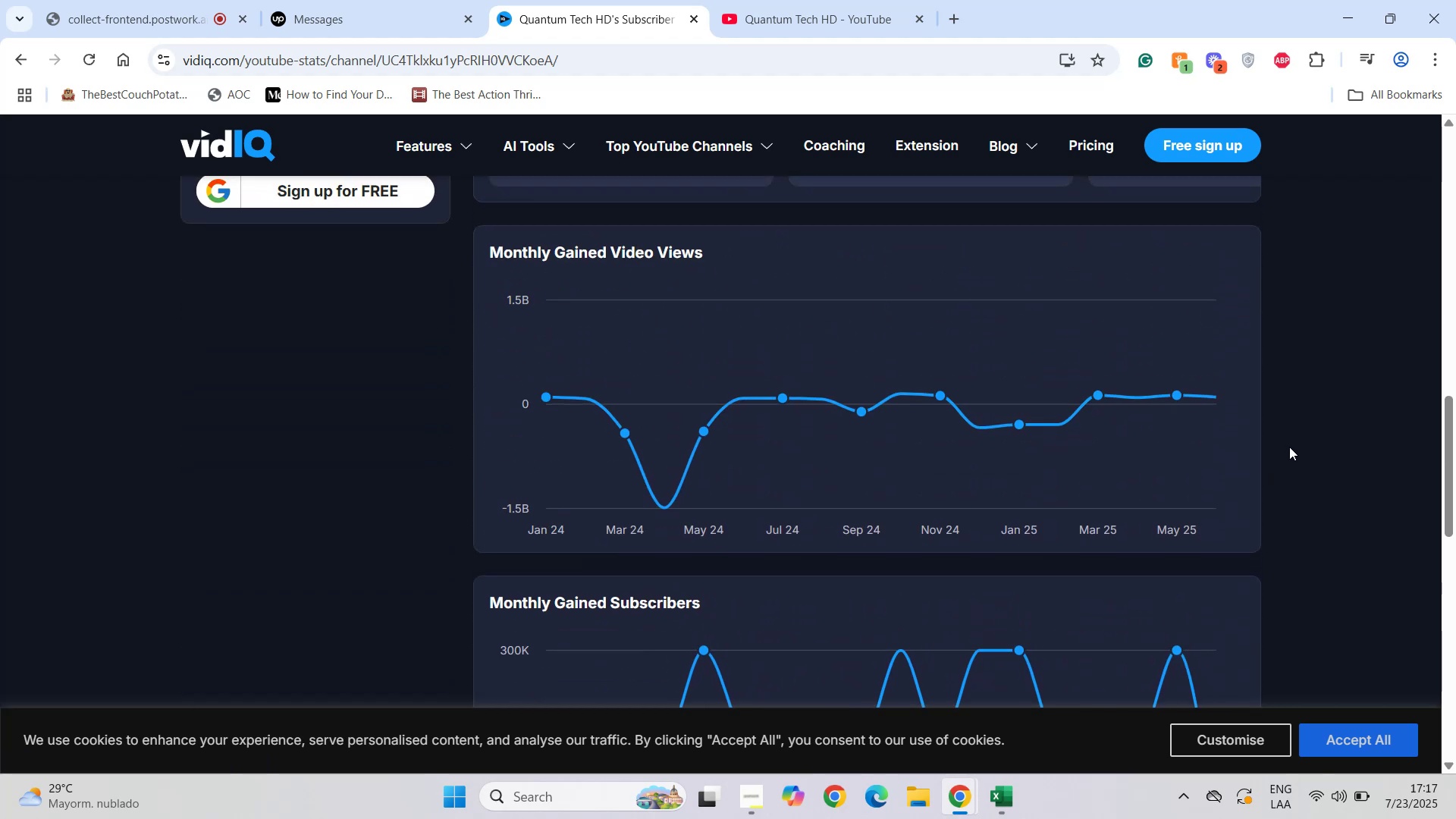 
left_click([1333, 531])
 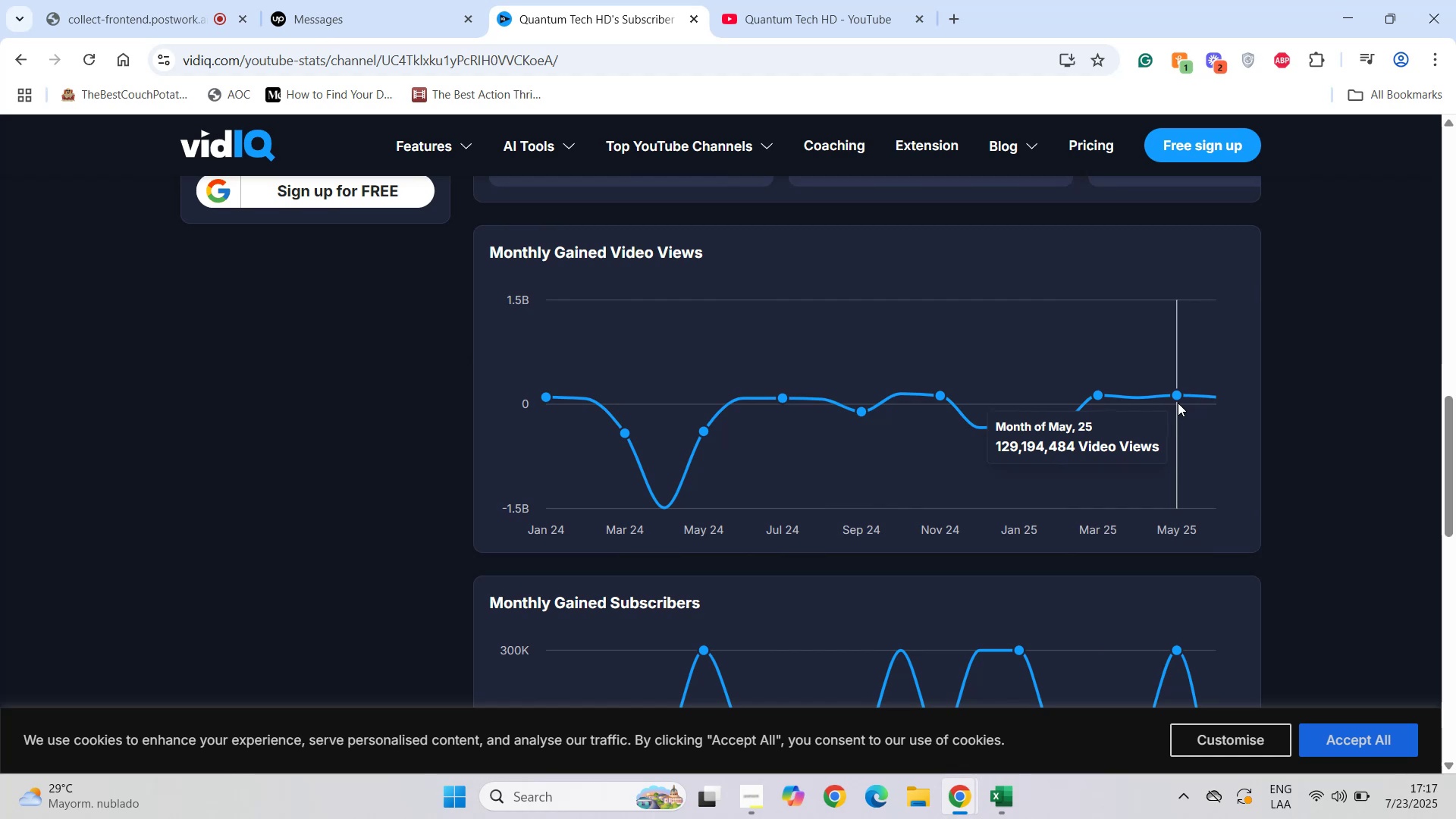 
scroll: coordinate [826, 396], scroll_direction: down, amount: 3.0
 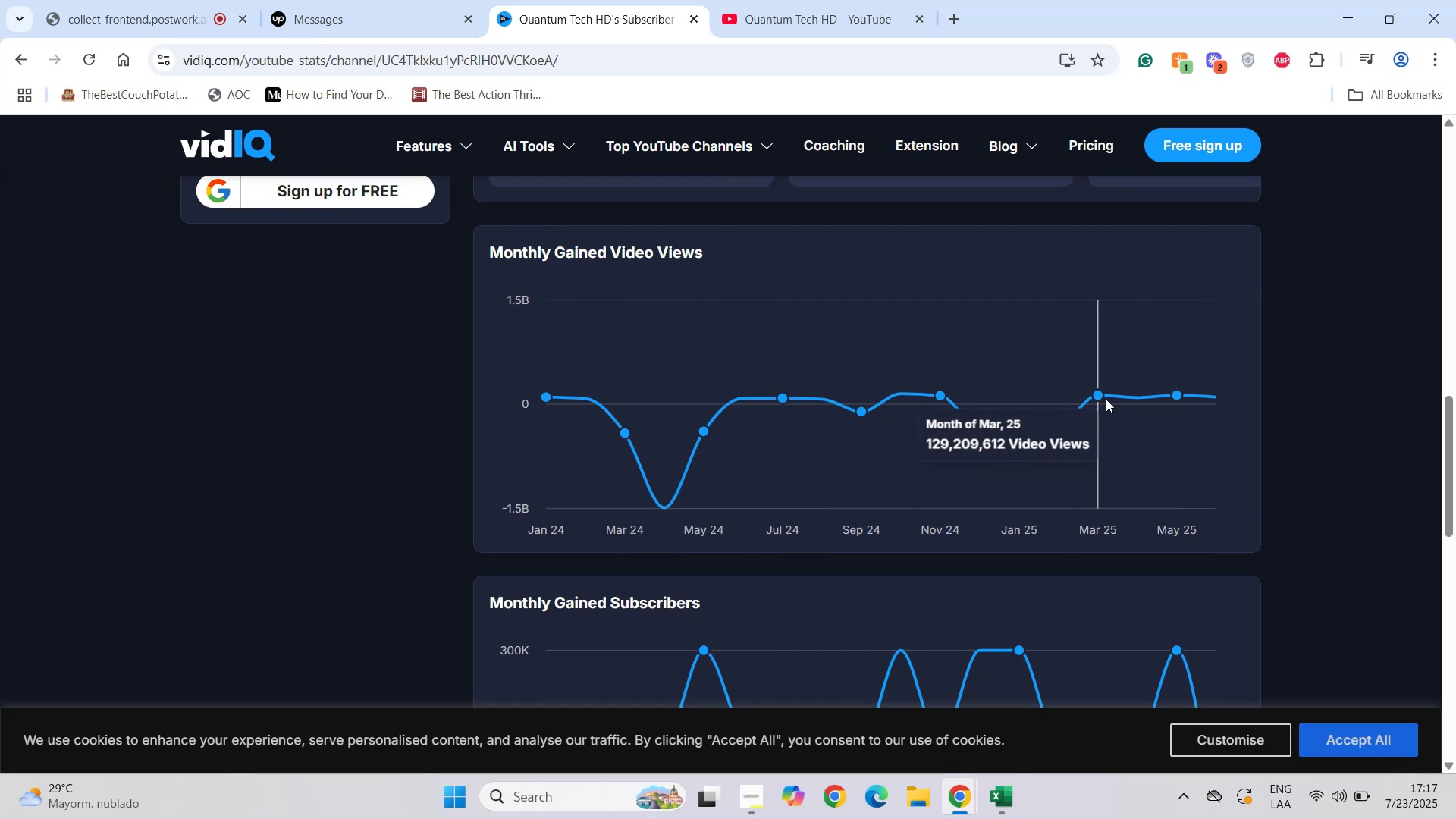 
scroll: coordinate [827, 397], scroll_direction: up, amount: 3.0
 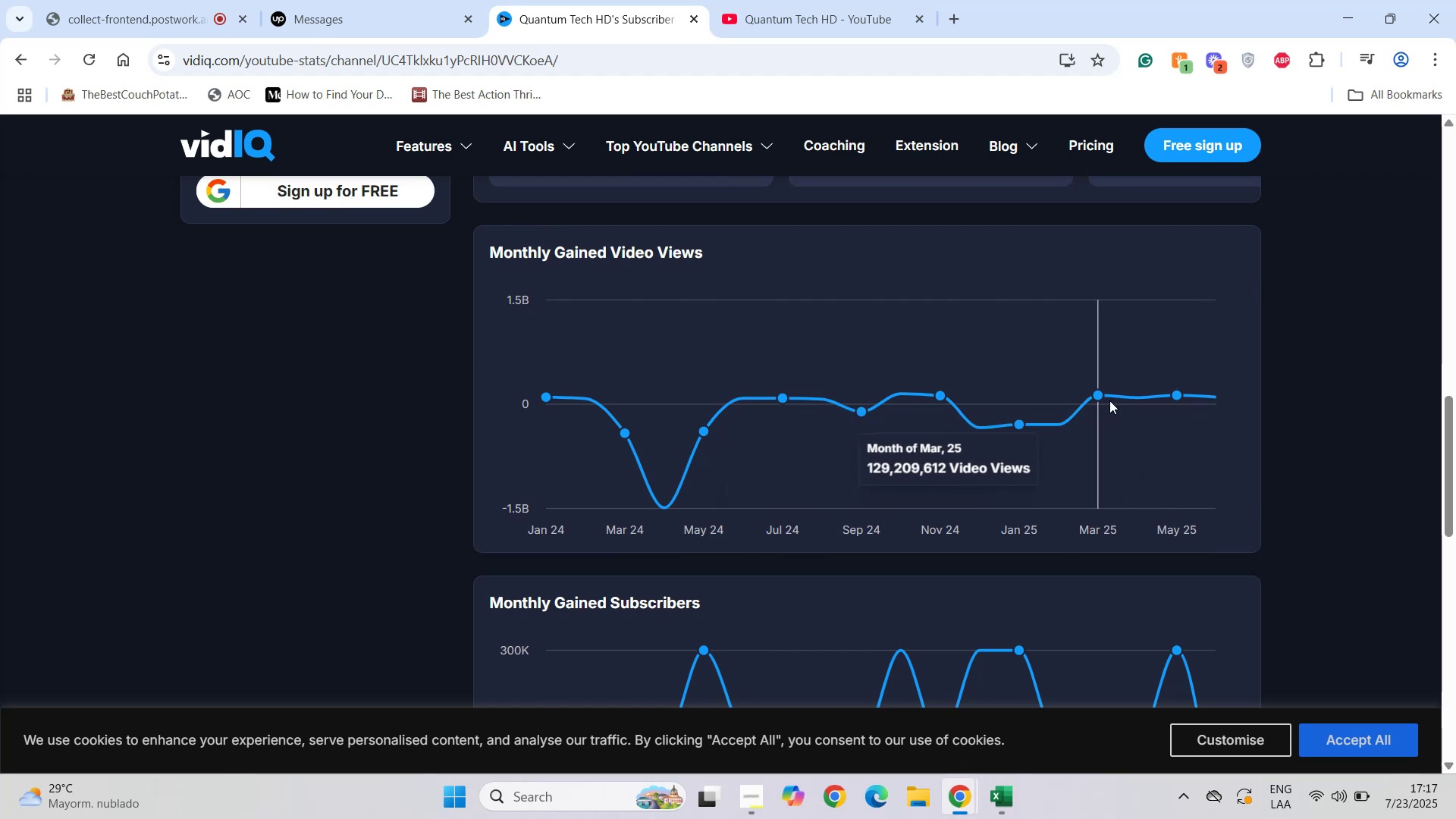 
wait(5.72)
 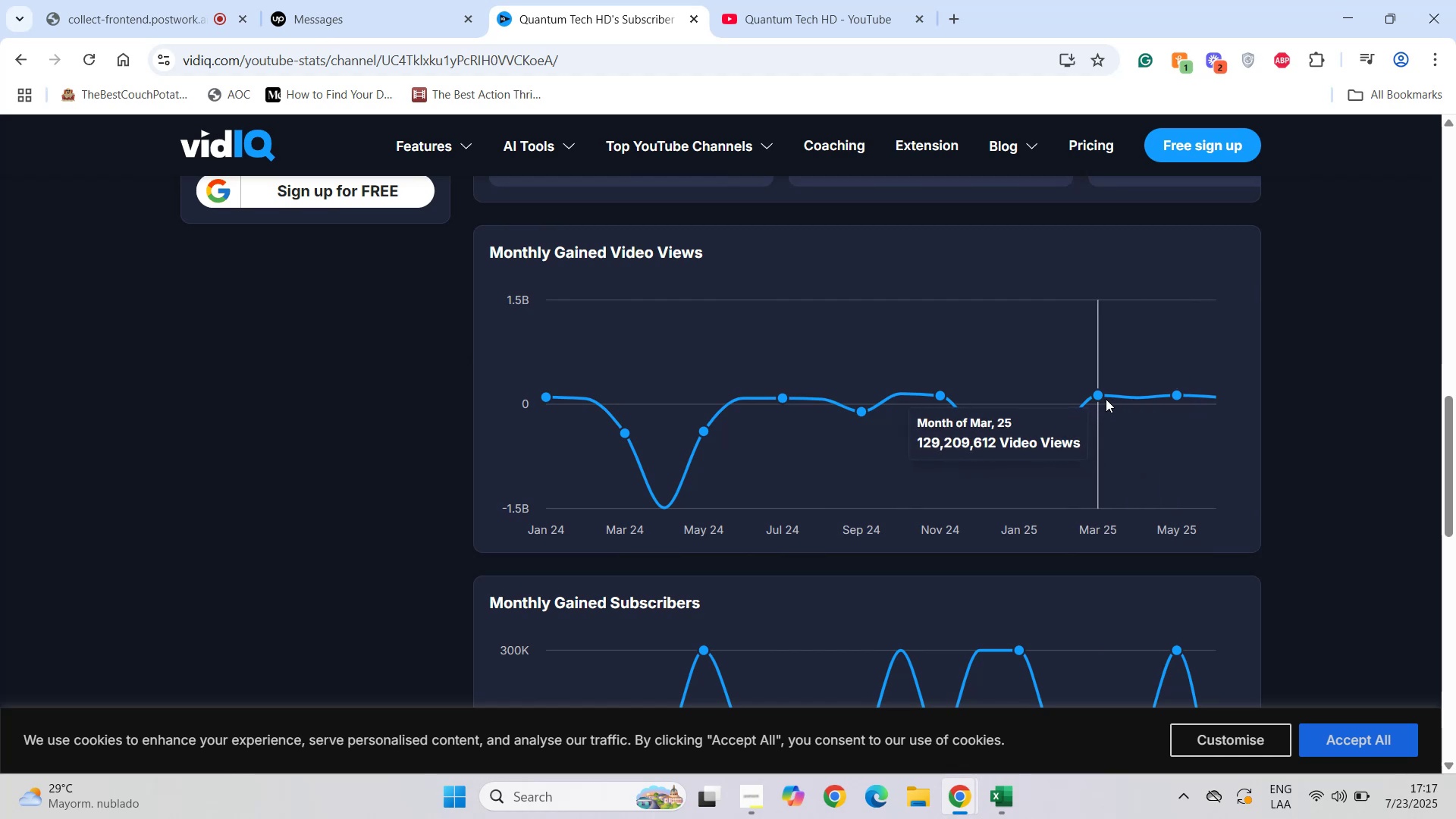 
left_click([1034, 390])
 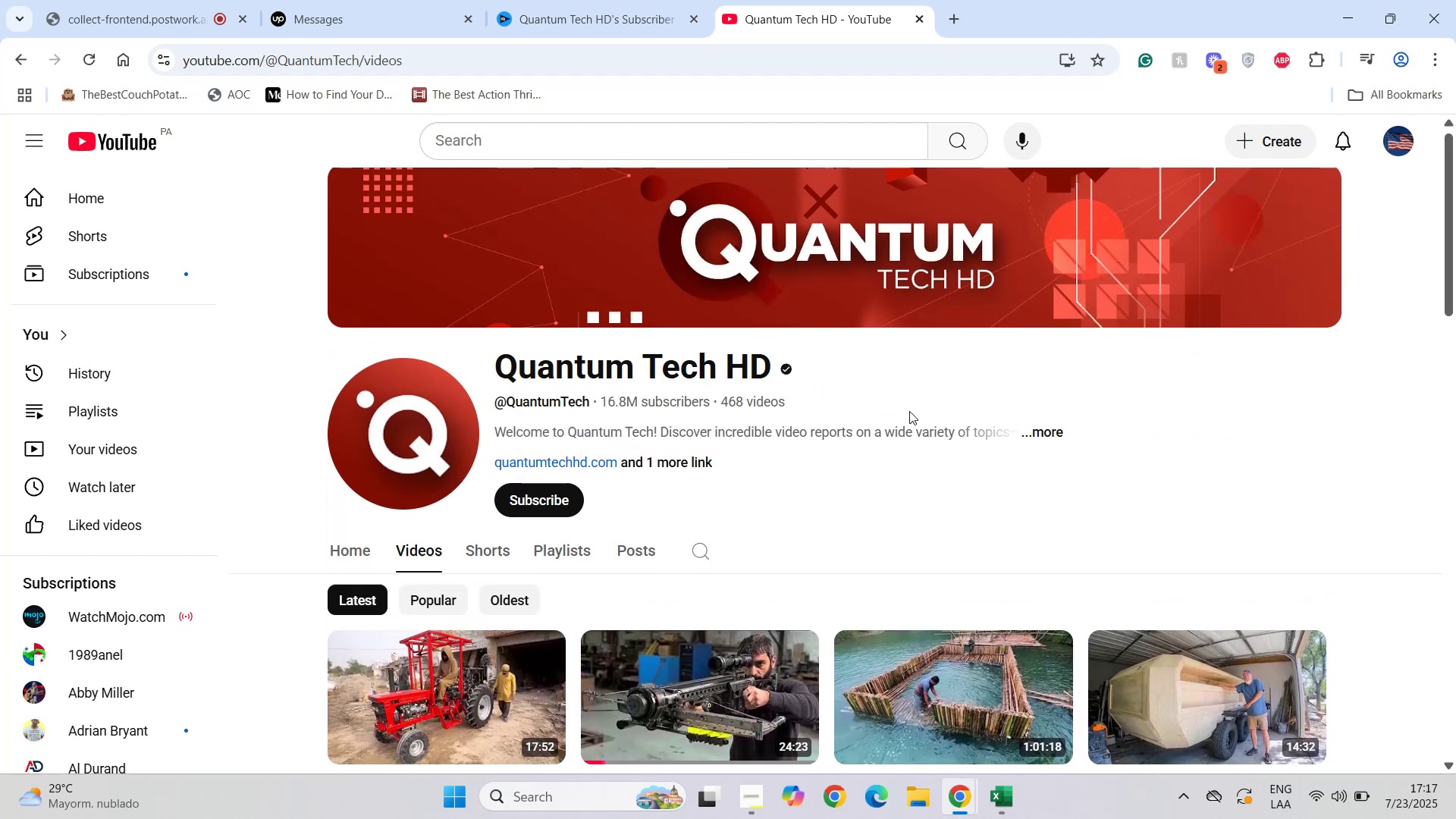 
double_click([1164, 411])
 